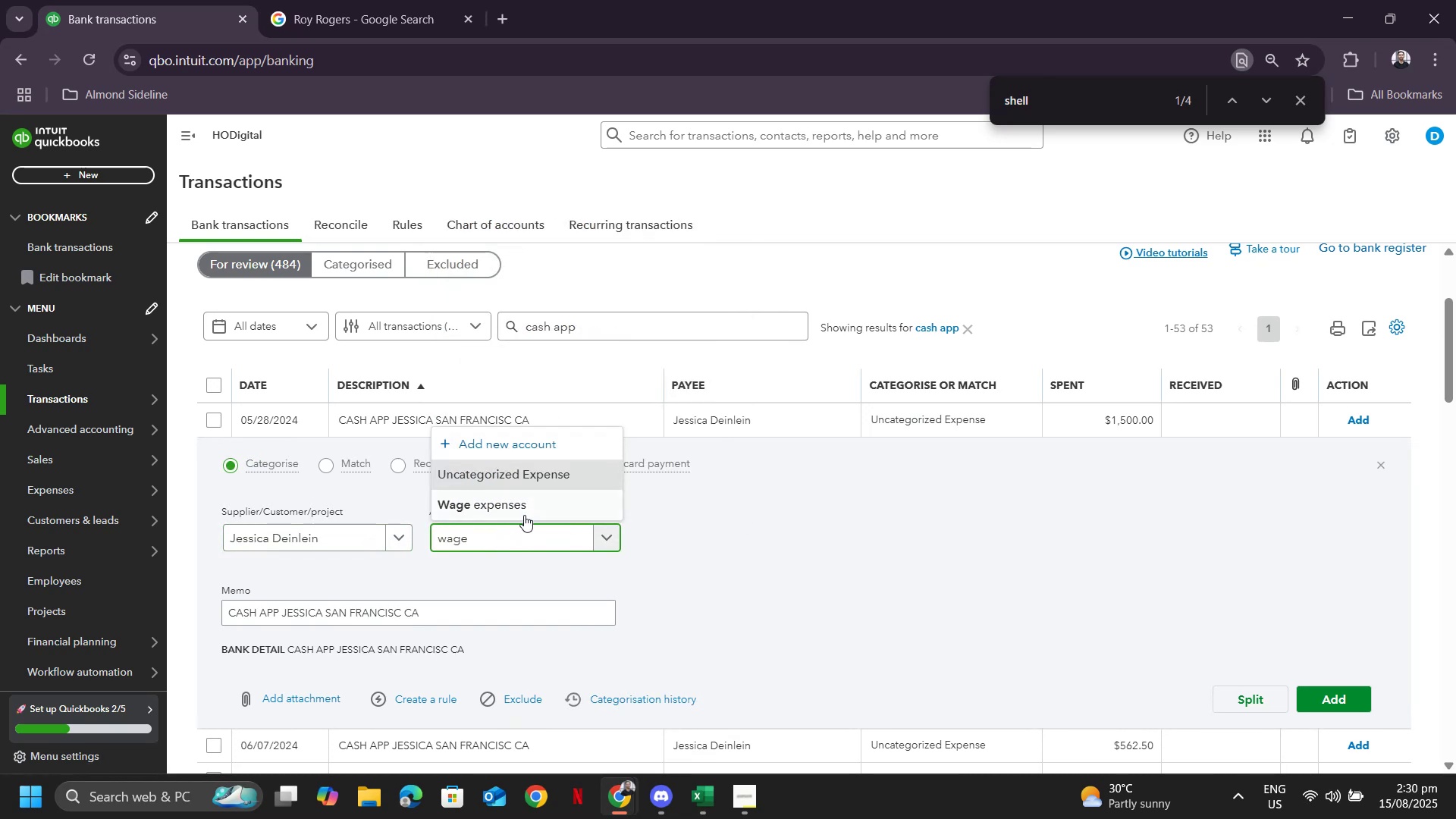 
left_click([526, 505])
 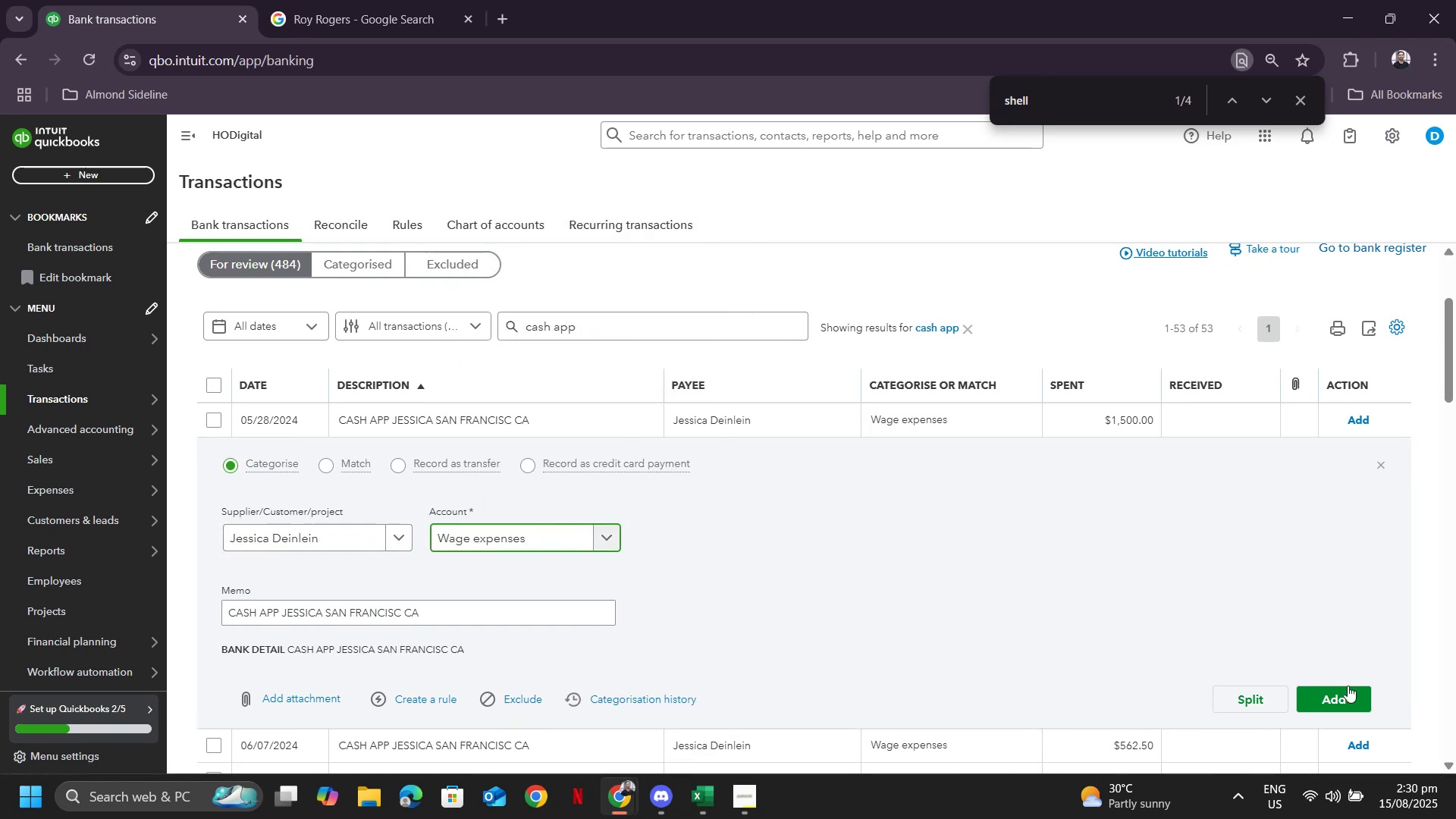 
left_click([1351, 686])
 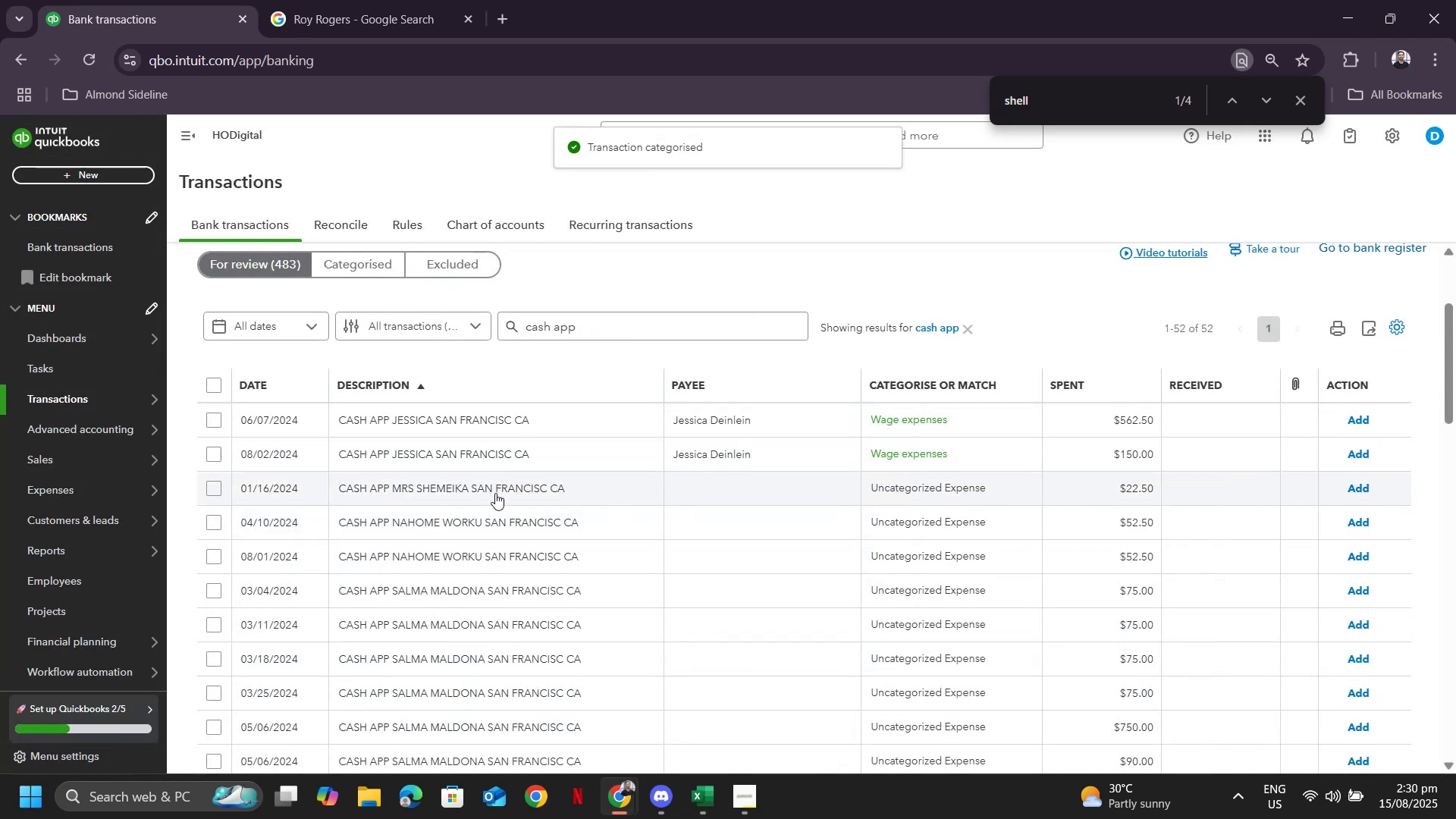 
wait(5.07)
 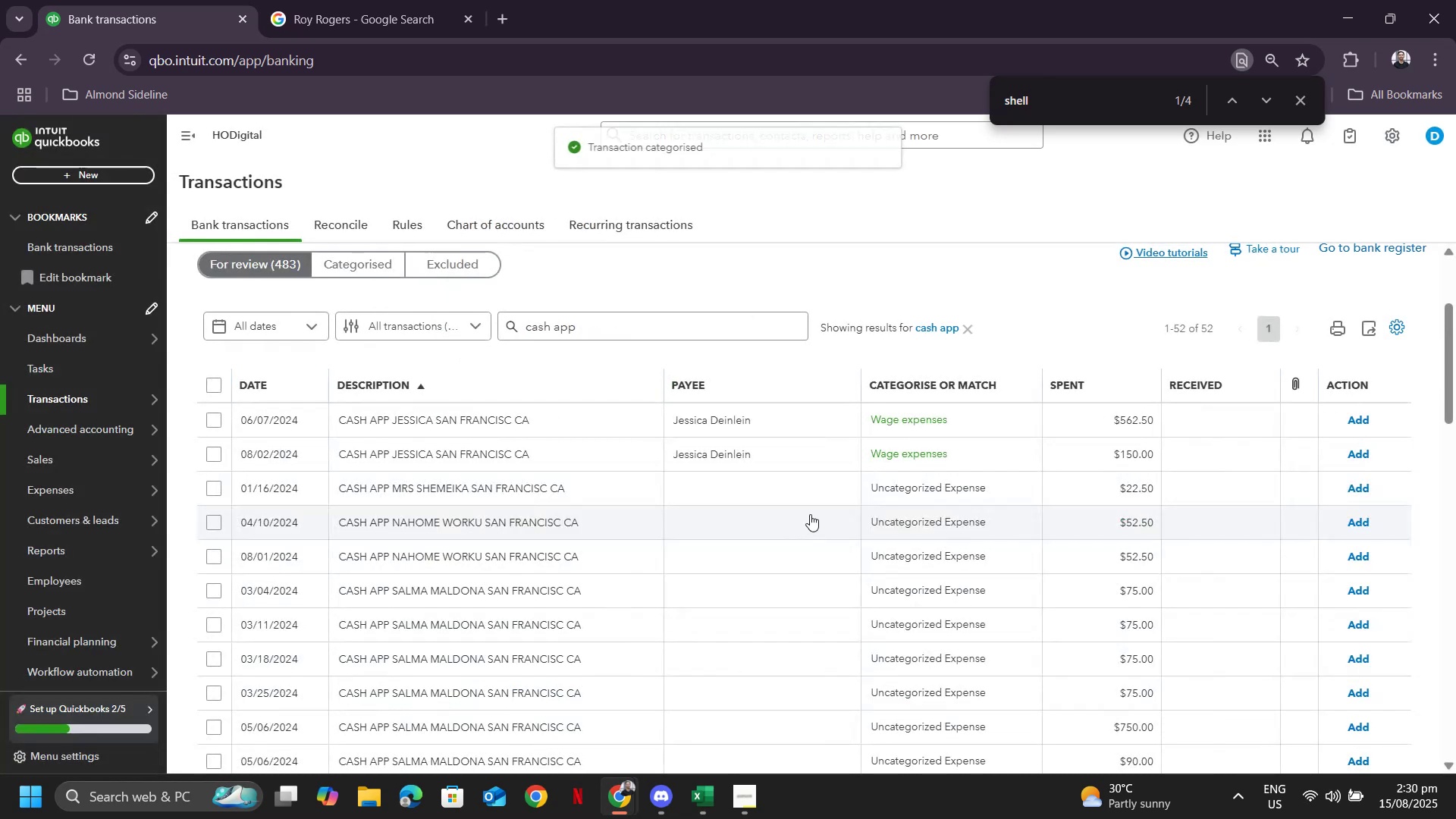 
left_click([496, 491])
 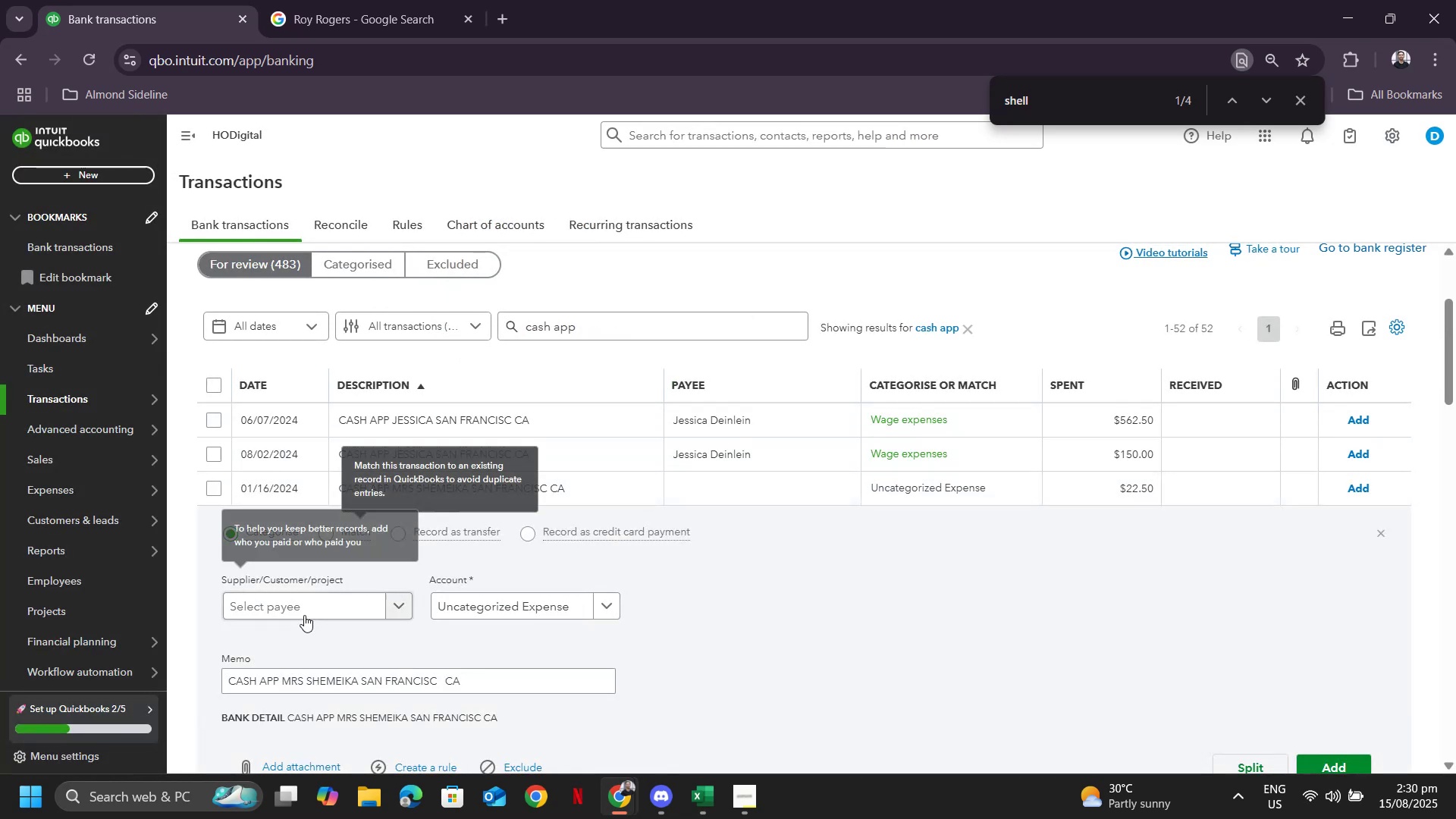 
left_click([304, 615])
 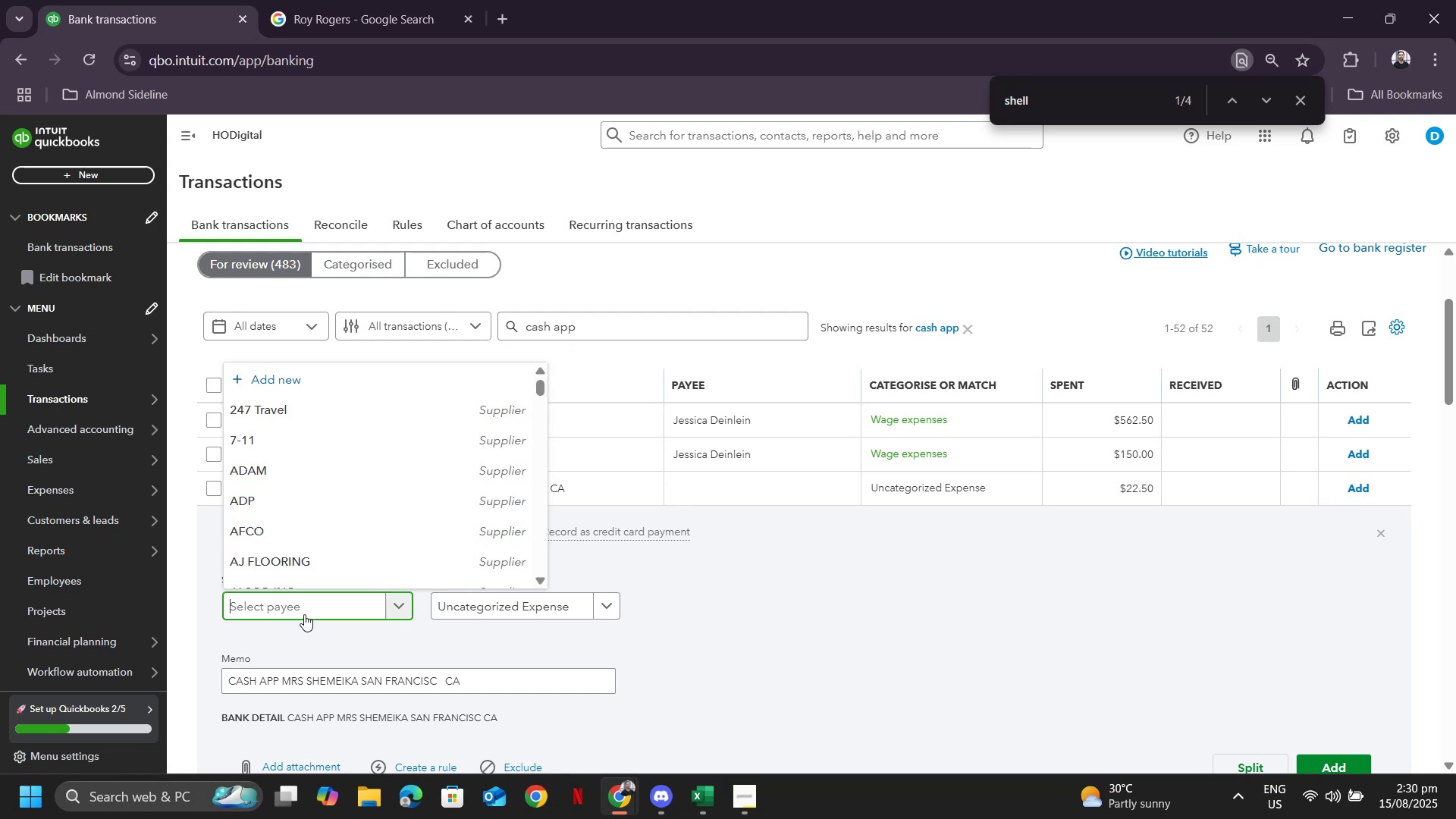 
type(shemeik)
 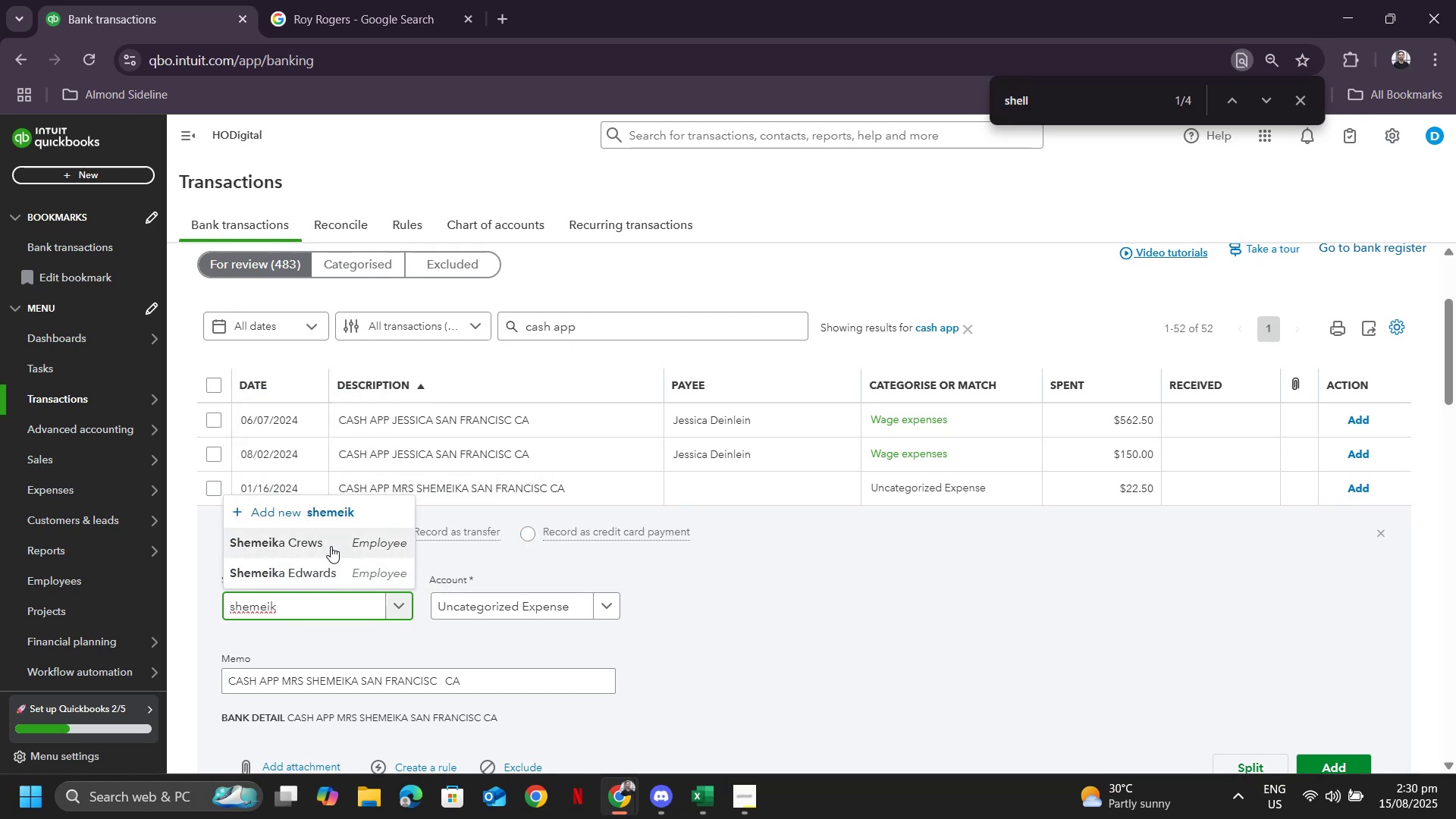 
left_click([324, 579])
 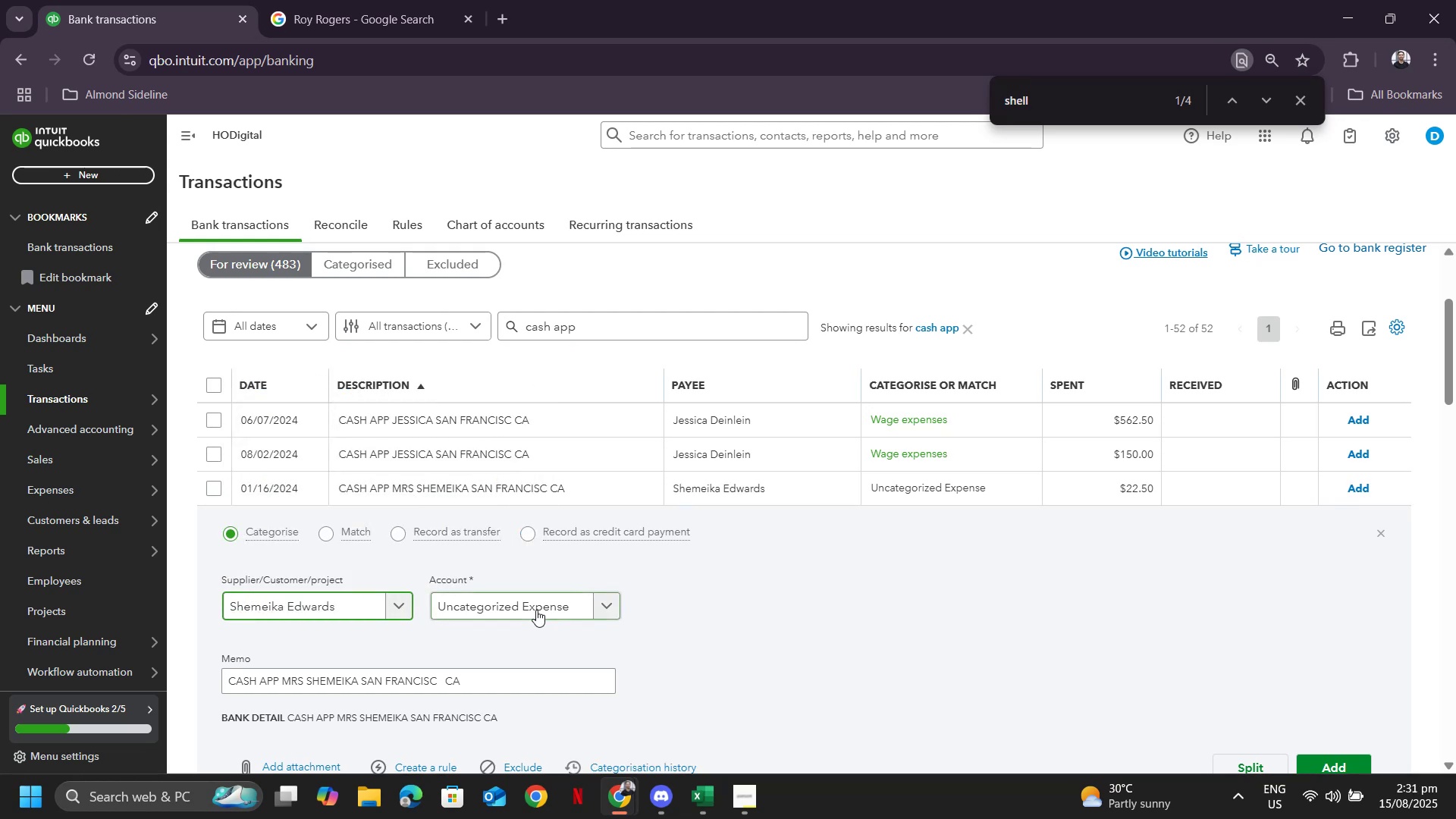 
left_click([536, 610])
 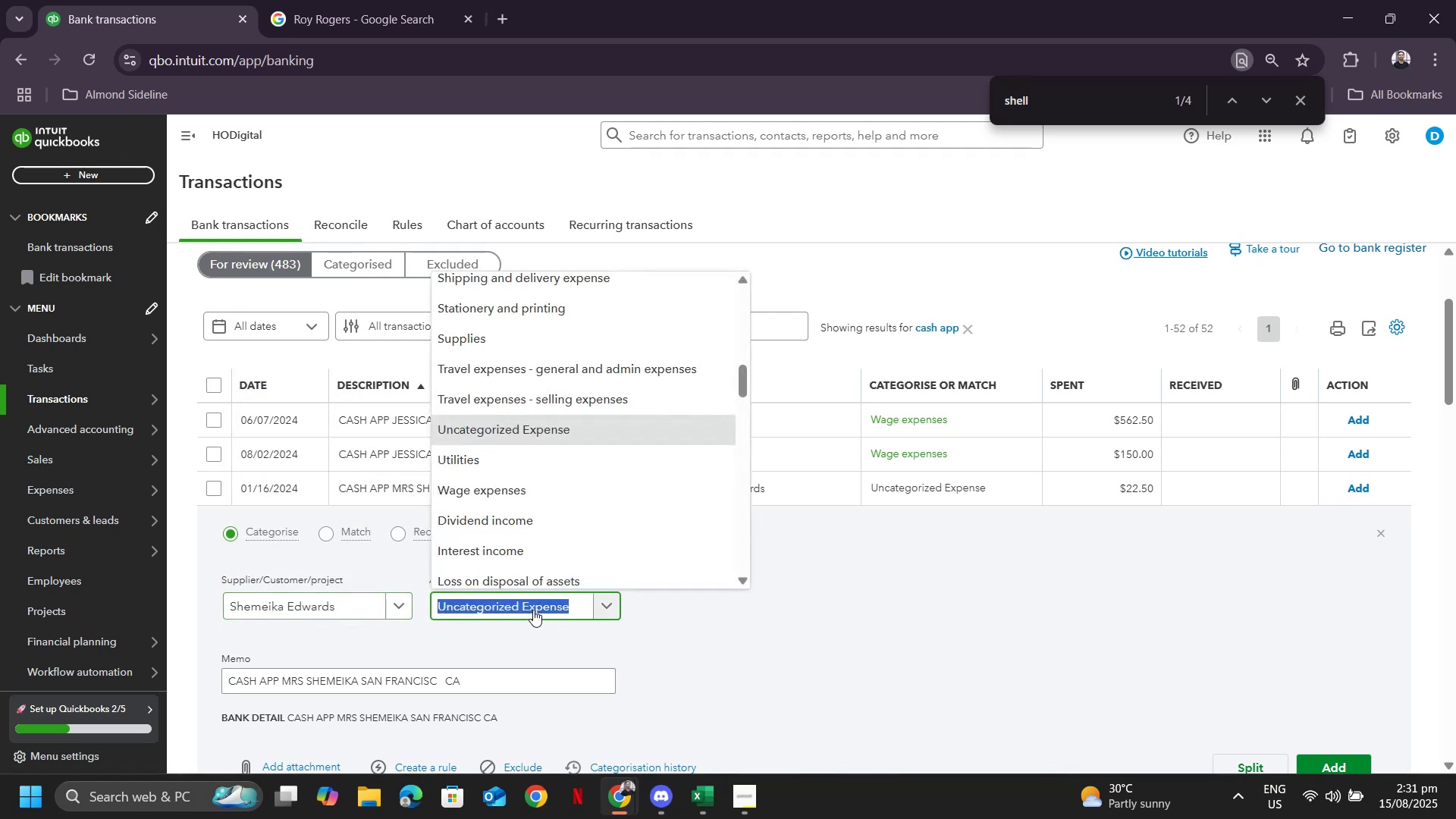 
type(wage)
 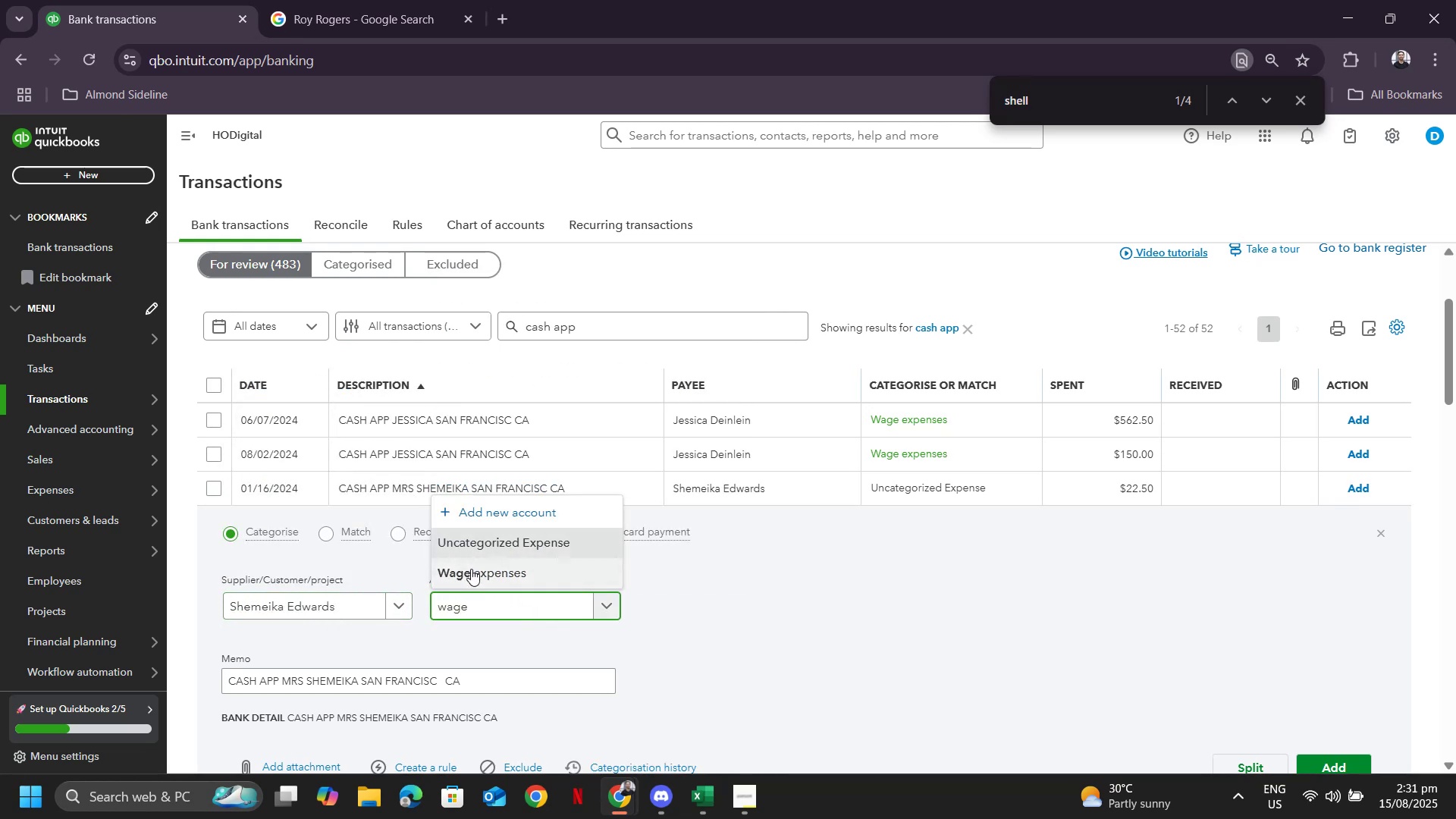 
left_click([471, 570])
 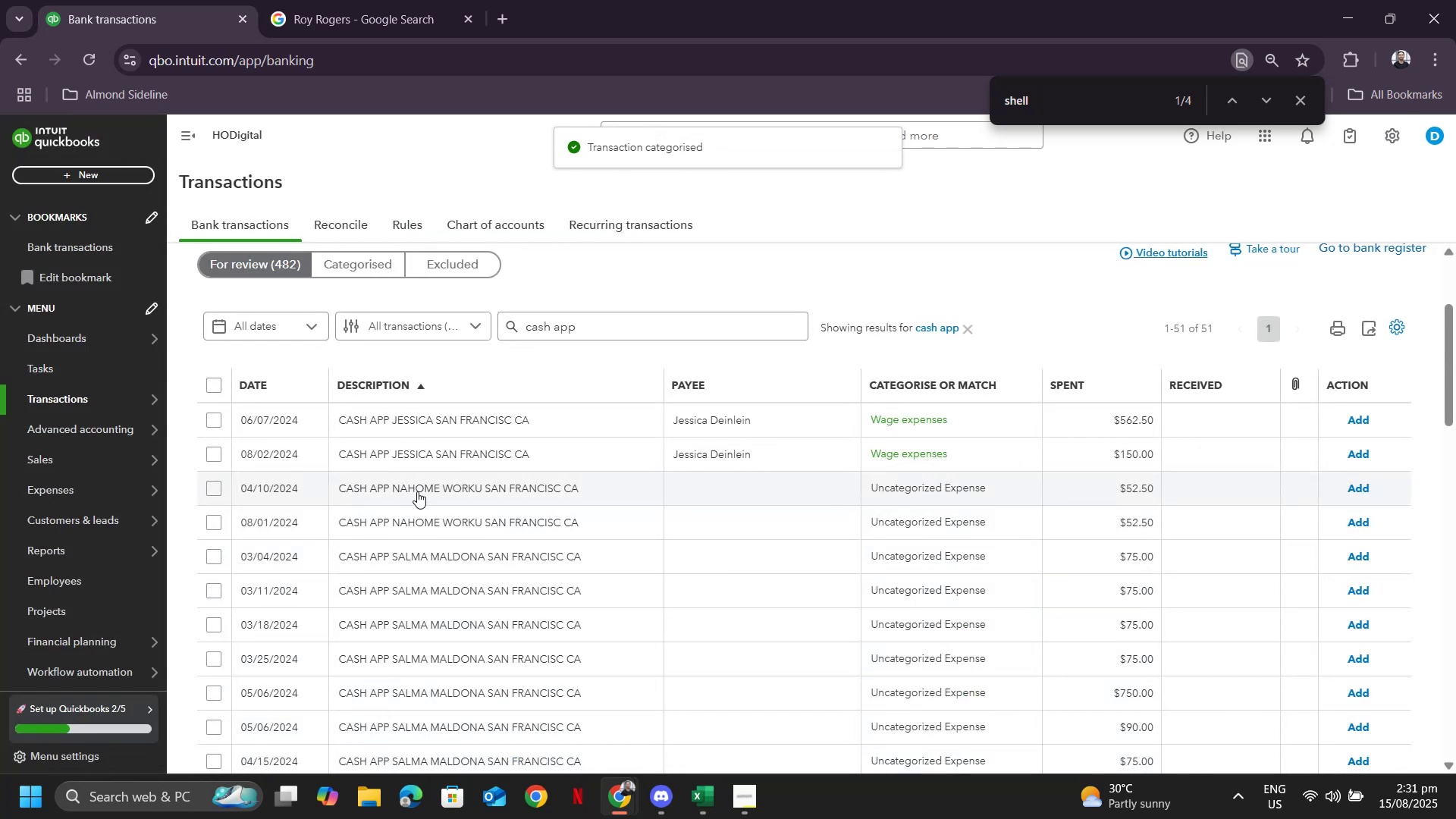 
left_click([469, 485])
 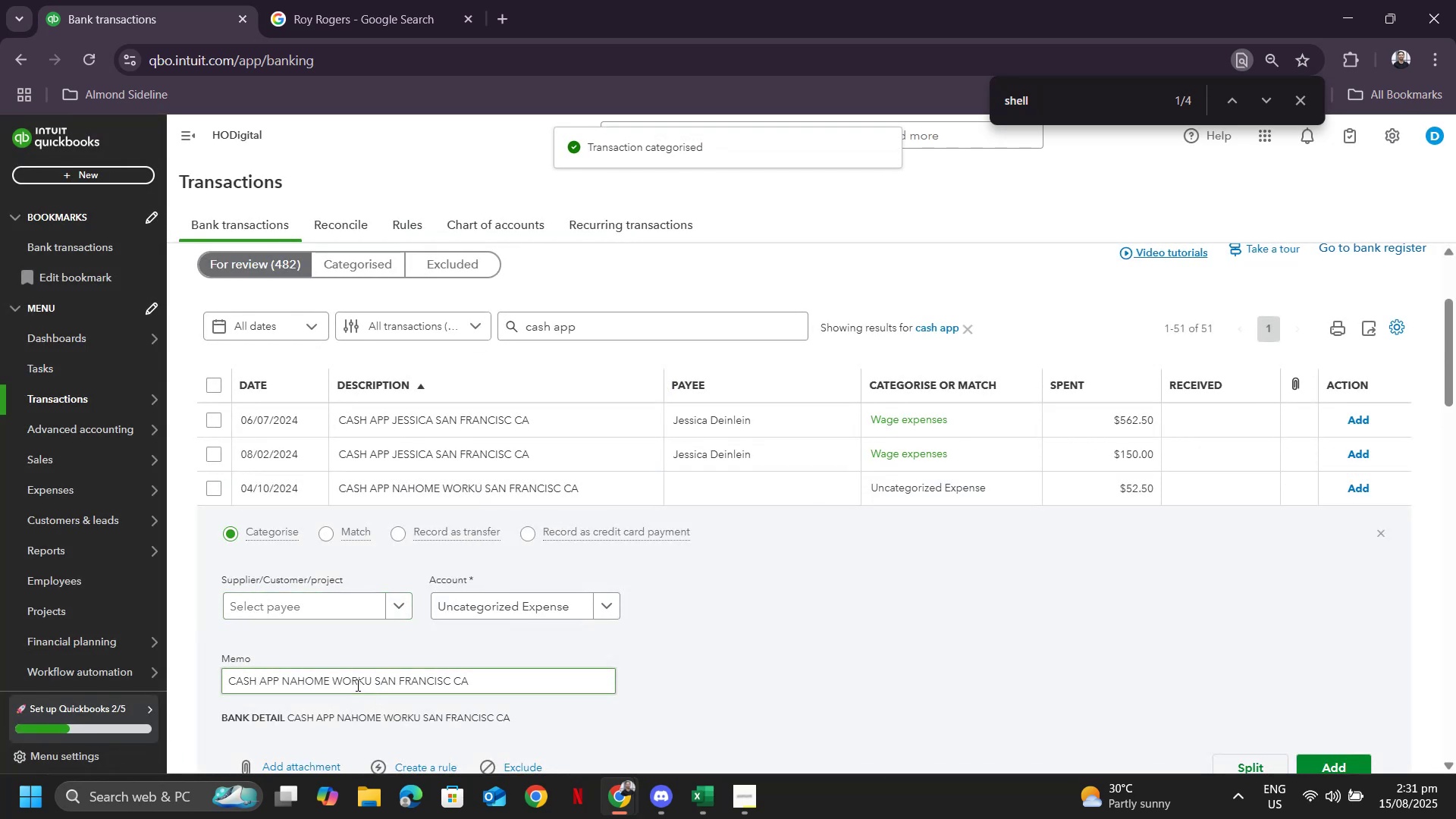 
left_click_drag(start_coordinate=[370, 676], to_coordinate=[284, 684])
 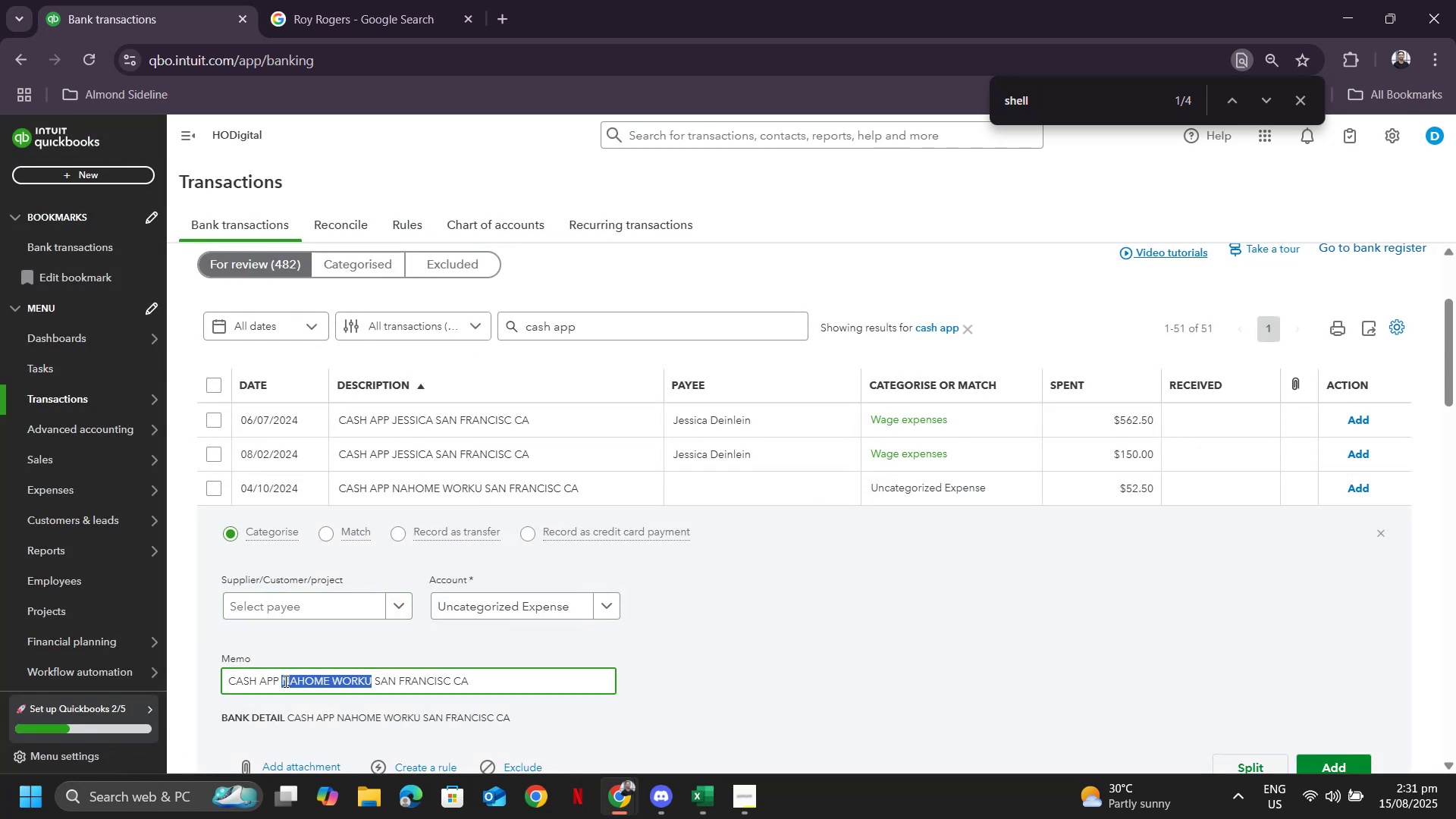 
key(Control+ControlLeft)
 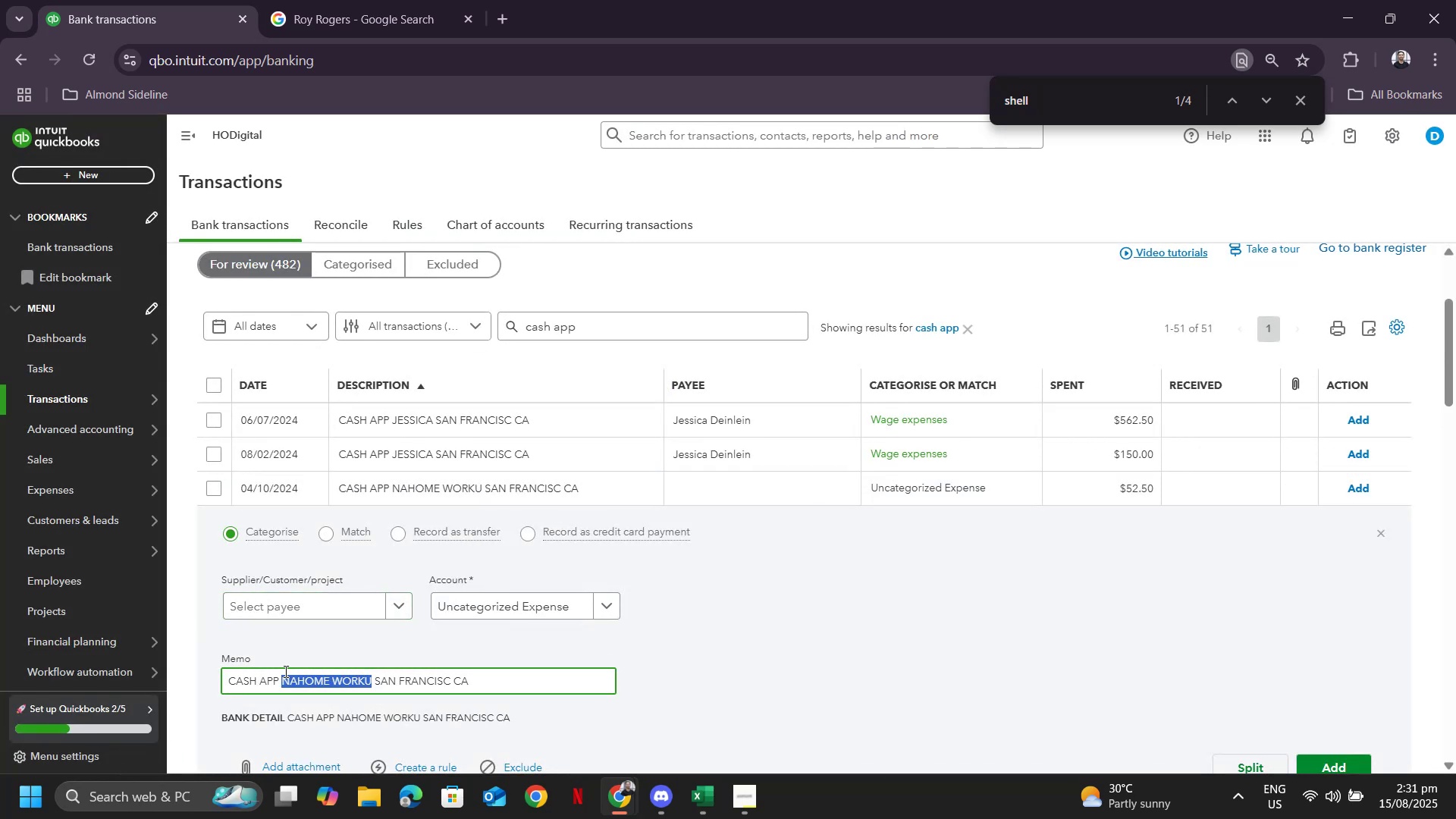 
key(Control+C)
 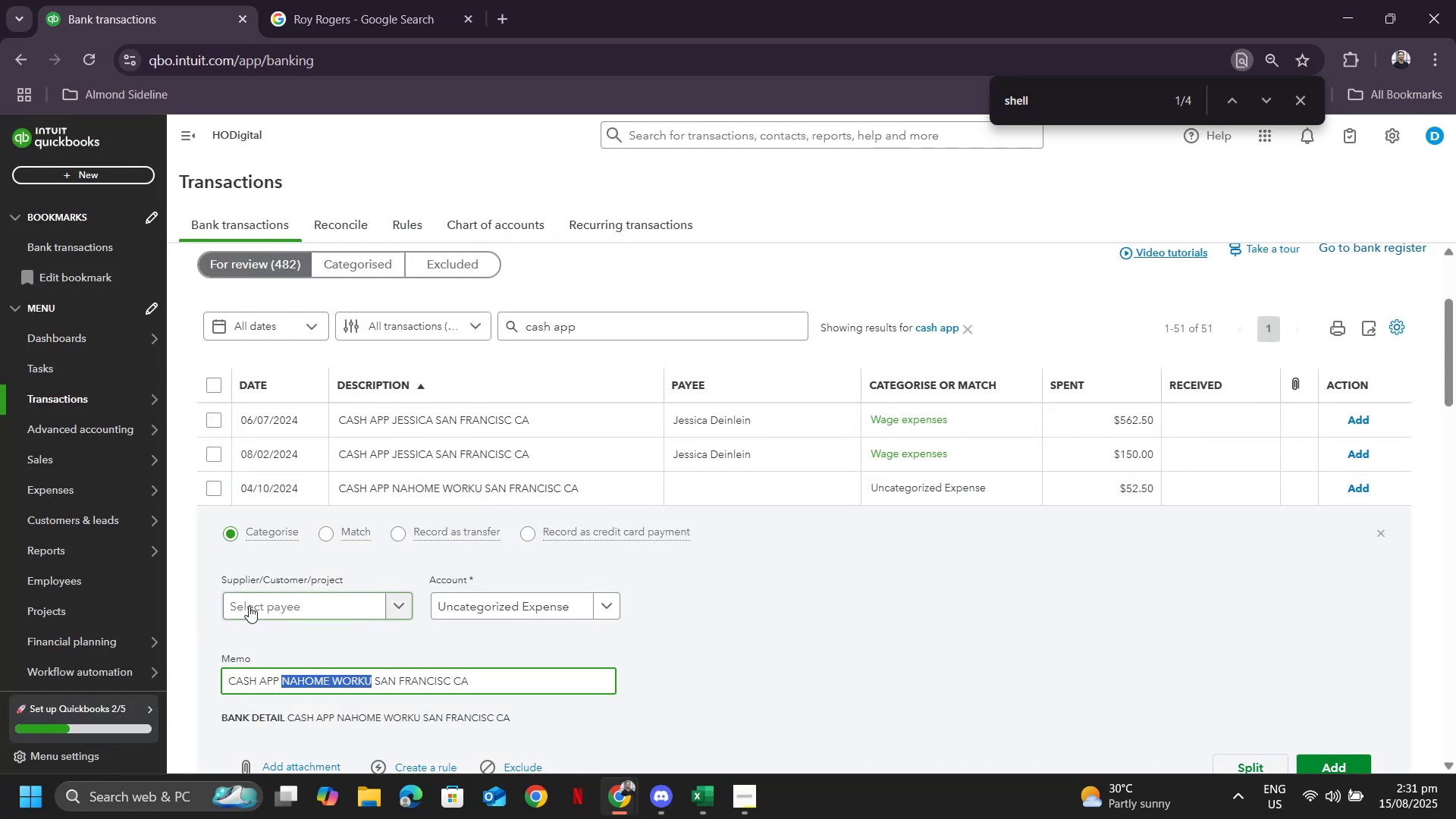 
left_click([249, 606])
 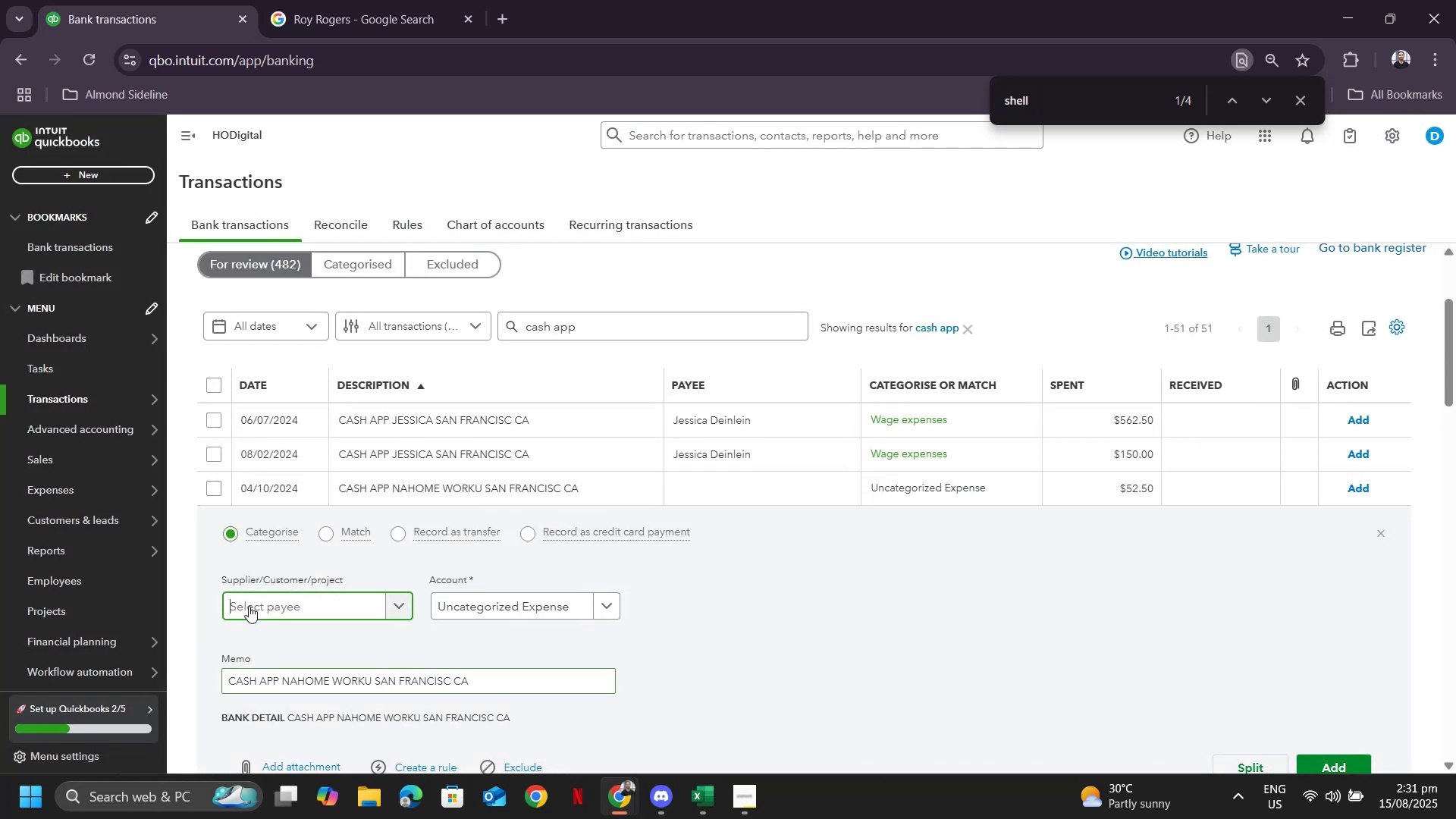 
key(Control+ControlLeft)
 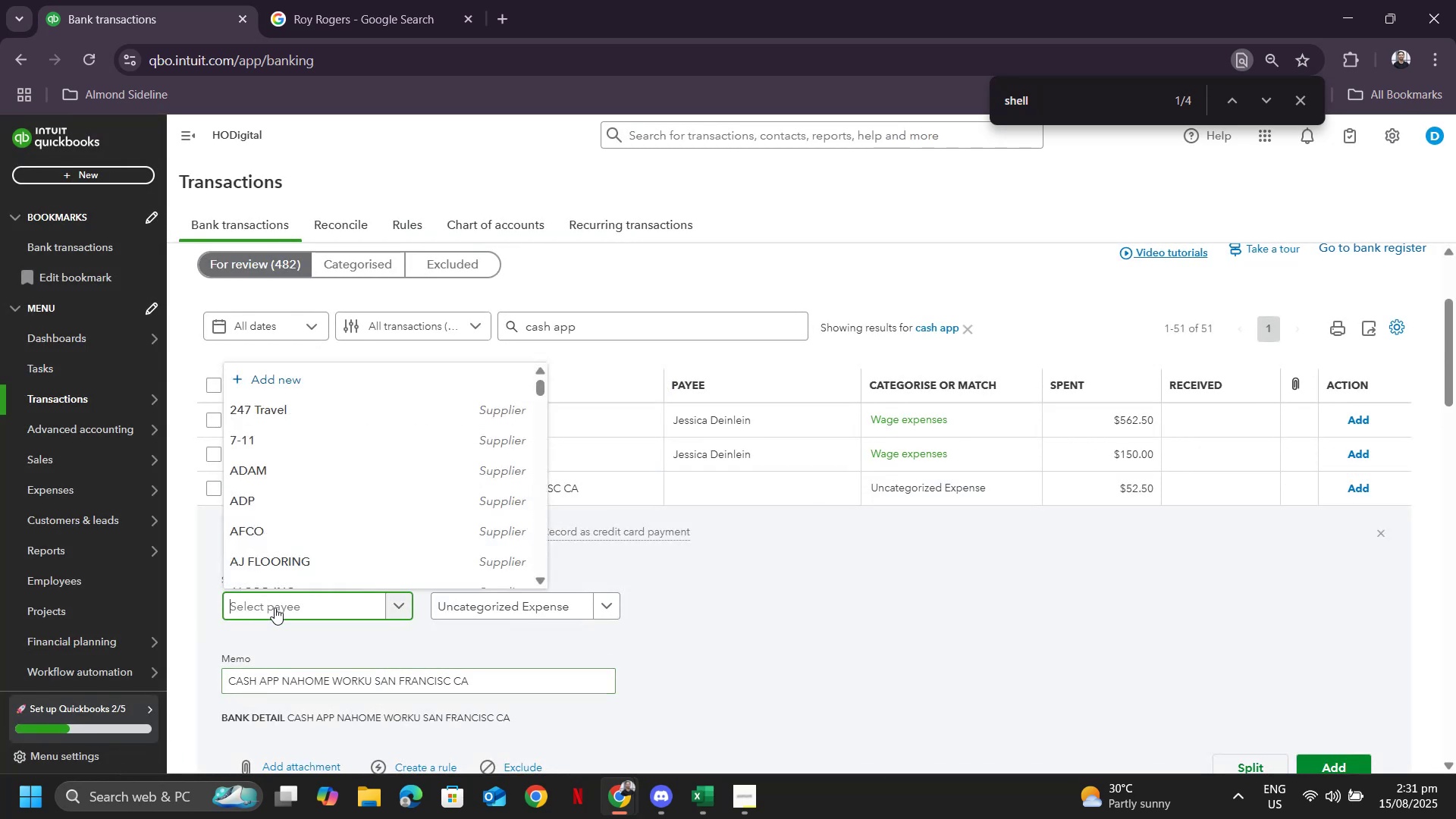 
key(Control+V)
 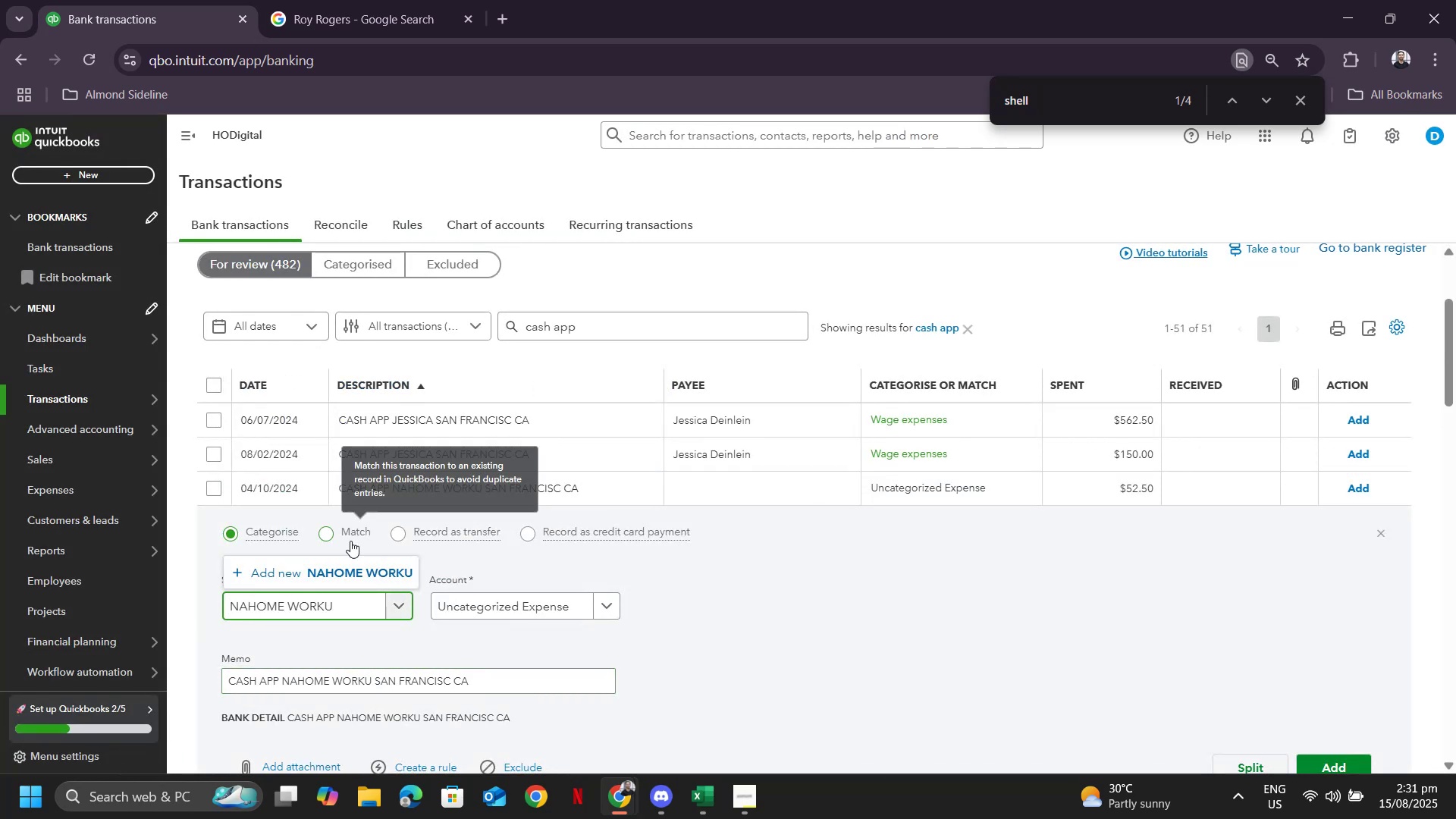 
left_click([354, 565])
 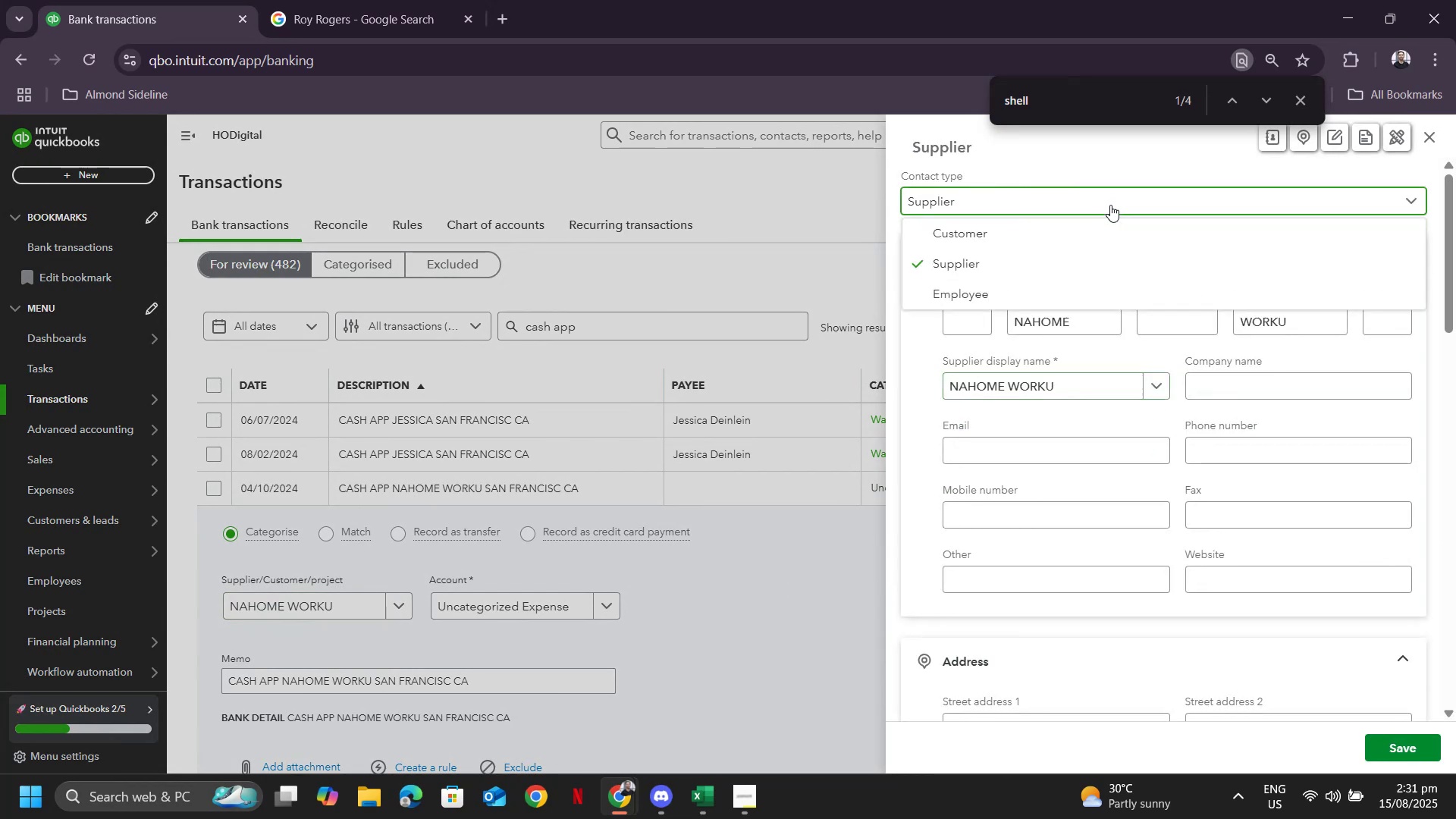 
left_click([981, 294])
 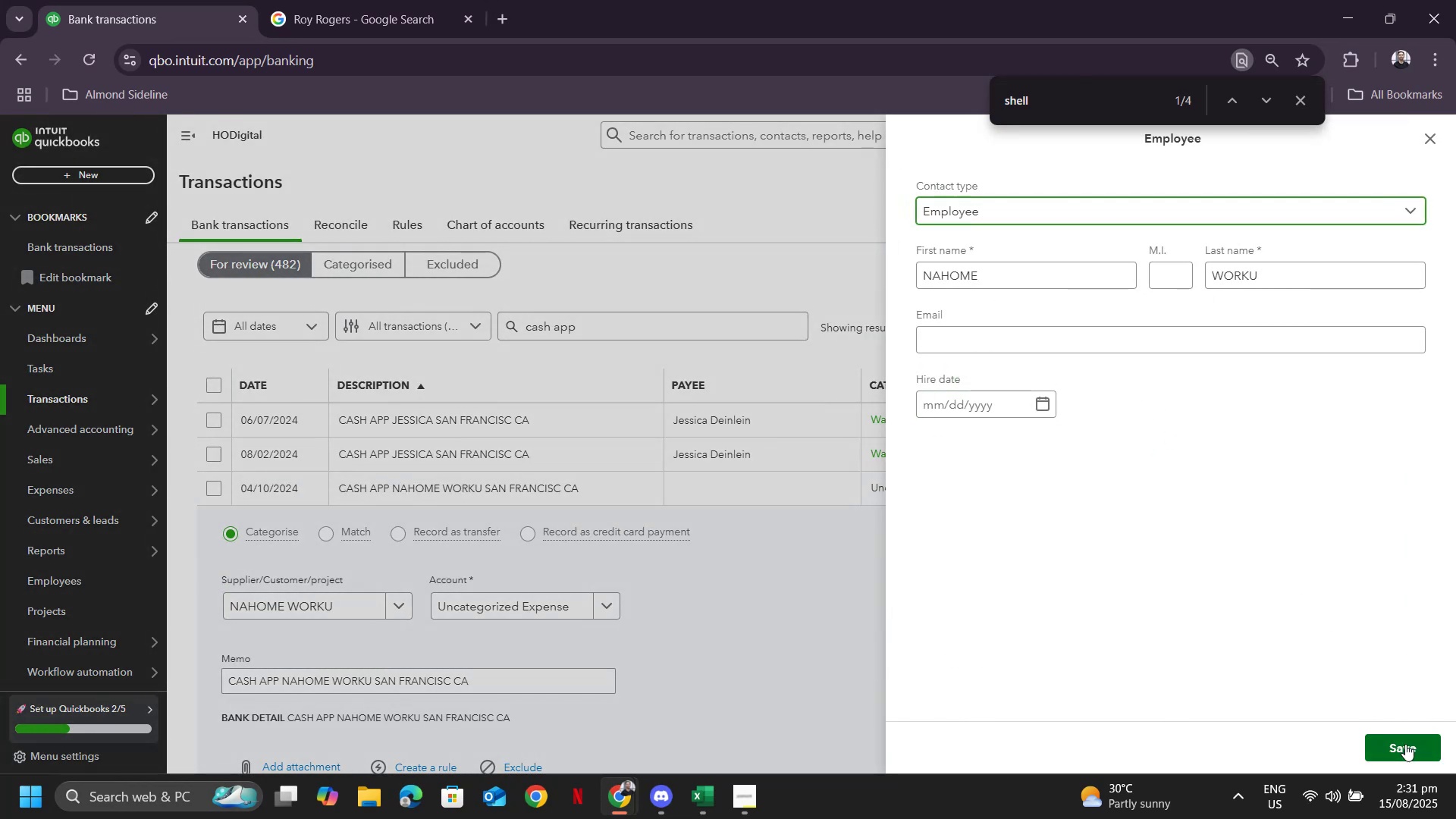 
left_click([1405, 744])
 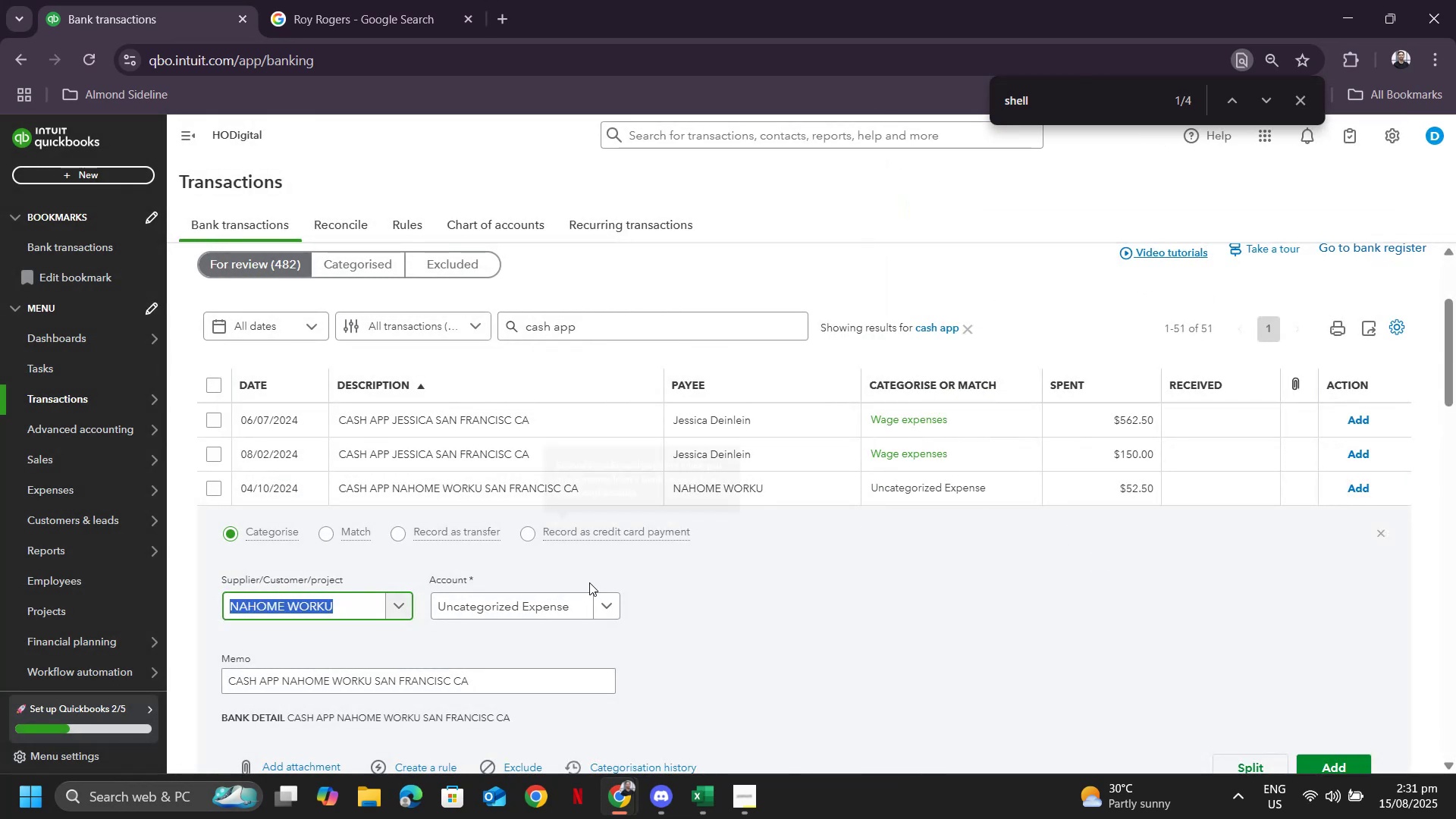 
left_click([532, 611])
 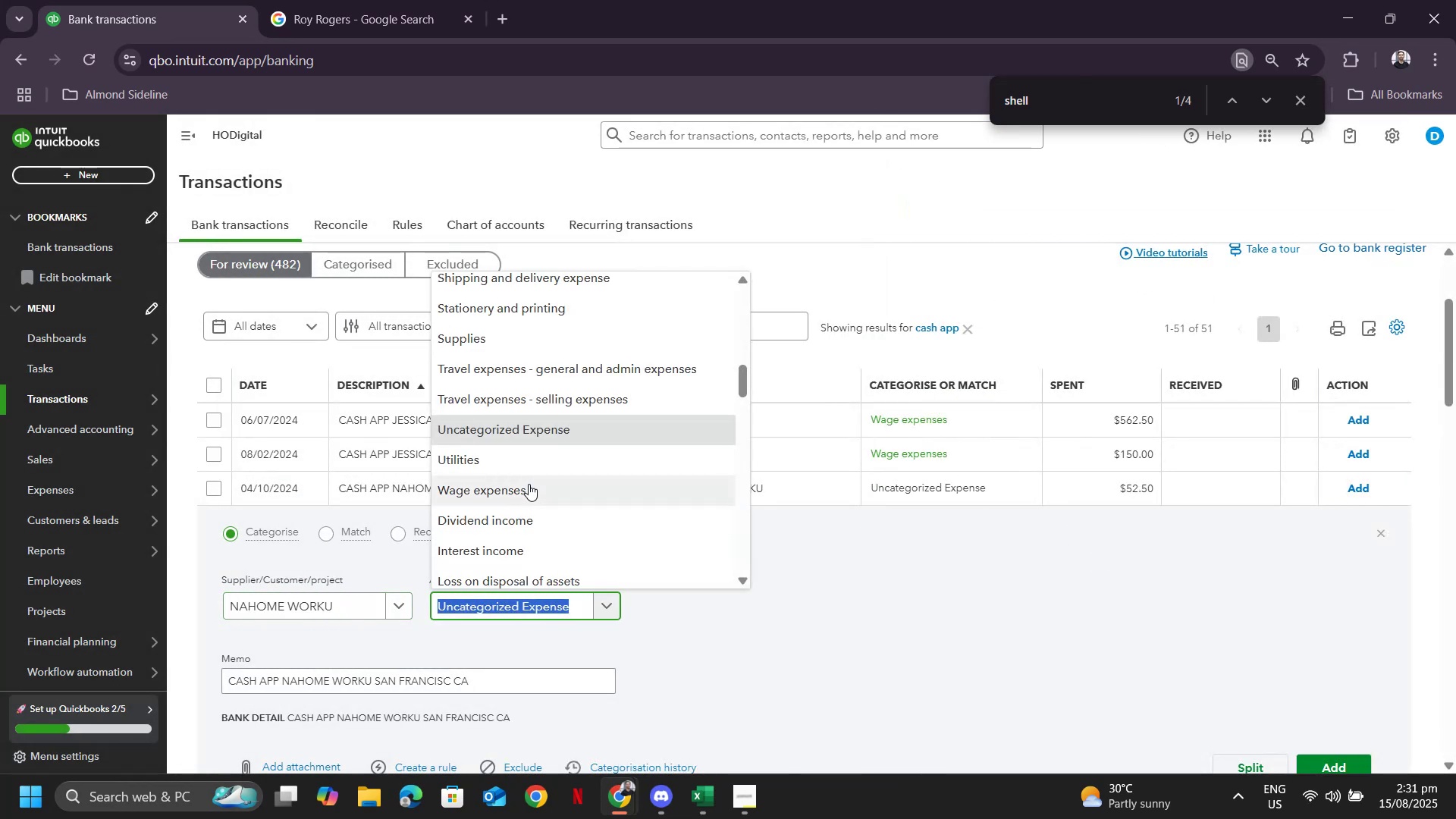 
type(wage)
 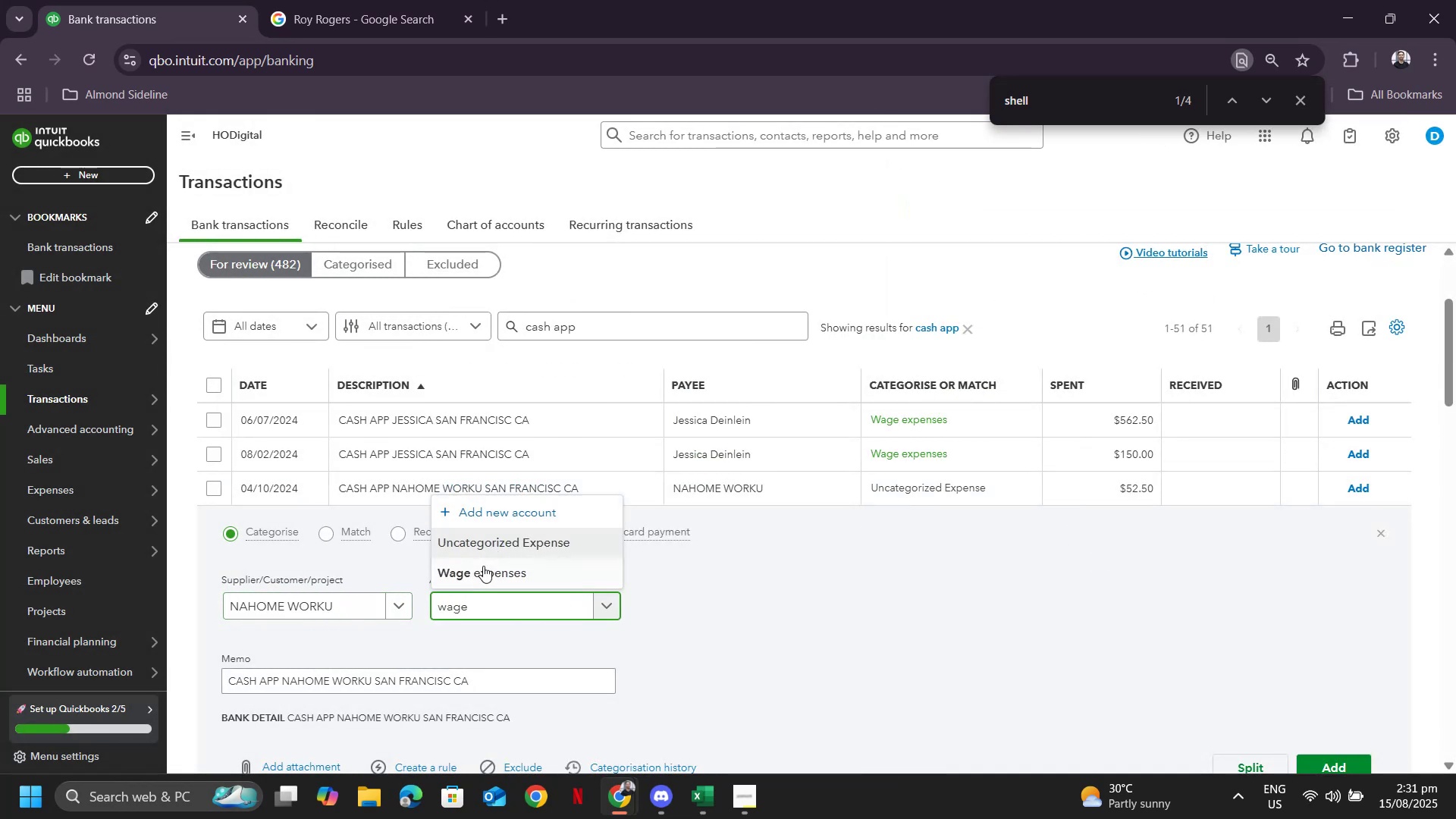 
left_click([483, 566])
 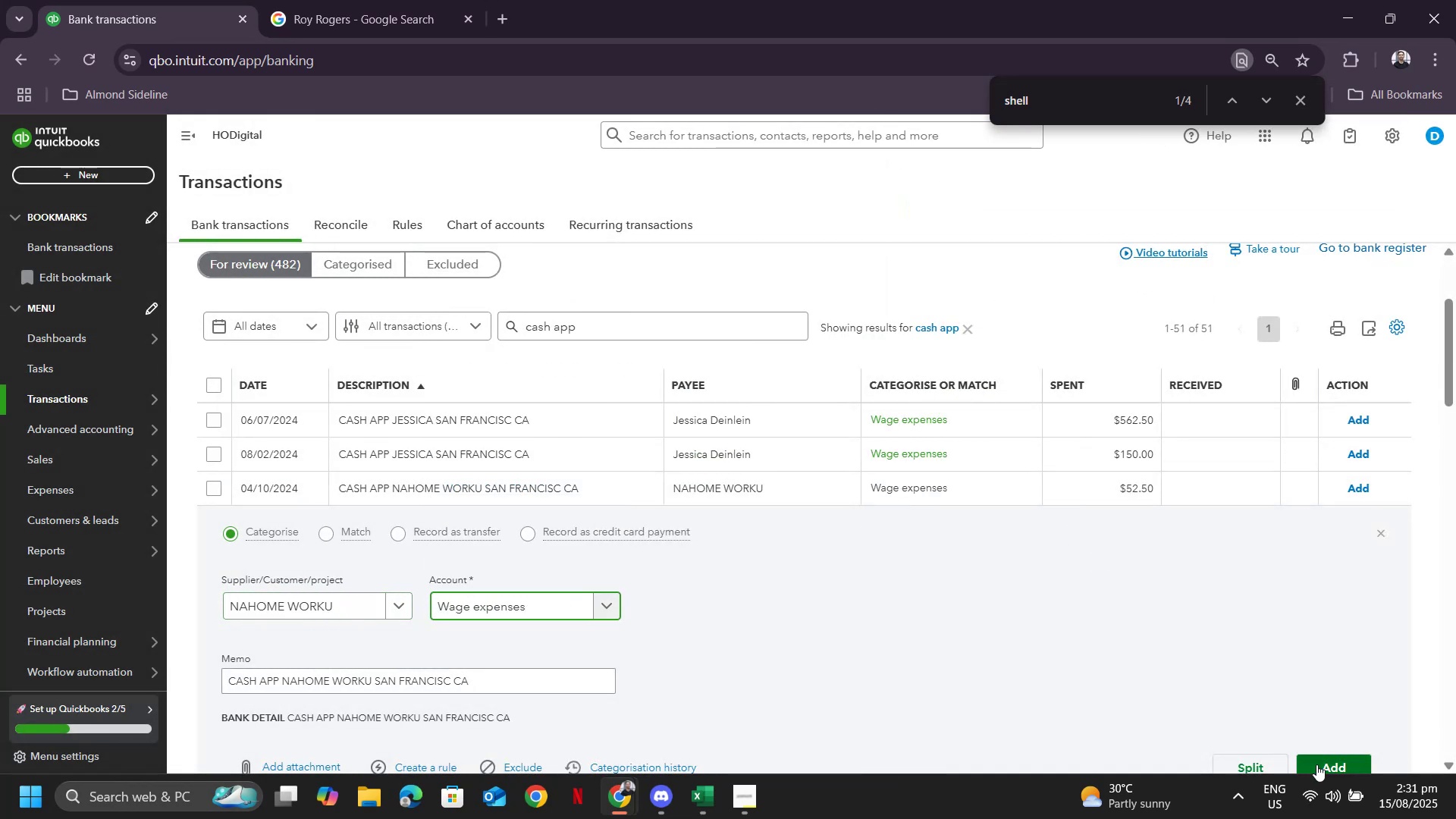 
left_click([1316, 764])
 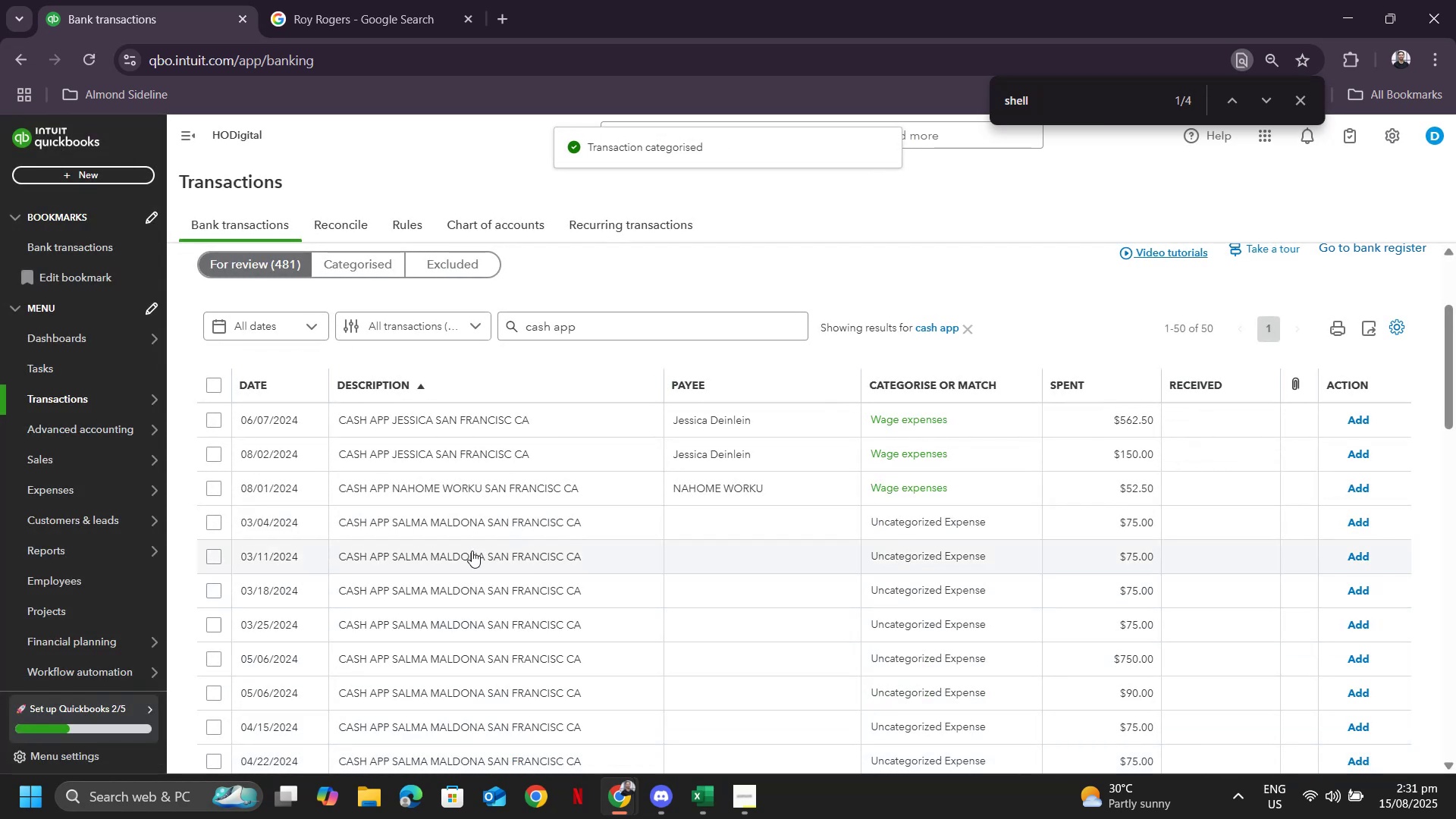 
left_click([416, 529])
 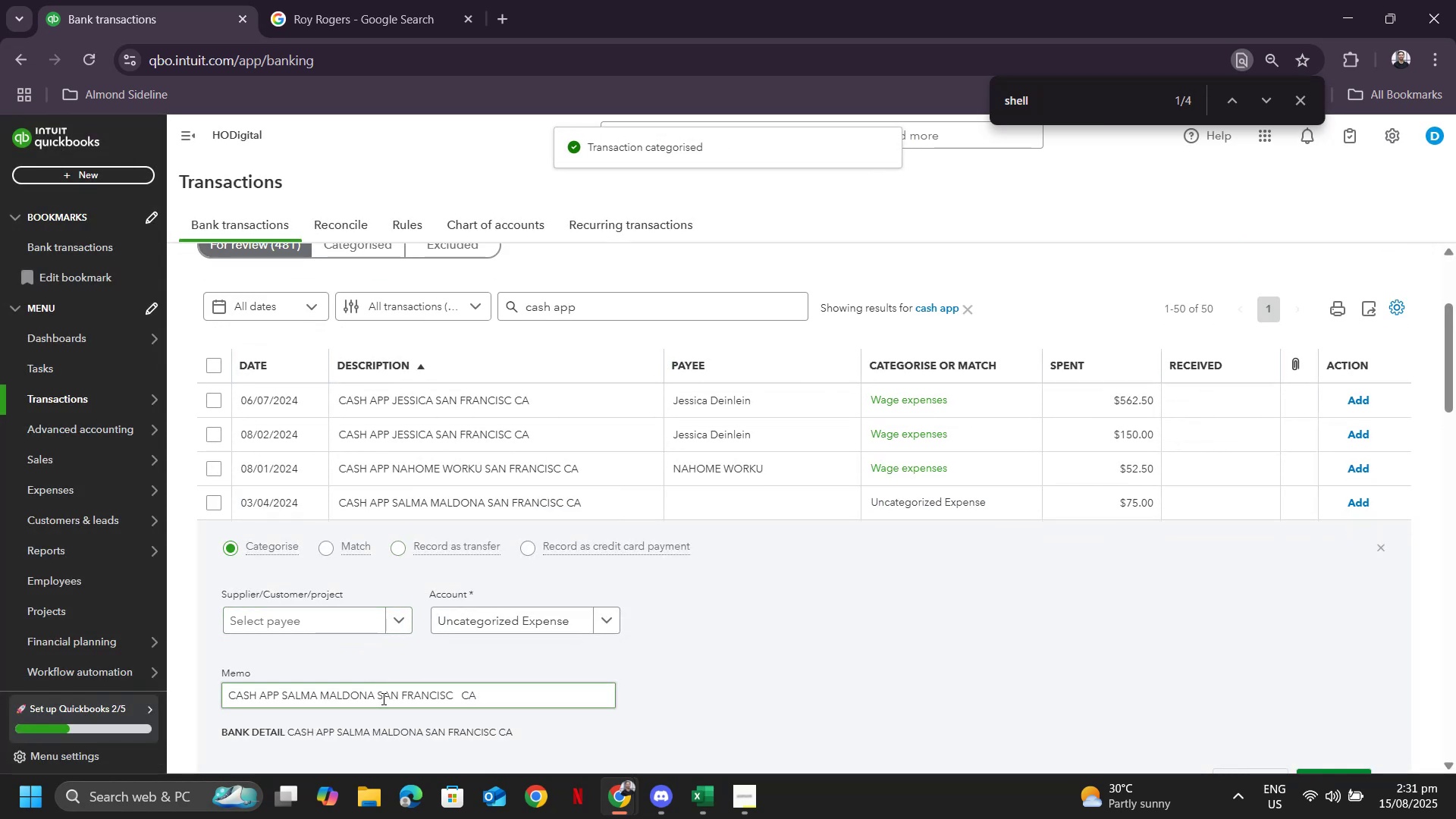 
left_click_drag(start_coordinate=[373, 697], to_coordinate=[283, 698])
 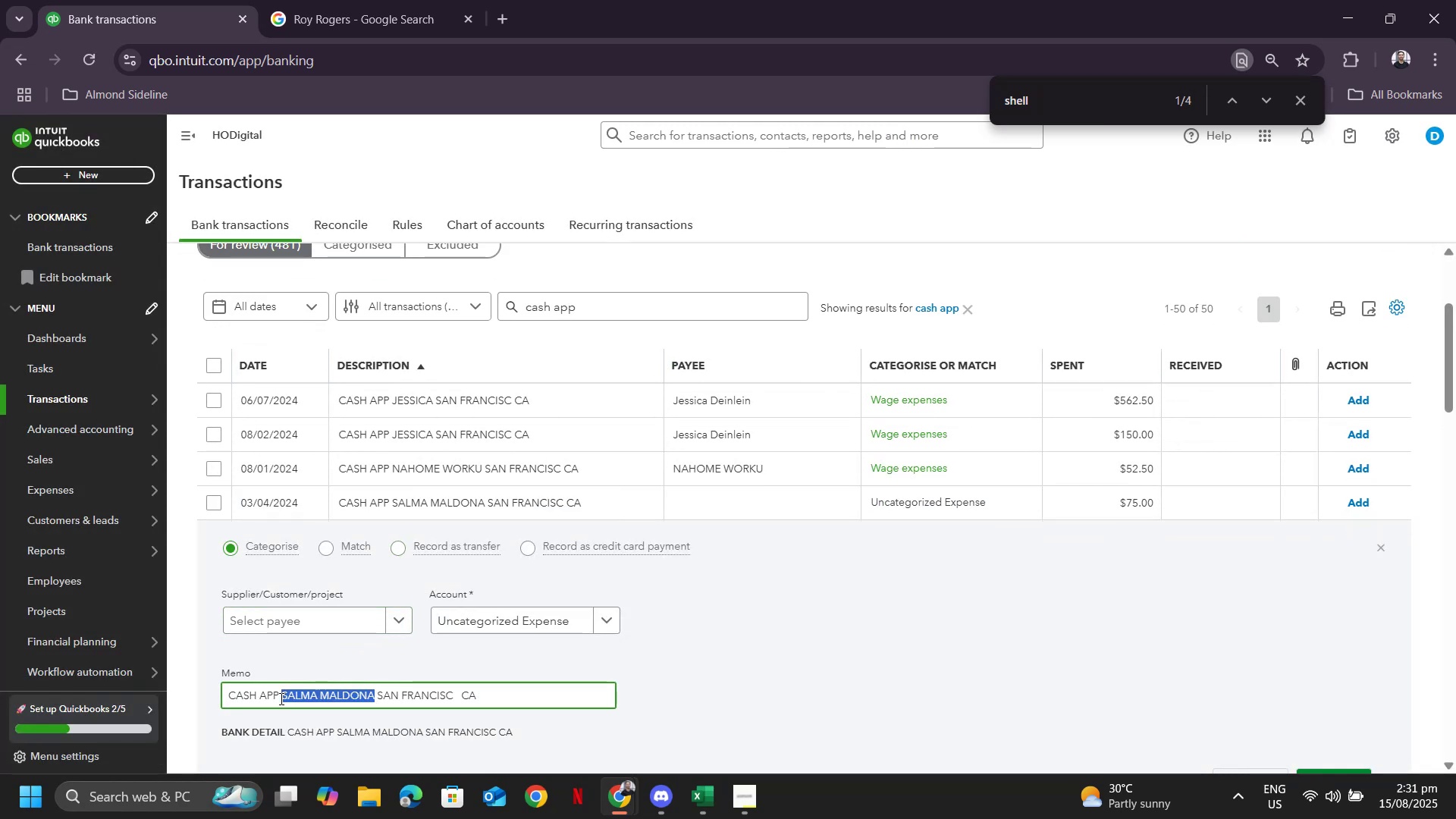 
key(Control+ControlLeft)
 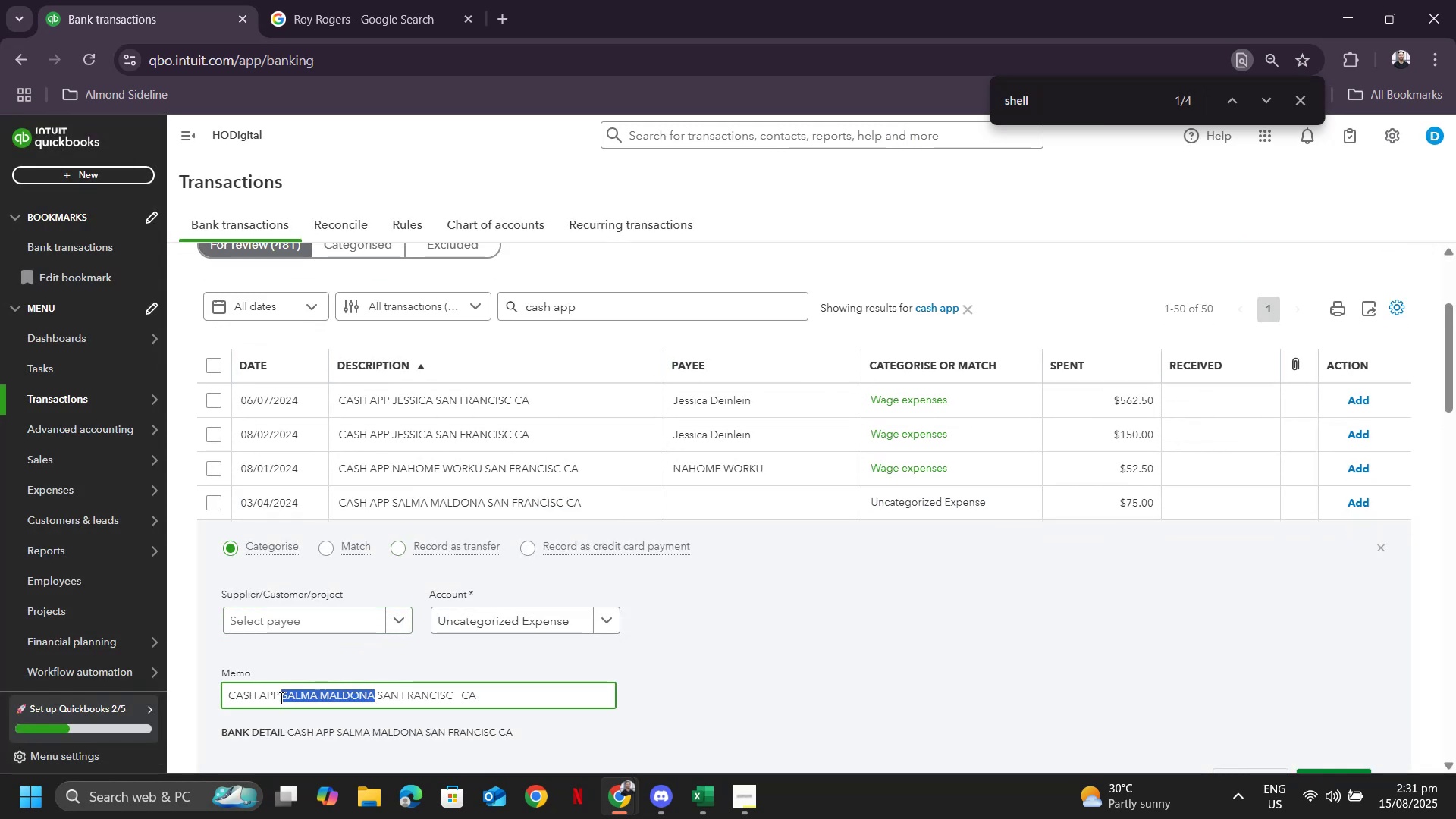 
key(Control+C)
 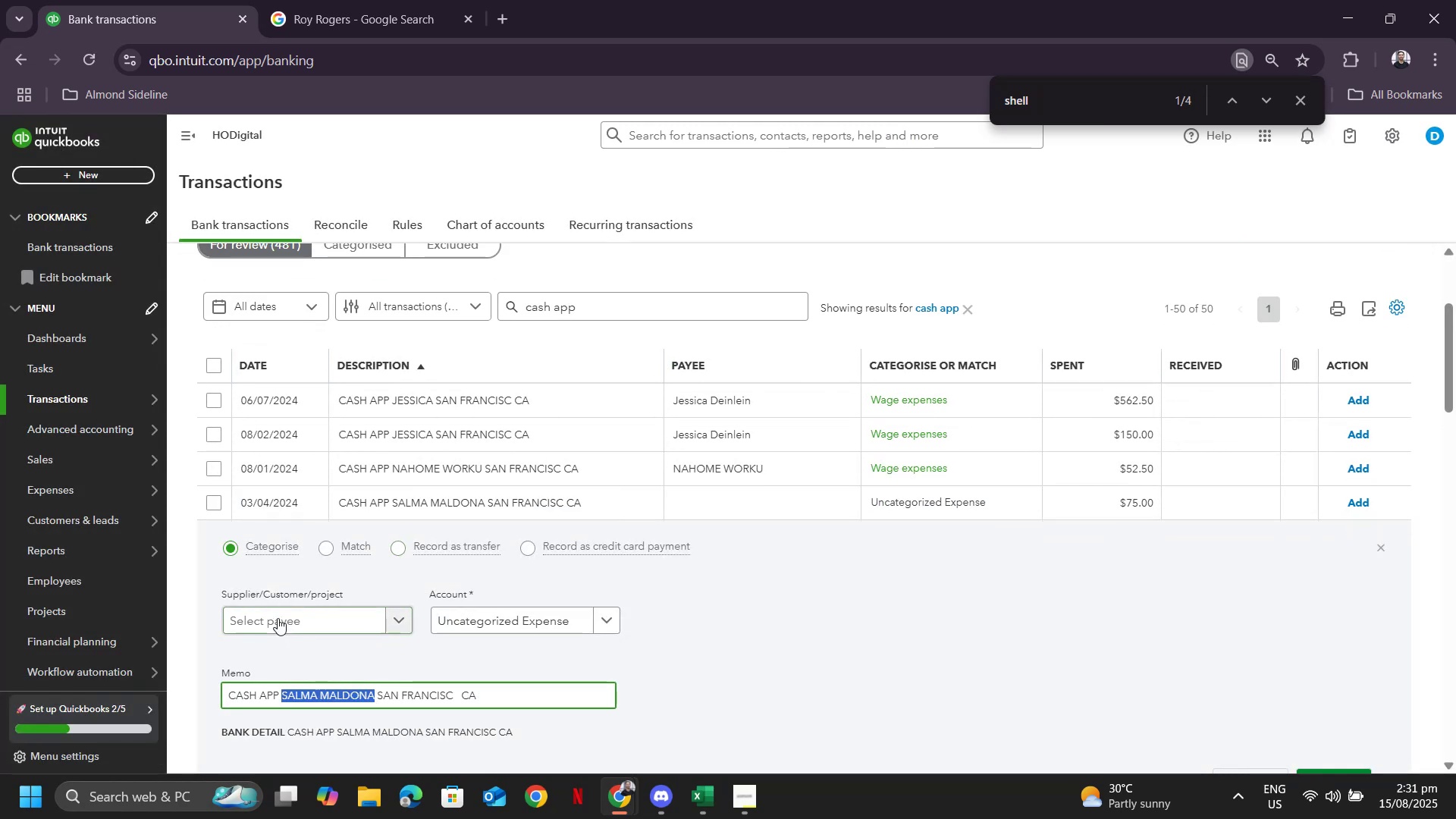 
key(Control+ControlLeft)
 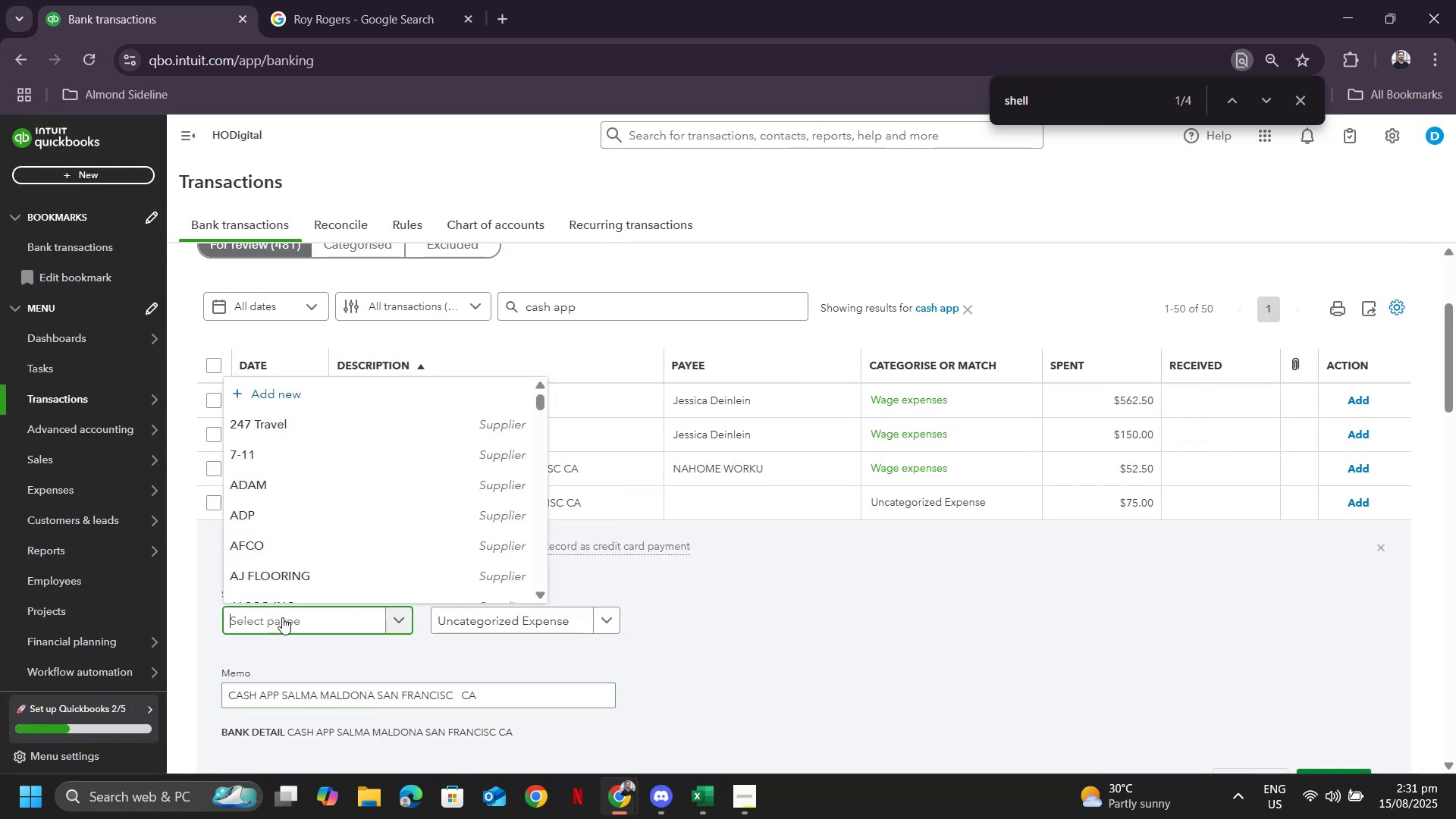 
key(Control+V)
 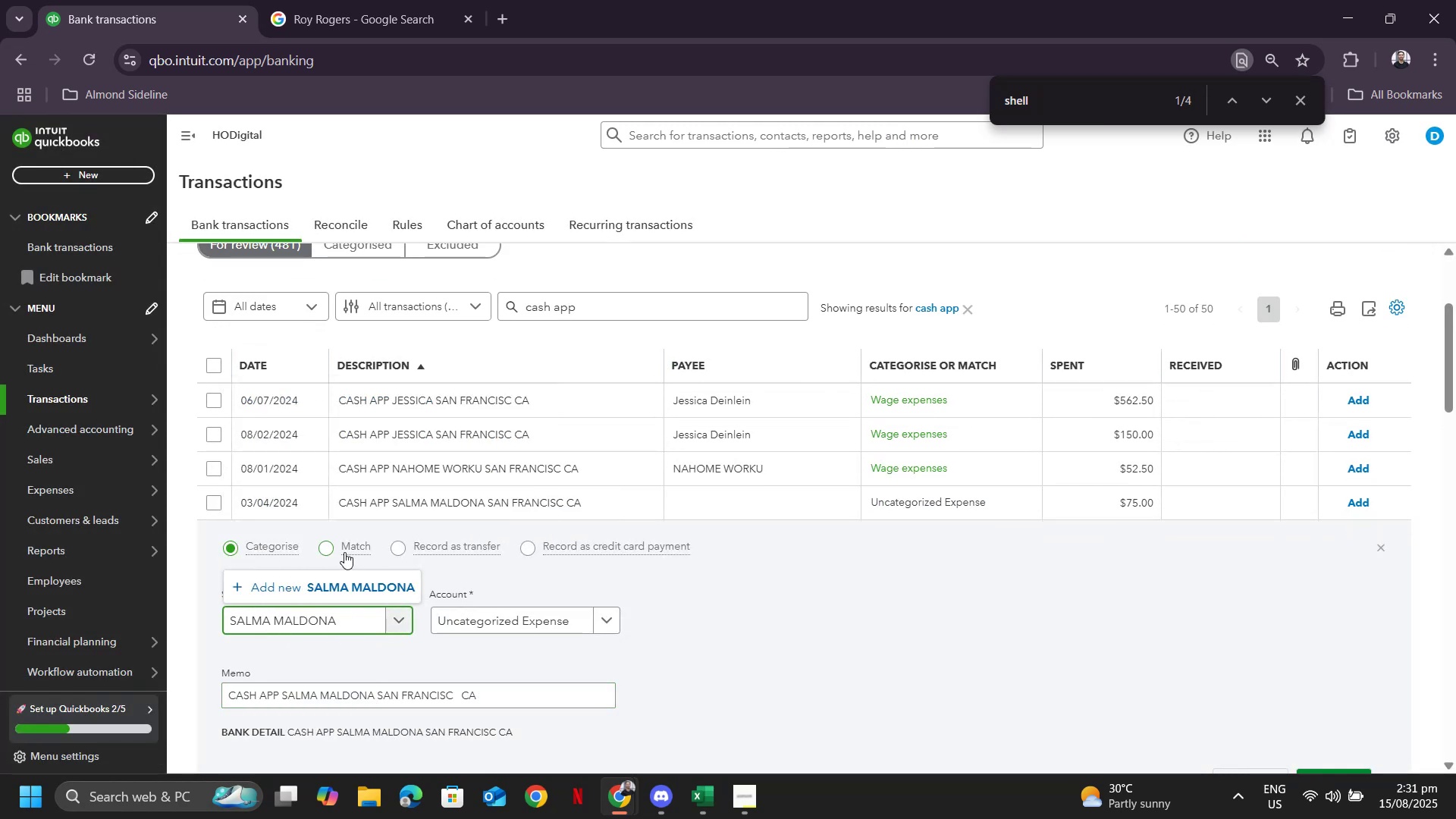 
left_click([325, 594])
 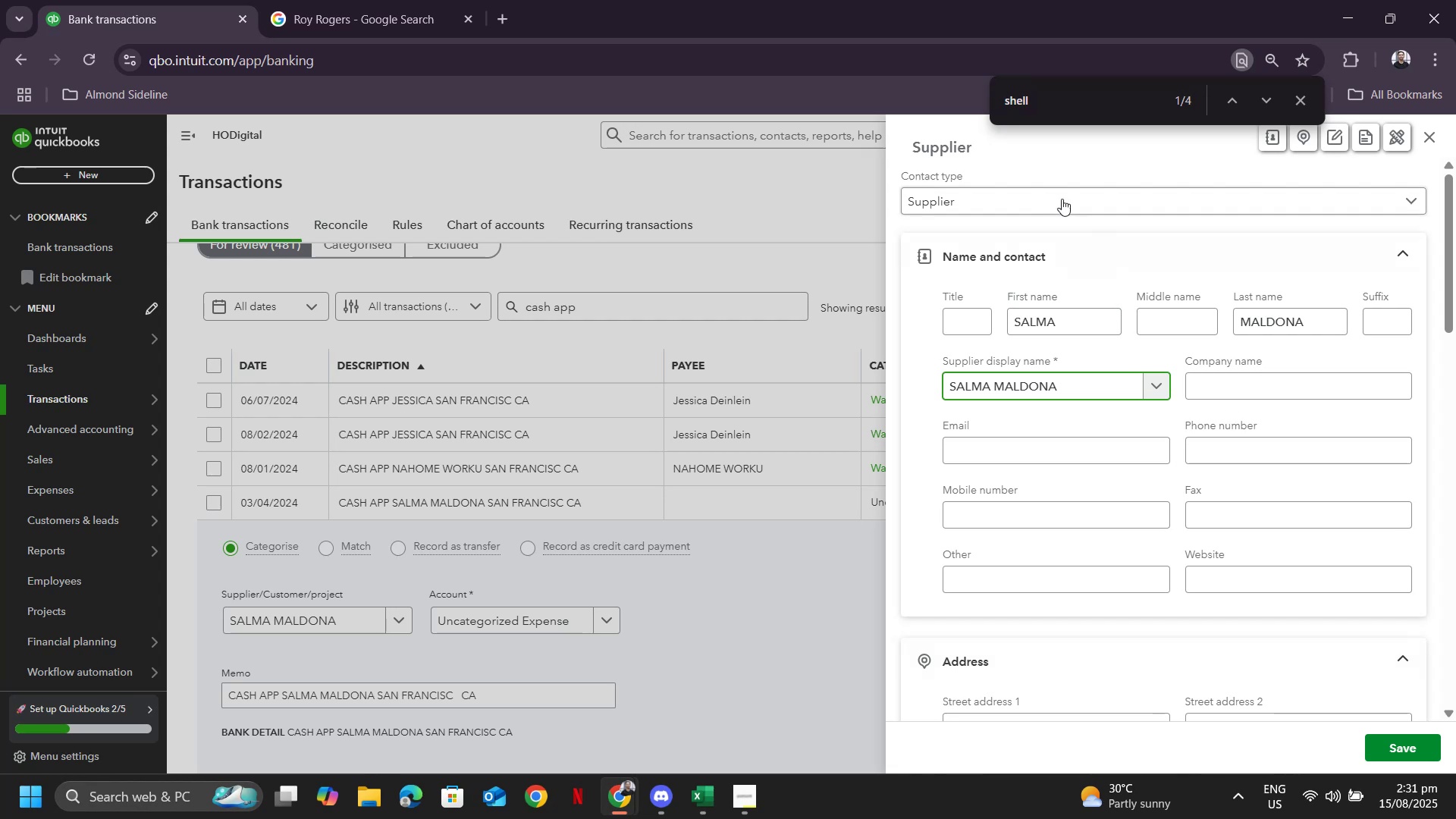 
left_click([1034, 193])
 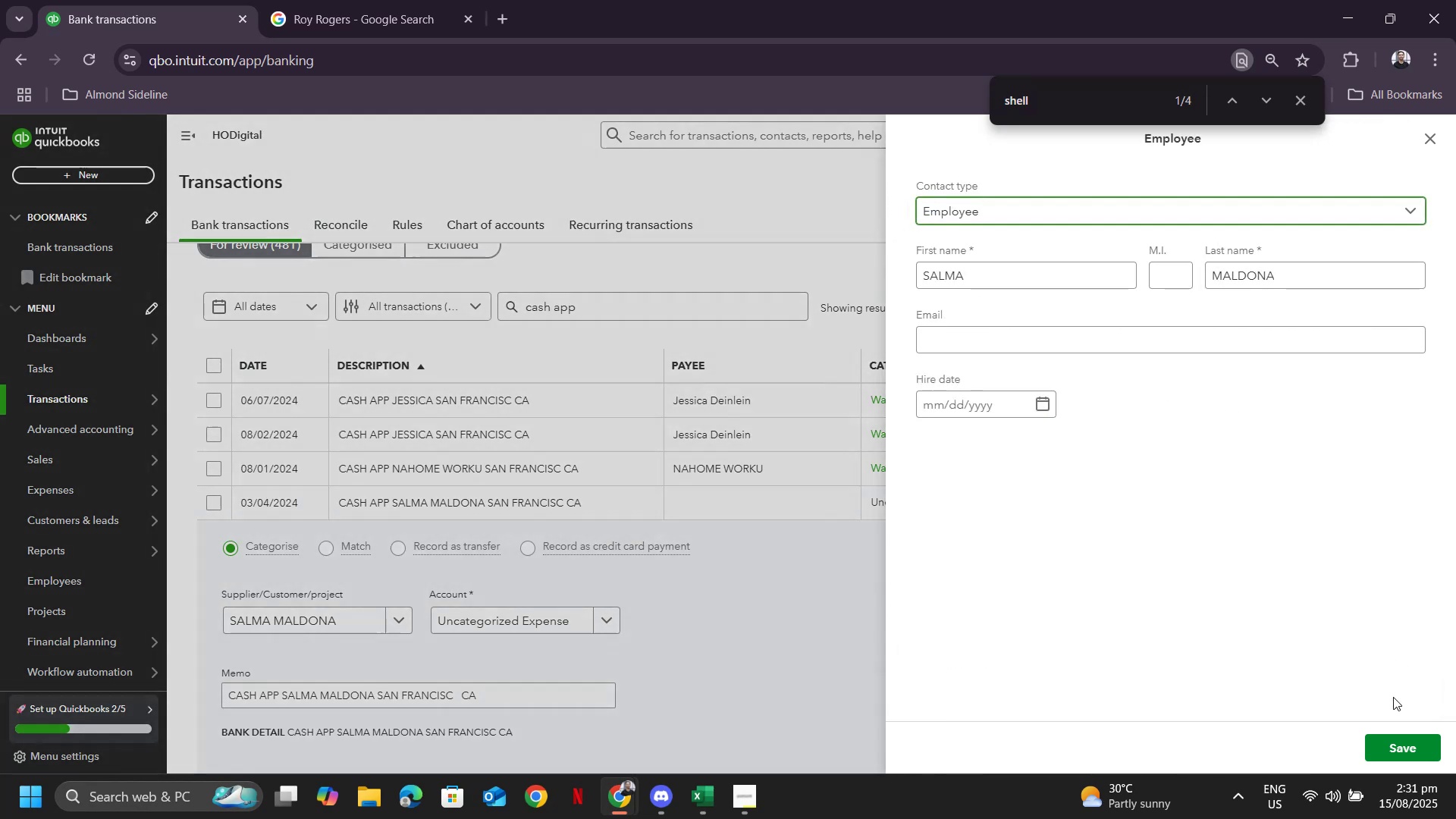 
left_click([1384, 746])
 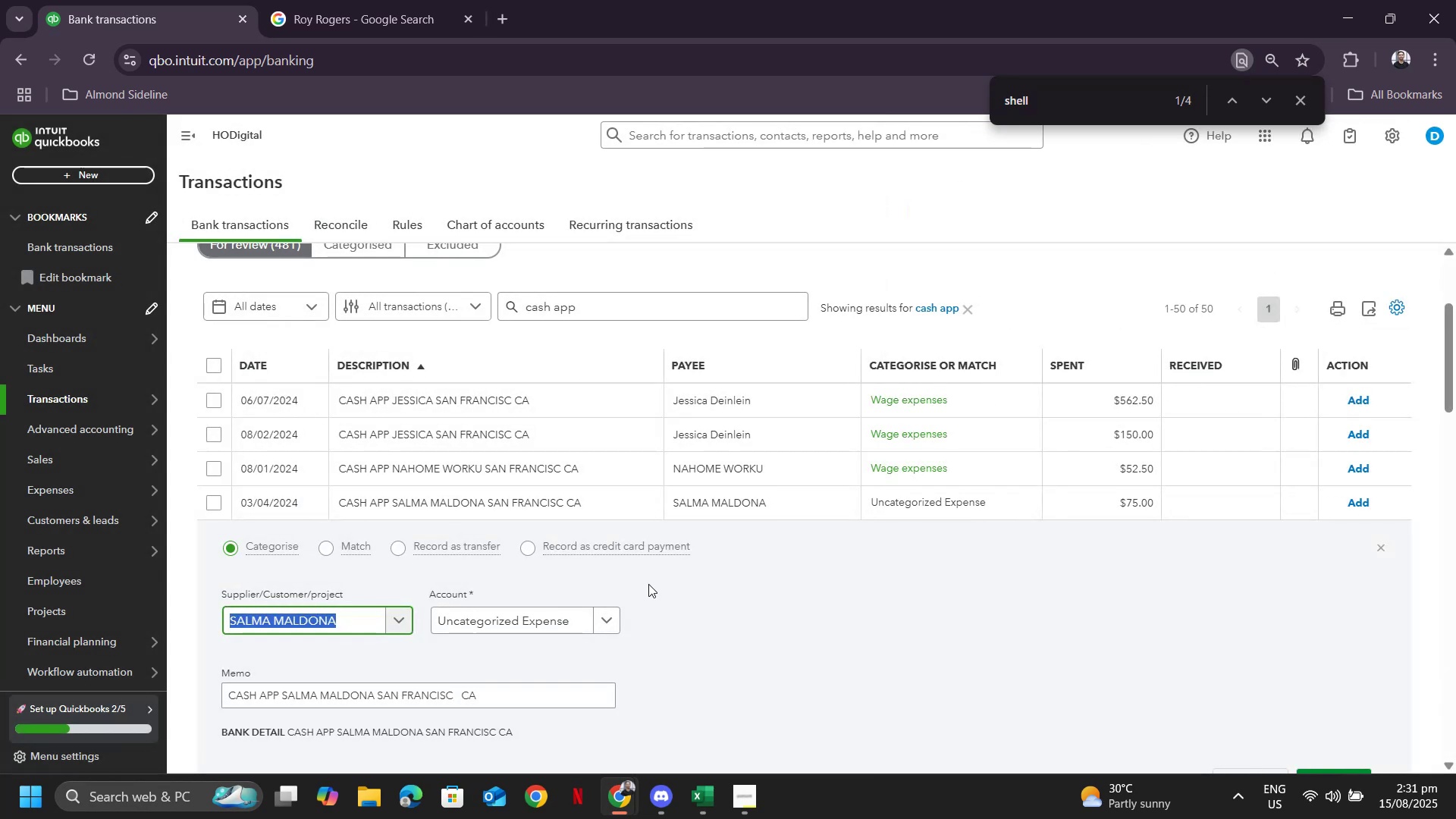 
left_click([505, 613])
 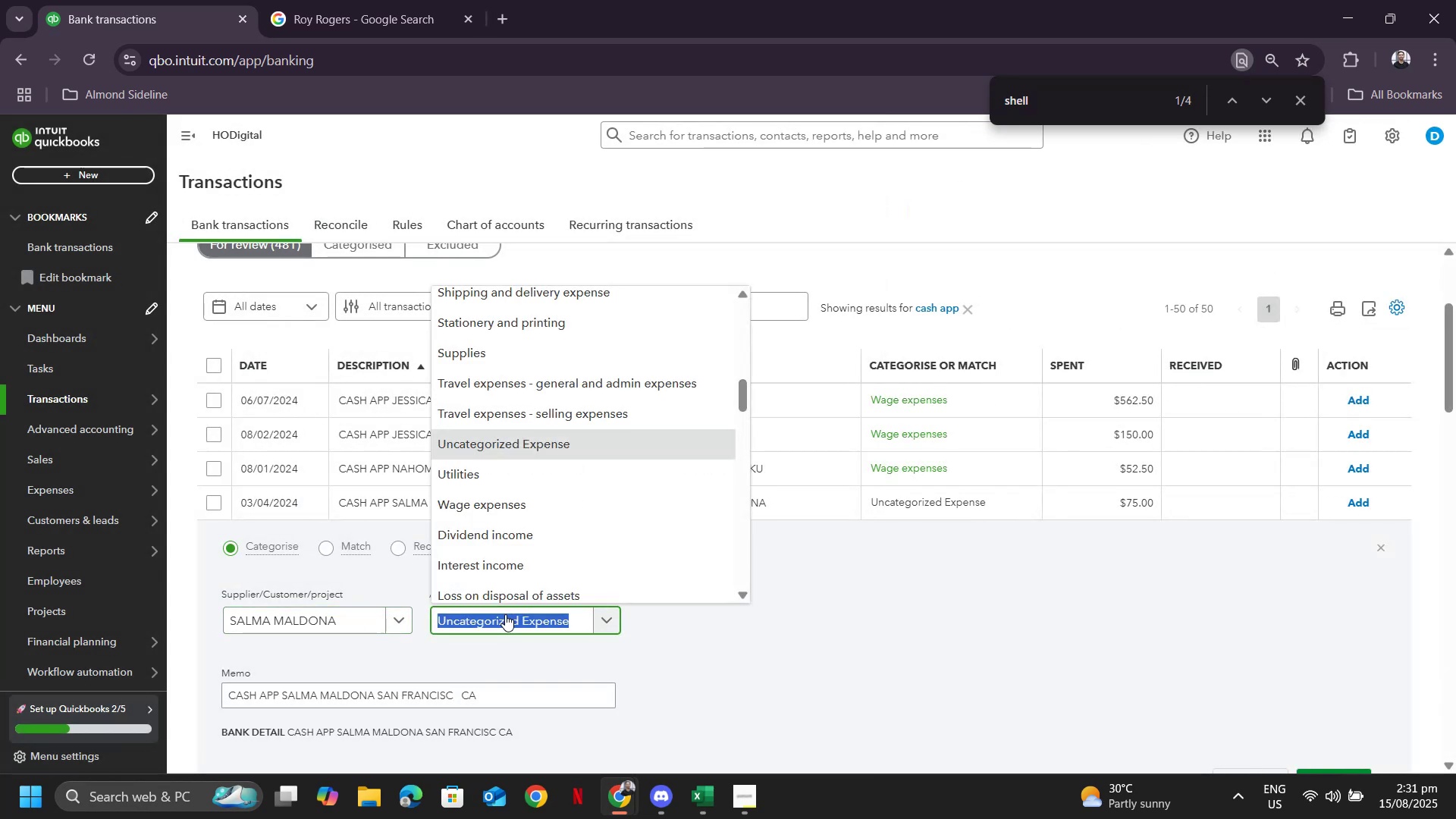 
type(wage)
 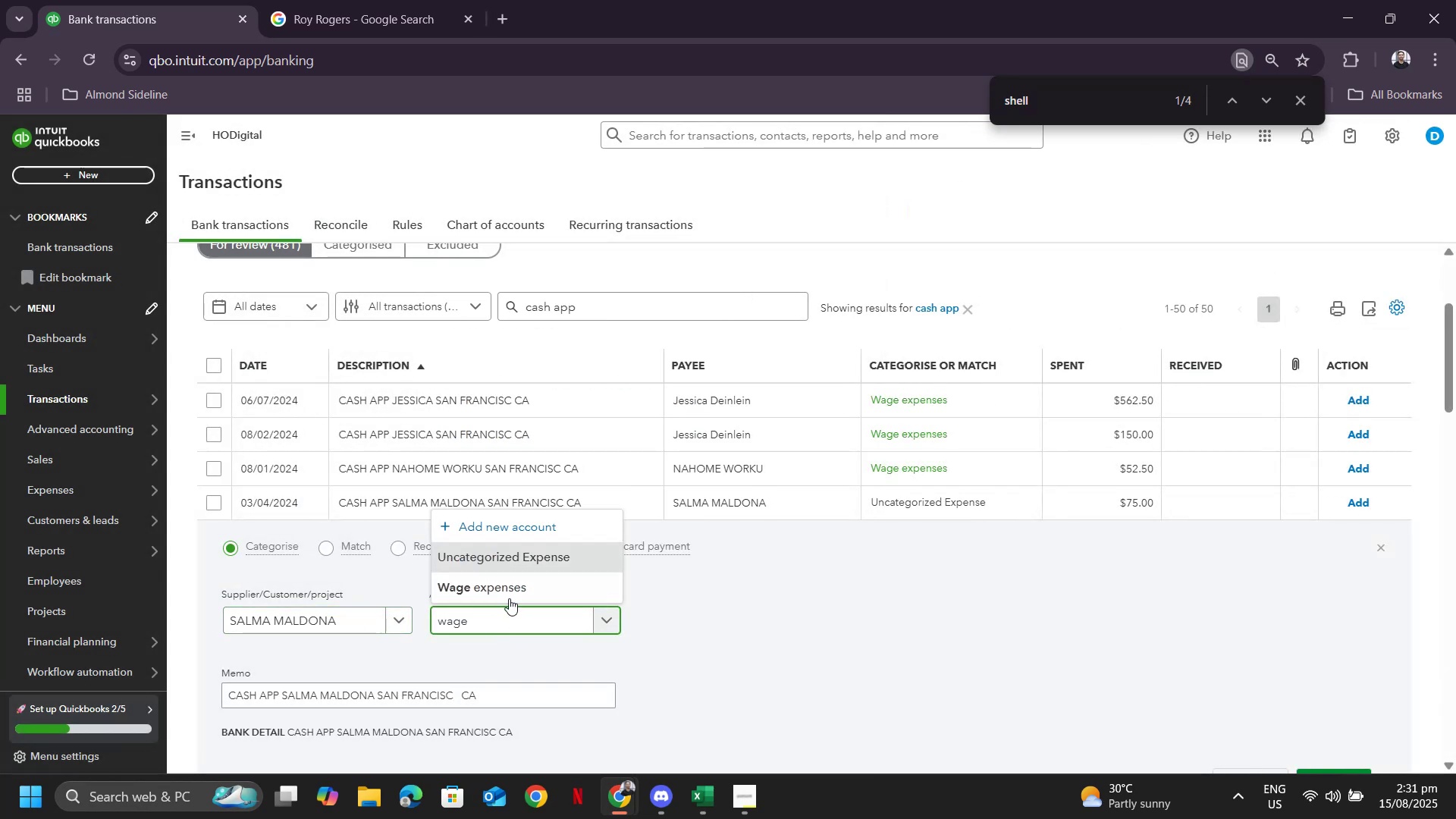 
left_click([509, 592])
 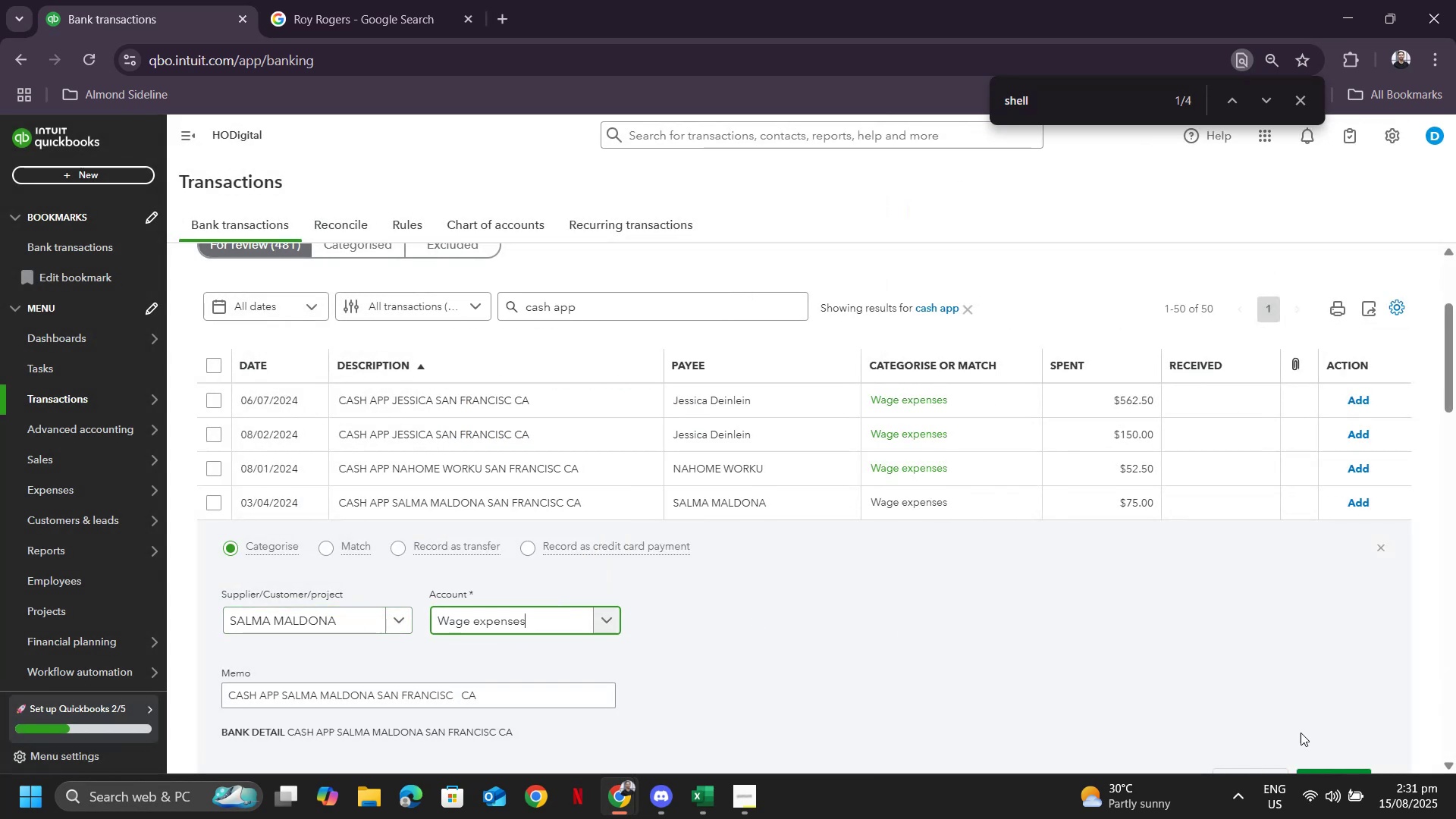 
scroll: coordinate [1338, 742], scroll_direction: down, amount: 1.0
 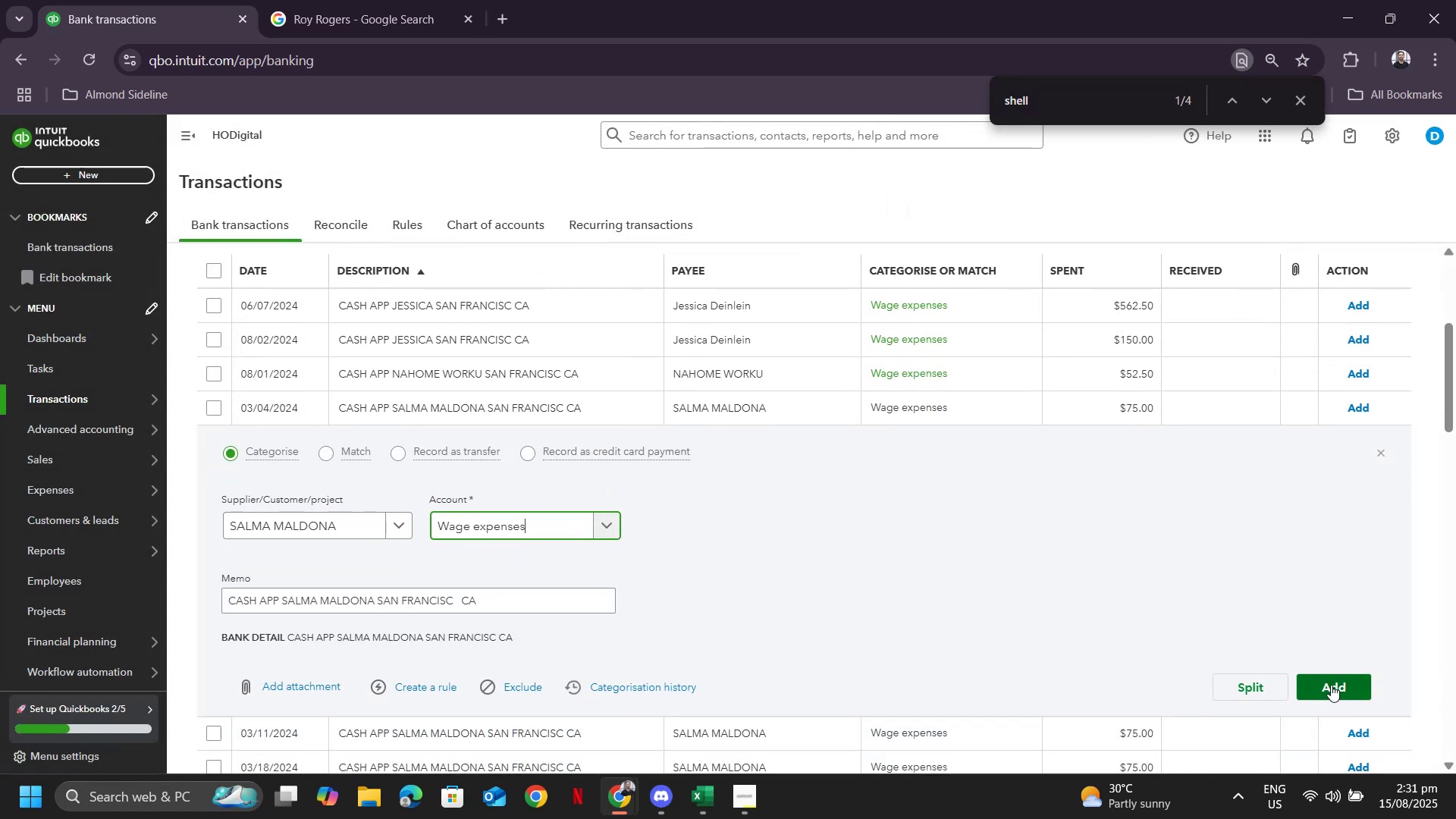 
left_click([1331, 685])
 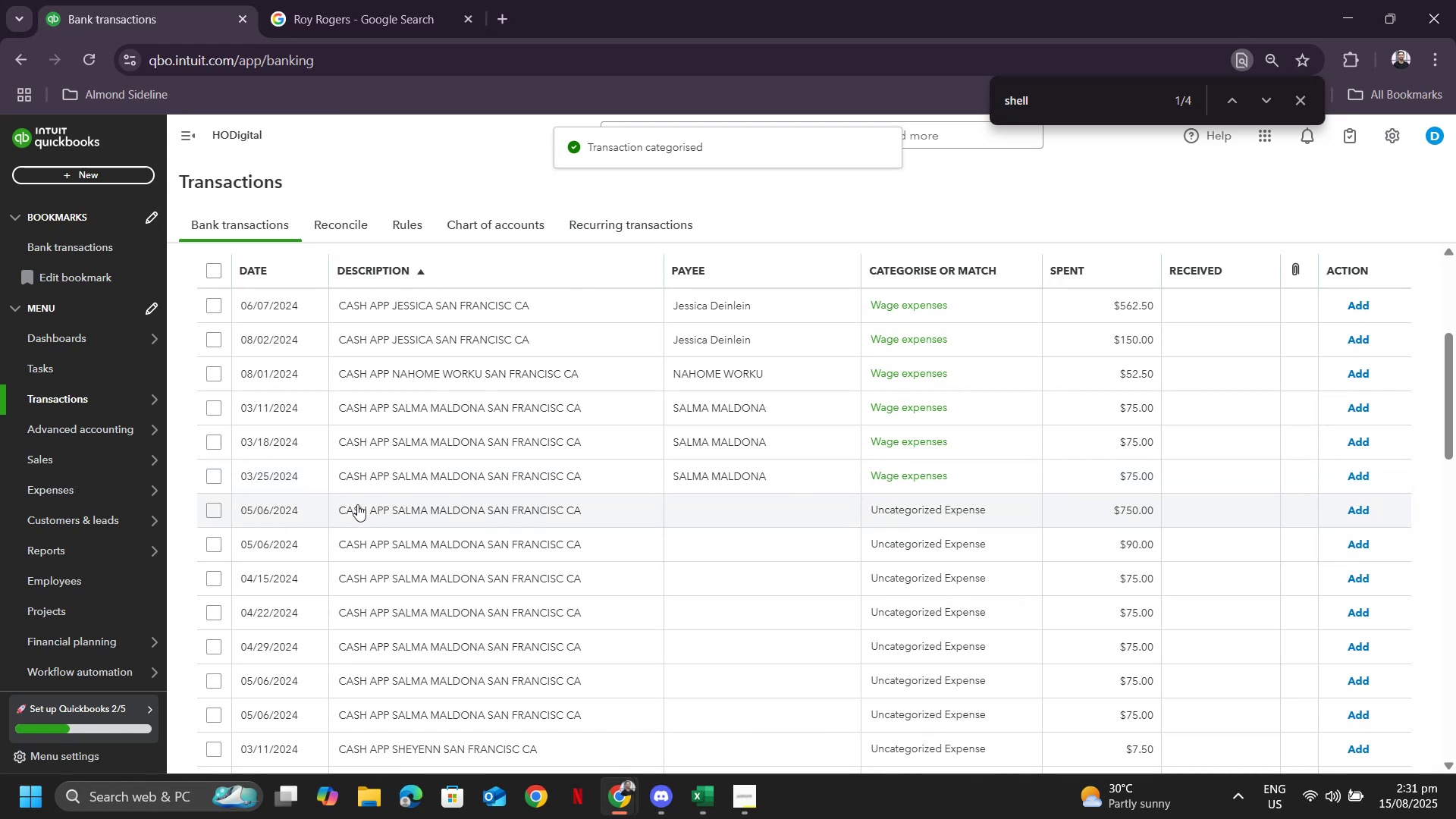 
wait(10.38)
 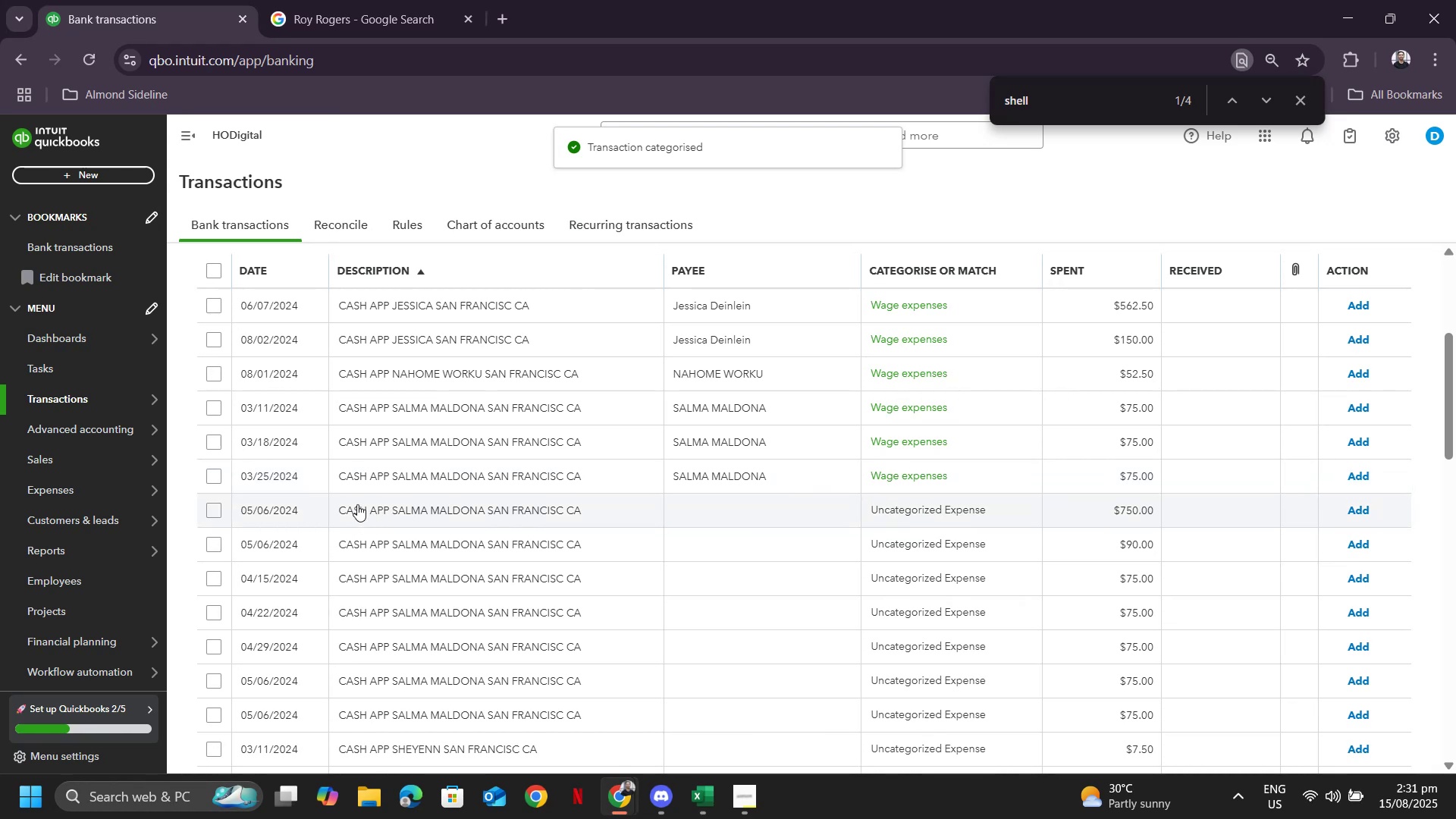 
scroll: coordinate [563, 499], scroll_direction: down, amount: 3.0
 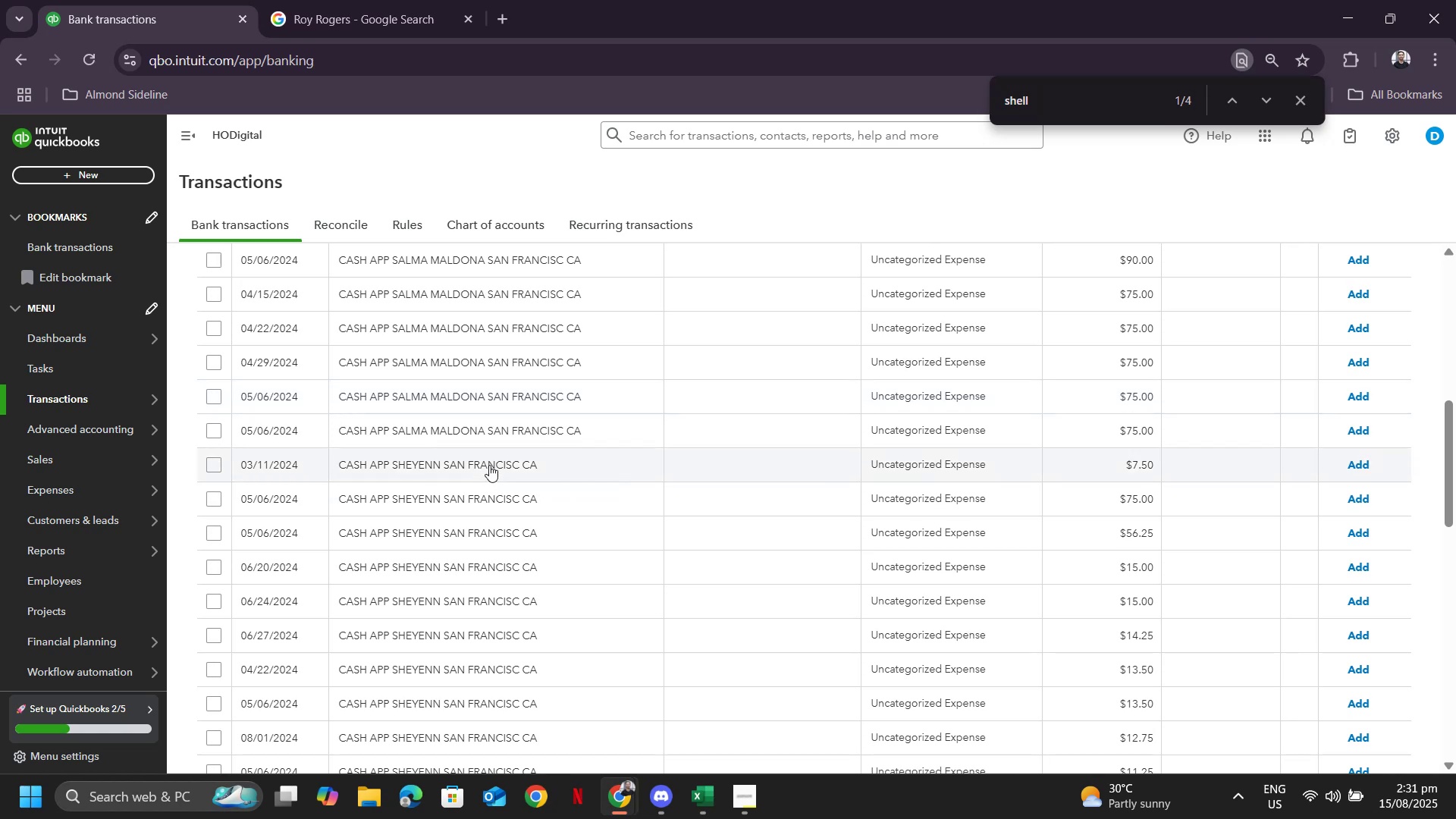 
scroll: coordinate [607, 452], scroll_direction: up, amount: 2.0
 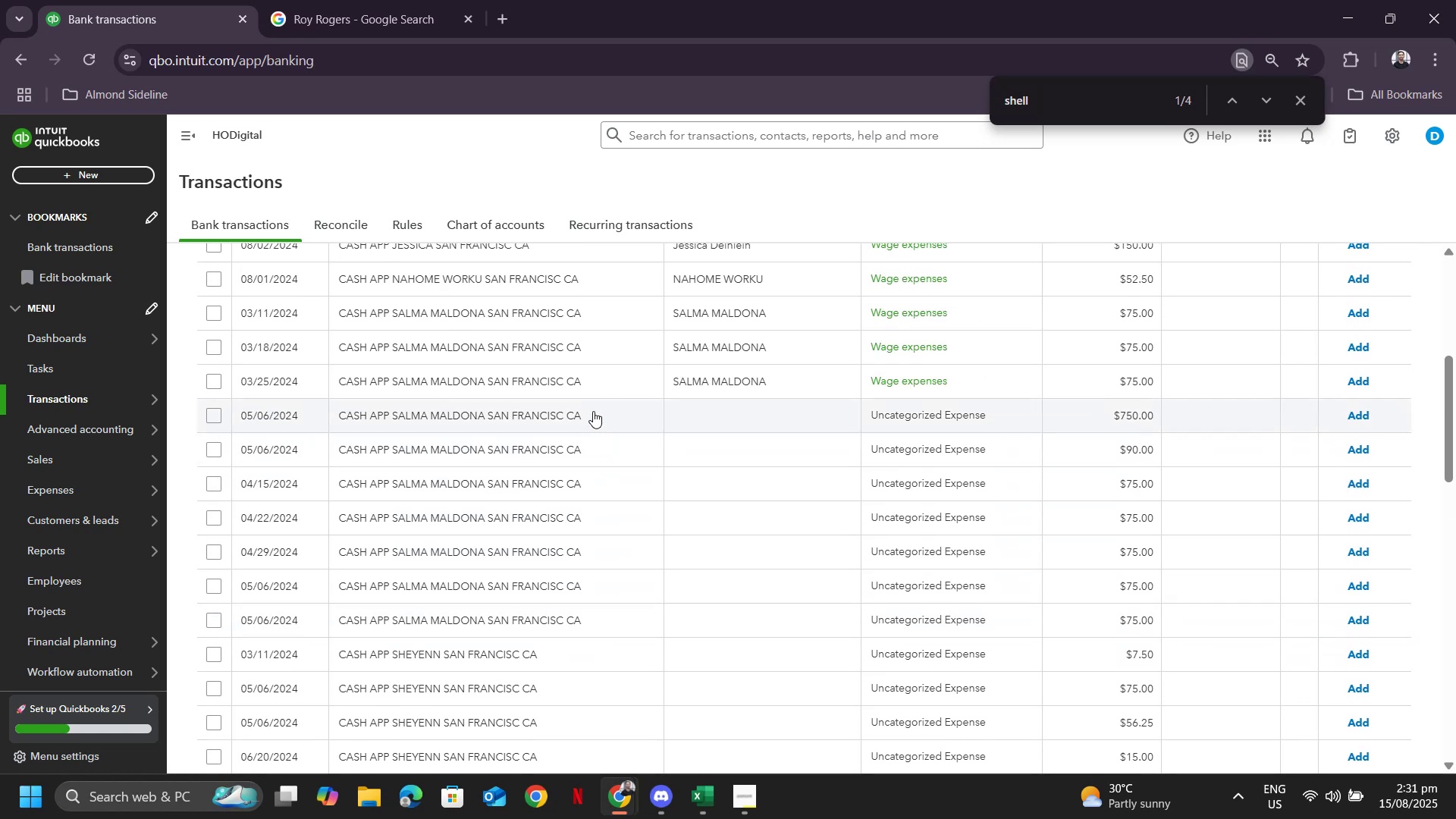 
scroll: coordinate [592, 414], scroll_direction: down, amount: 2.0
 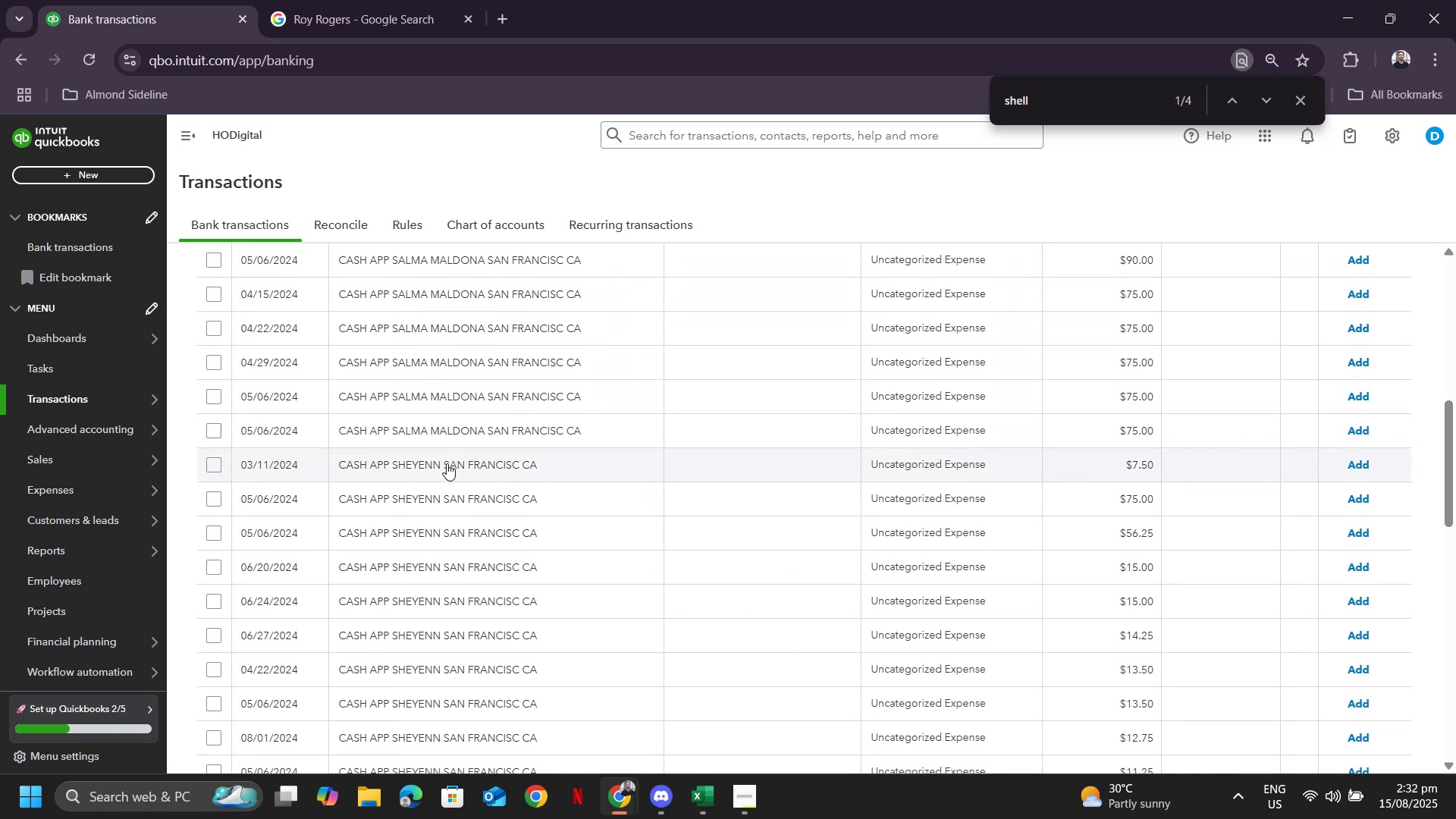 
left_click([447, 464])
 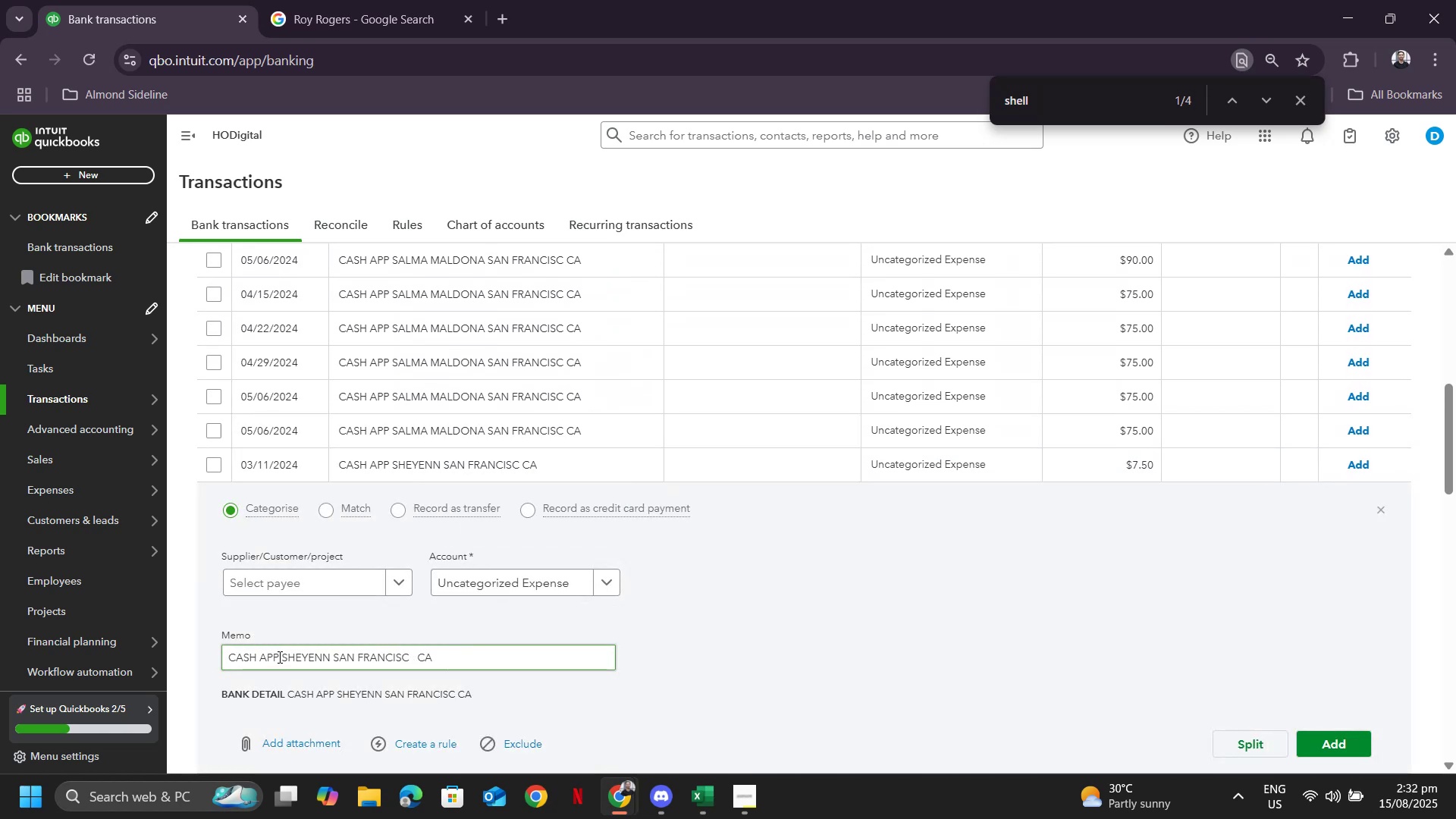 
left_click_drag(start_coordinate=[283, 655], to_coordinate=[331, 658])
 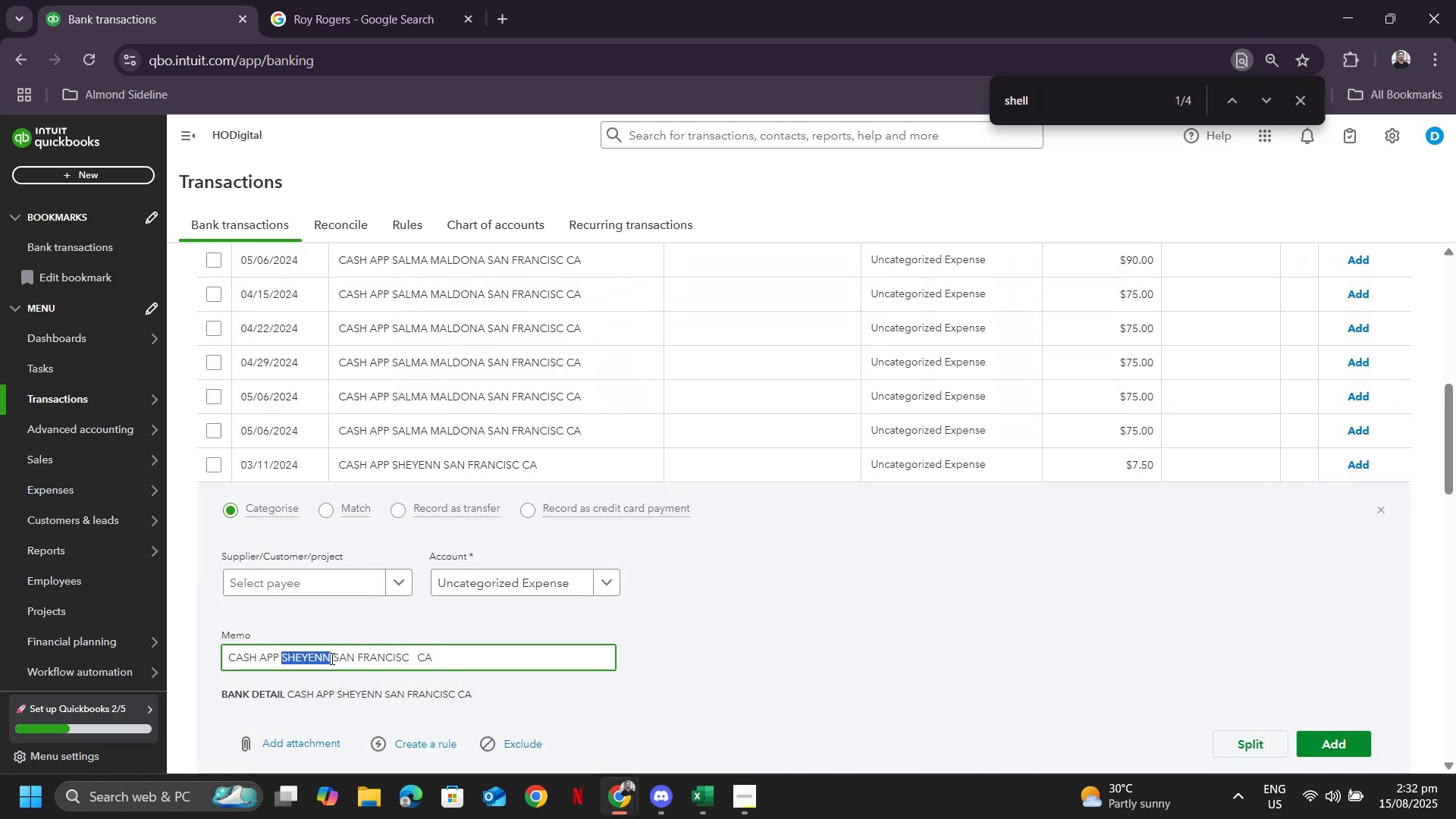 
key(Control+ControlLeft)
 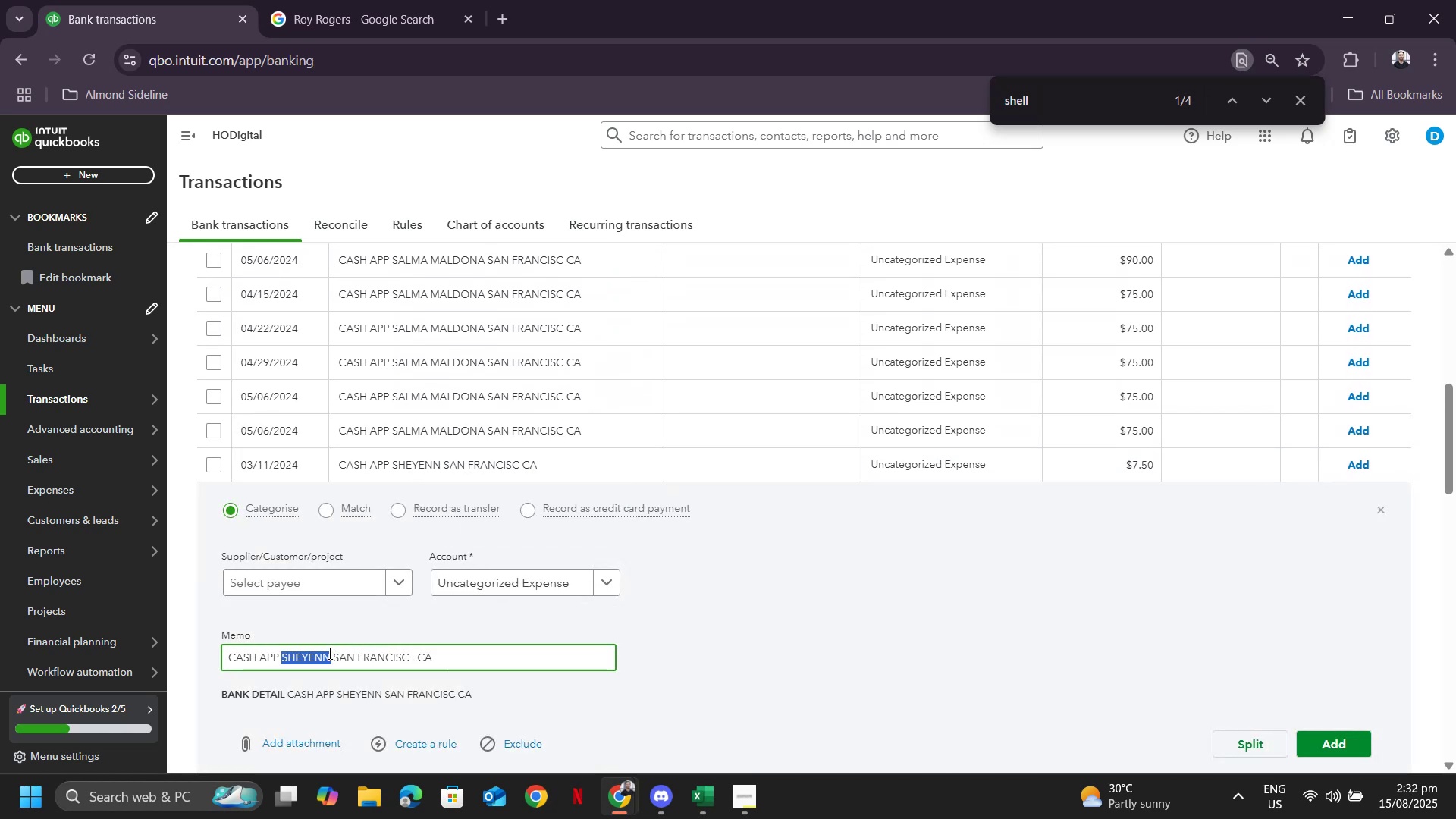 
key(Control+C)
 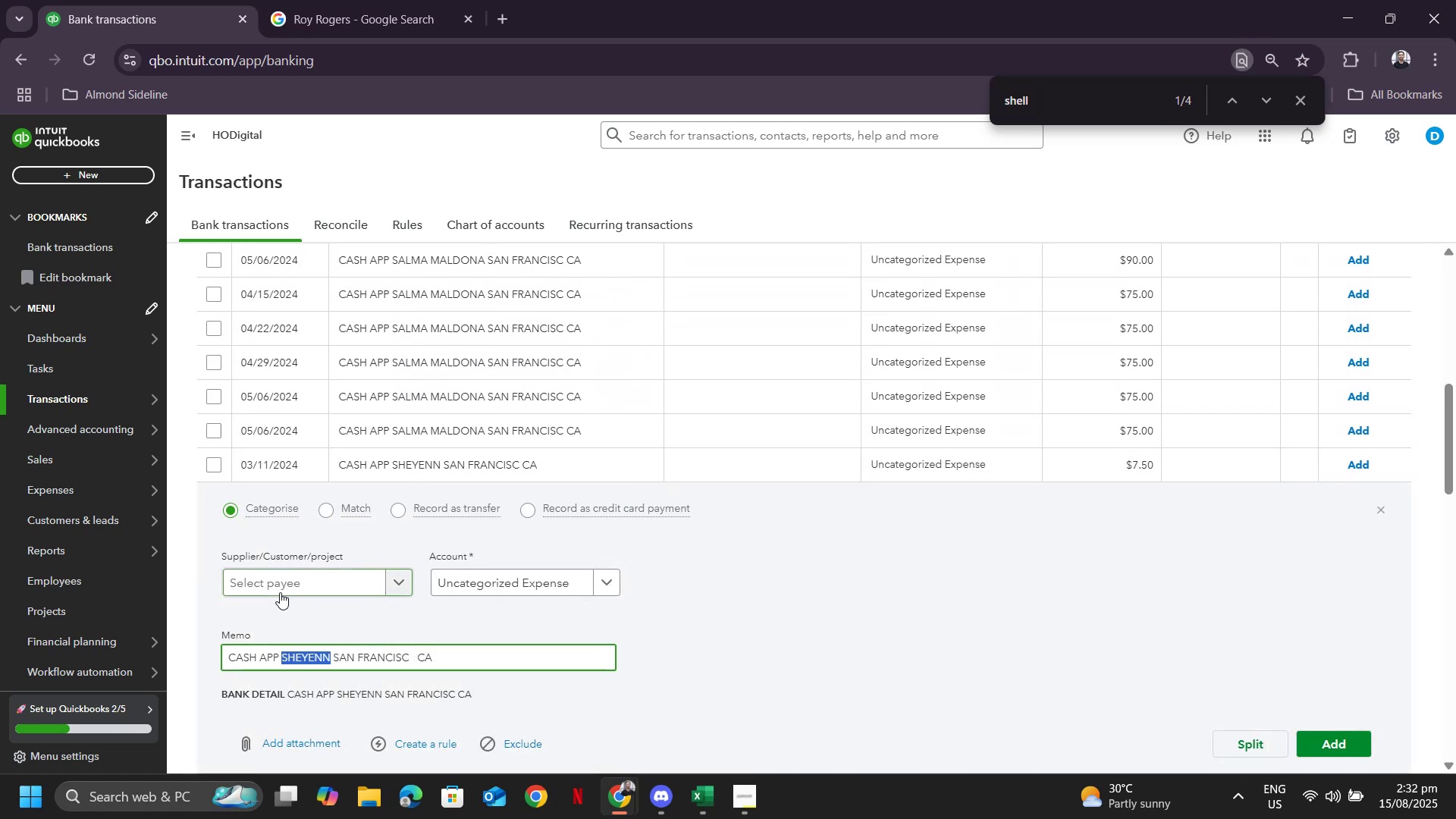 
left_click([280, 592])
 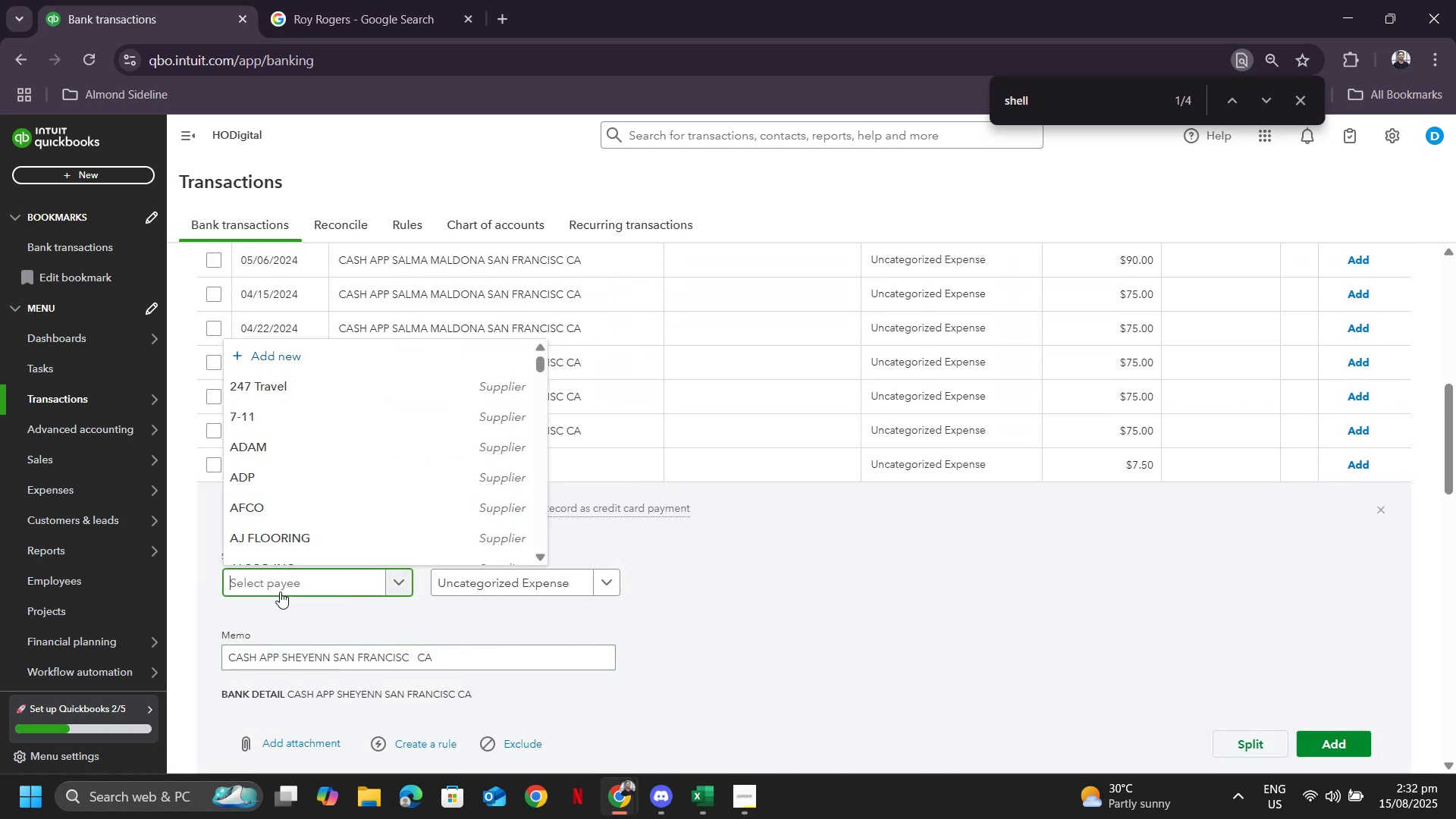 
key(Control+ControlLeft)
 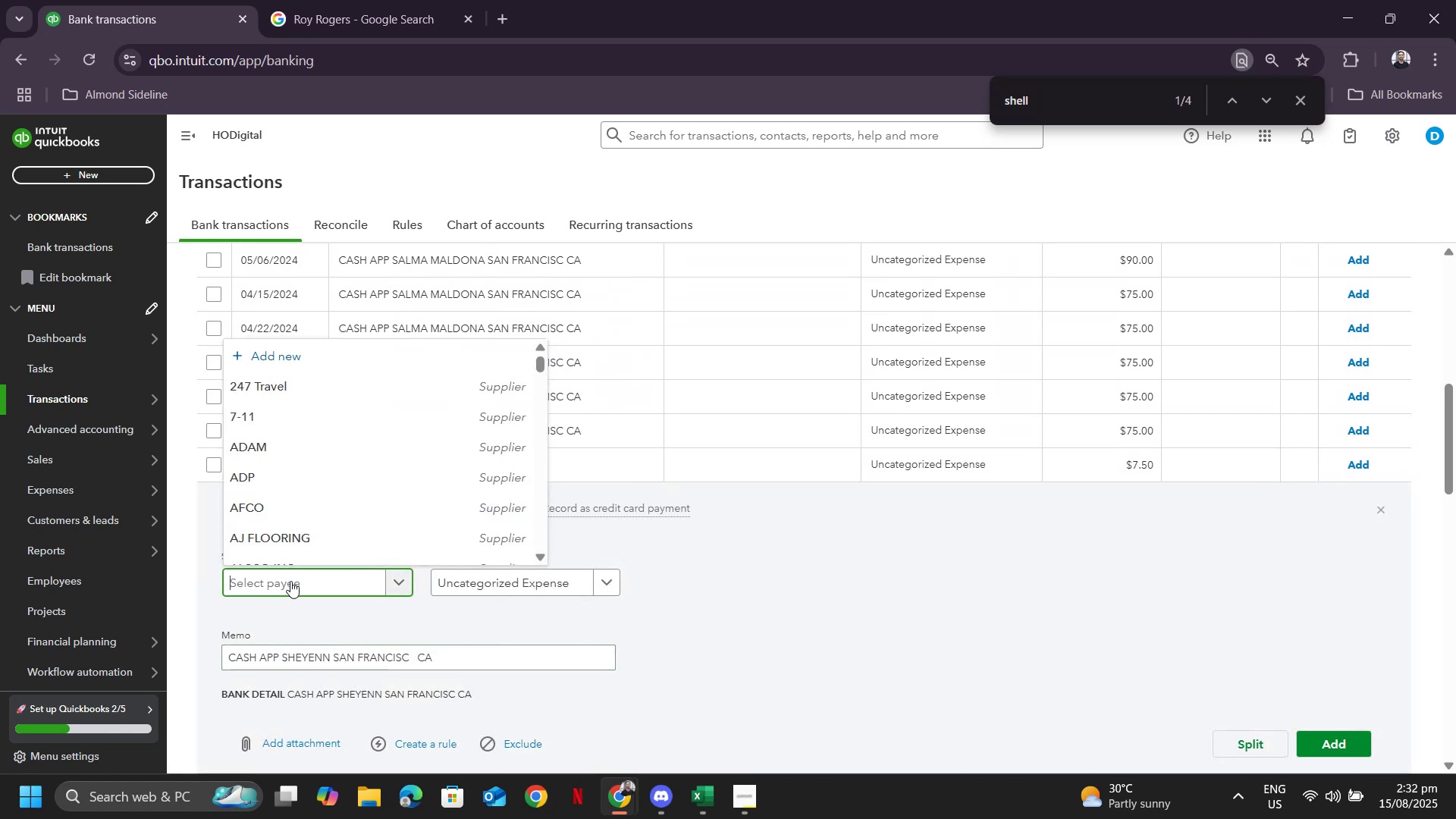 
key(Control+V)
 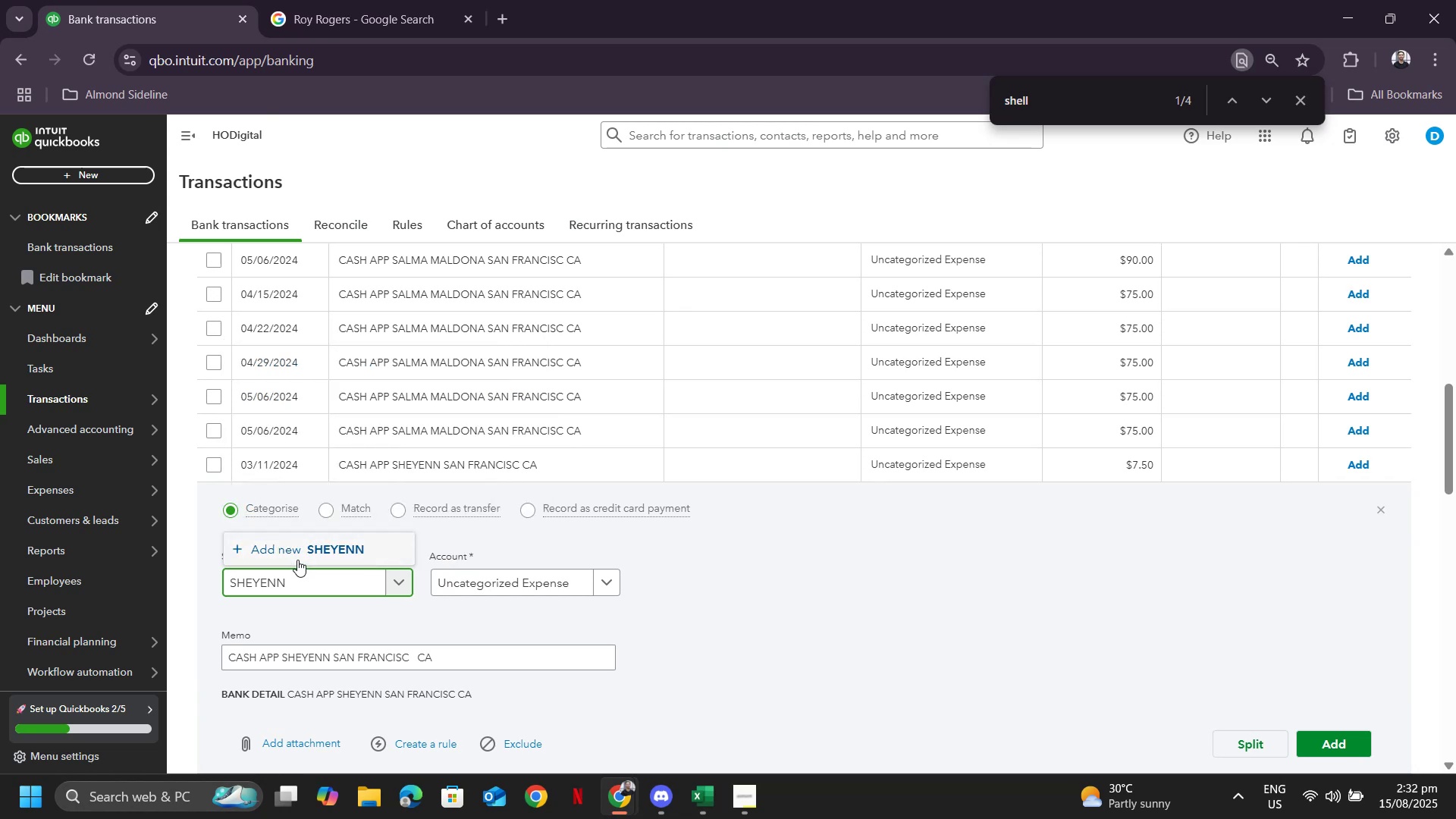 
left_click([297, 559])
 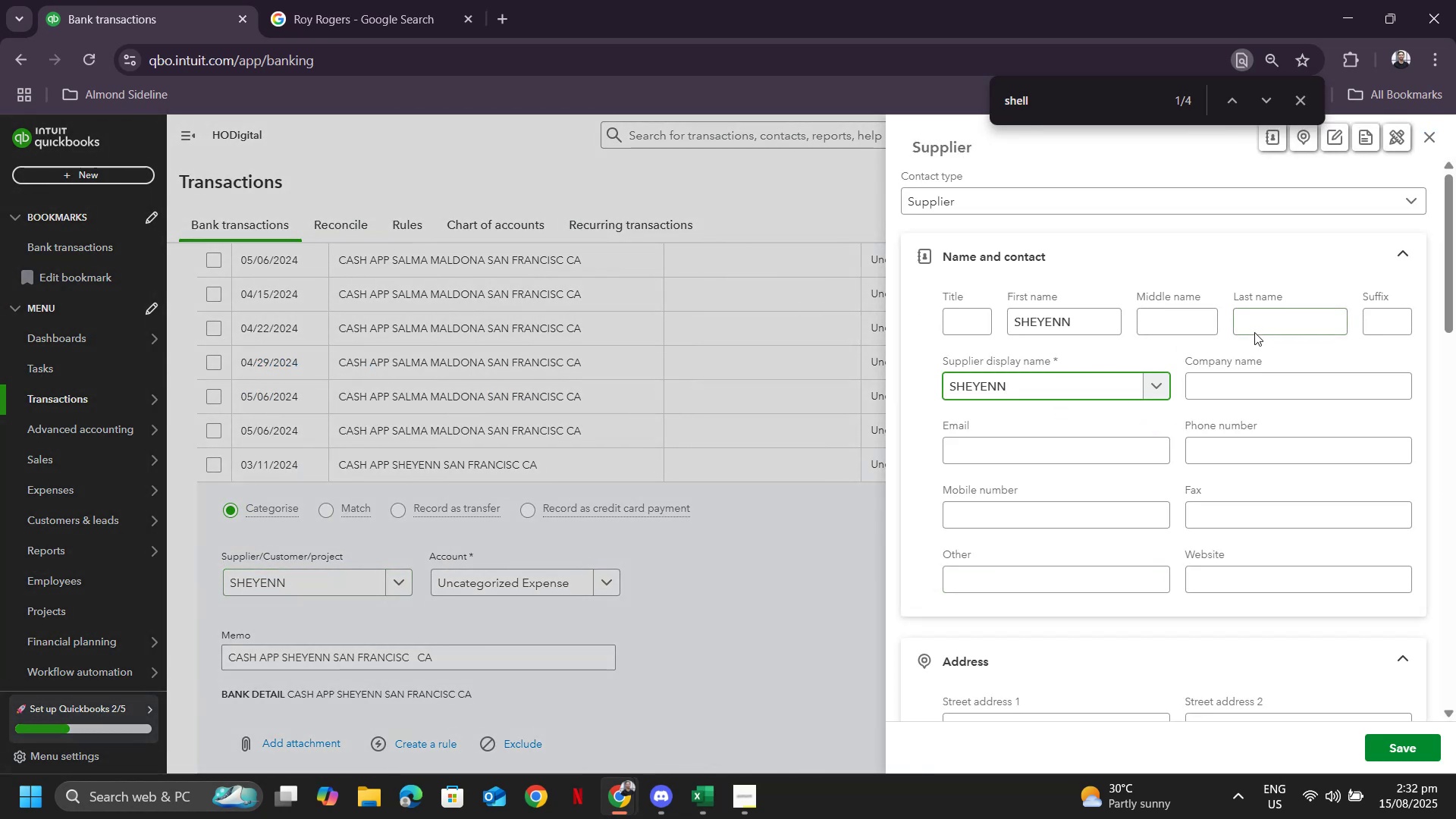 
left_click([1038, 203])
 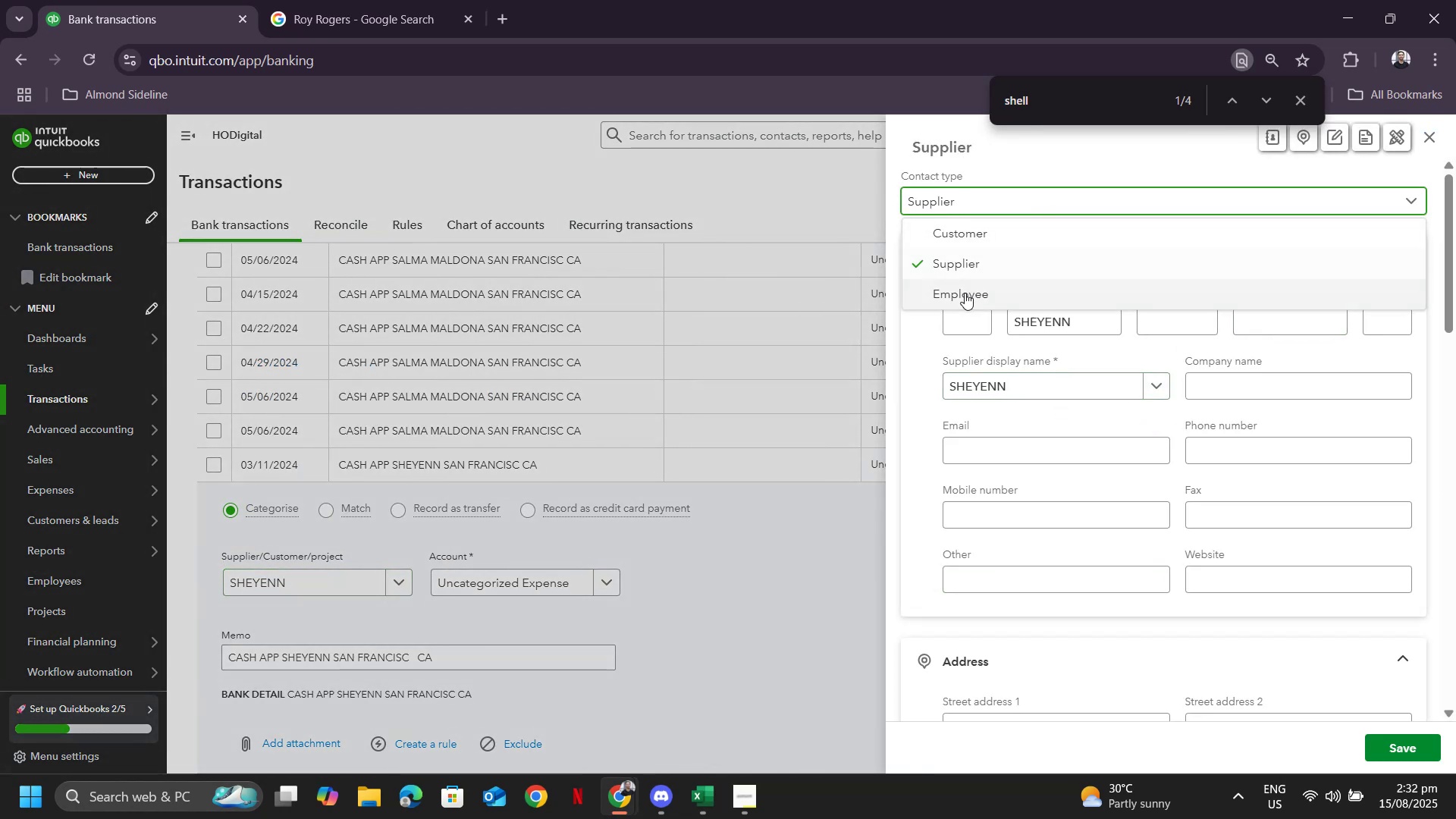 
left_click([965, 294])
 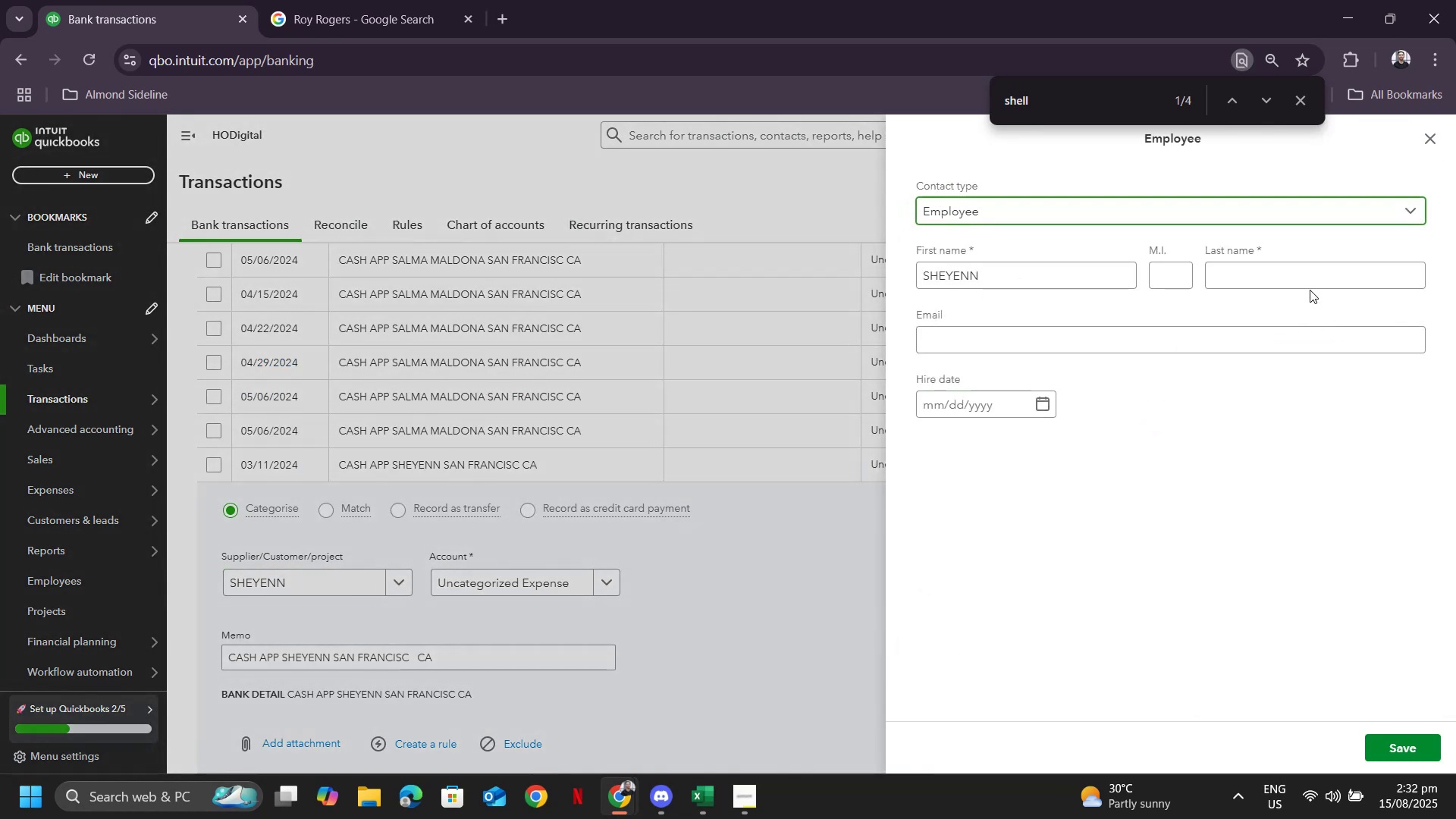 
left_click([1303, 283])
 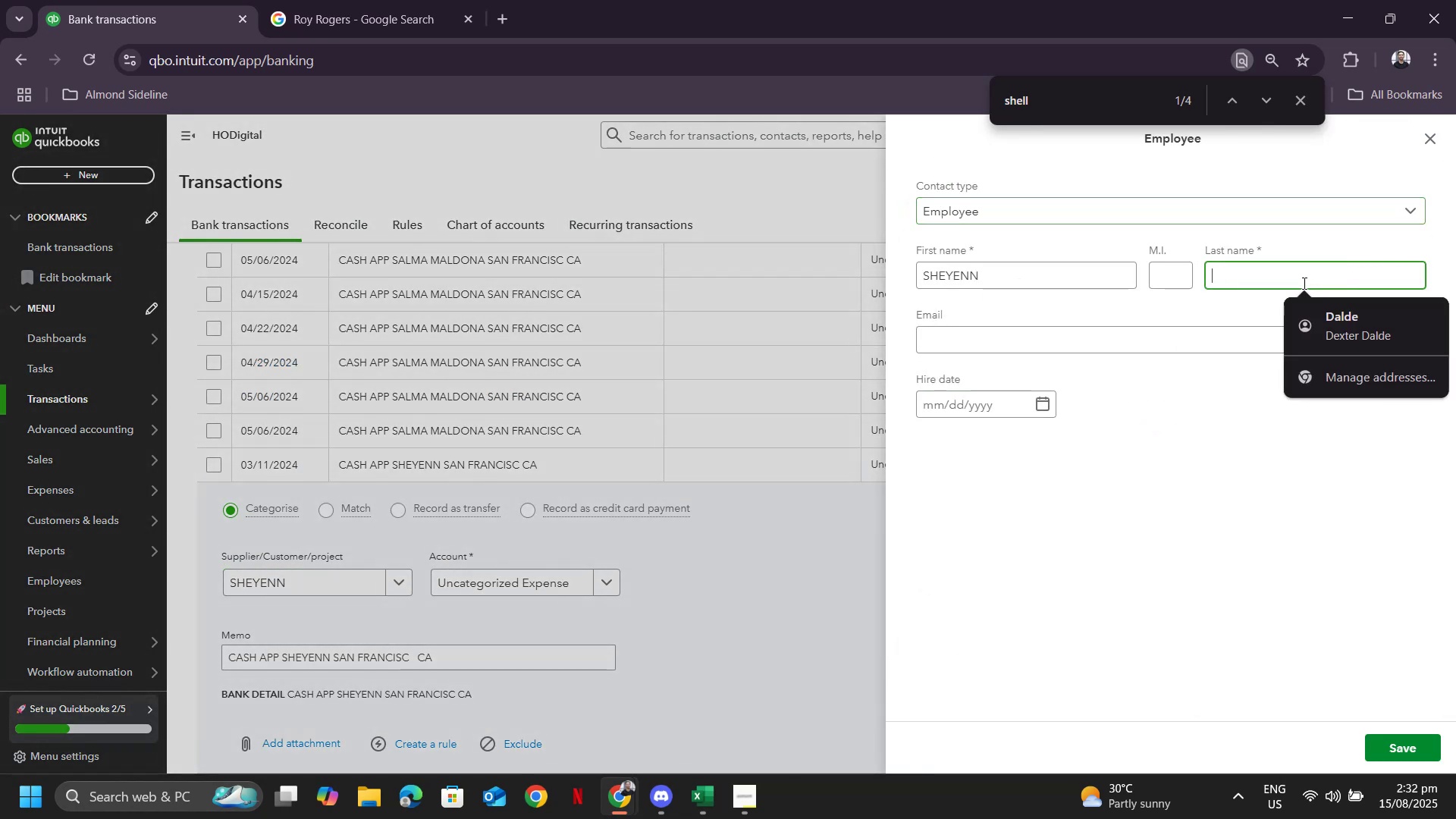 
type(ss)
 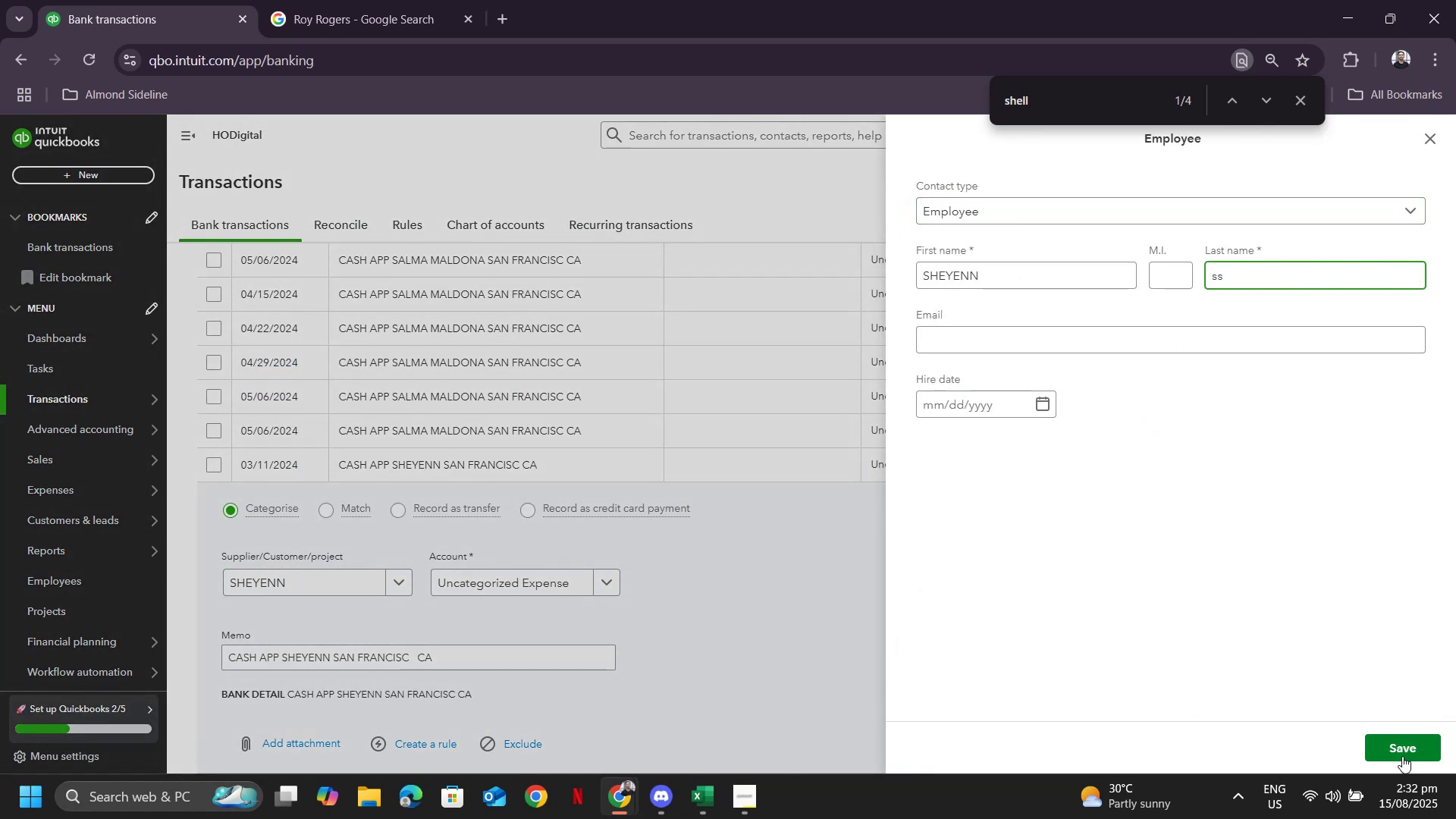 
left_click([1404, 752])
 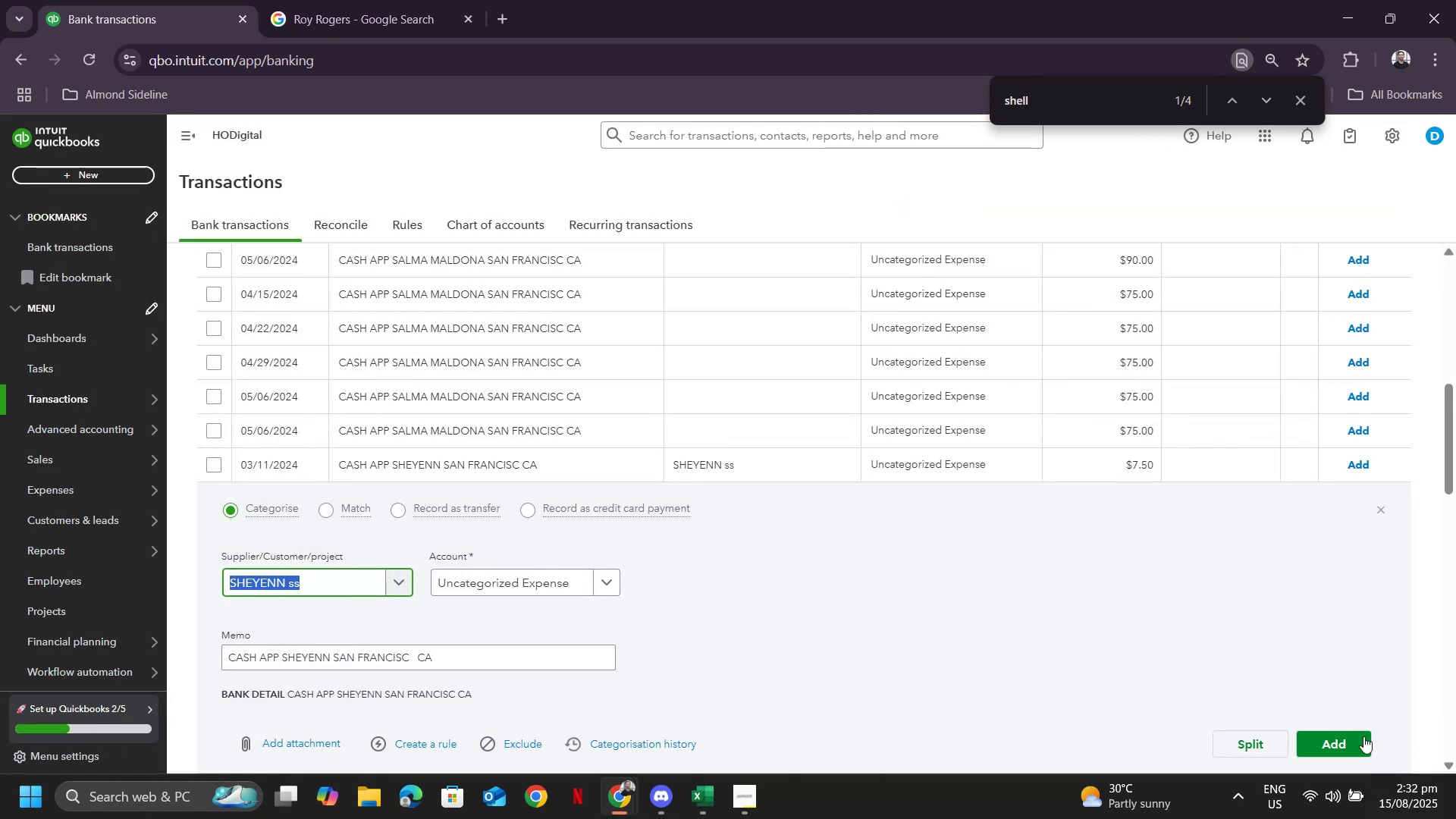 
left_click([1330, 746])
 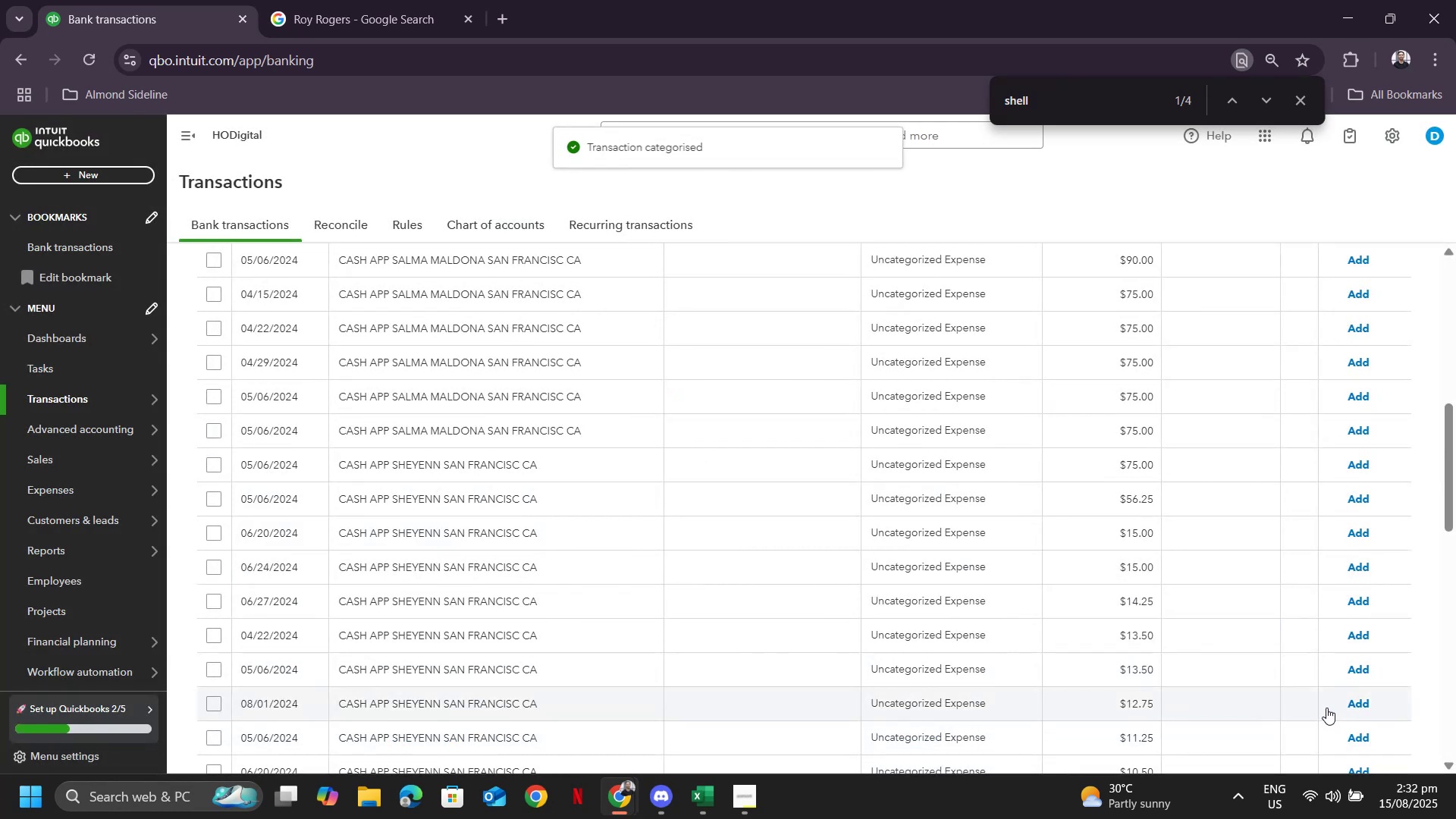 
mouse_move([1256, 783])
 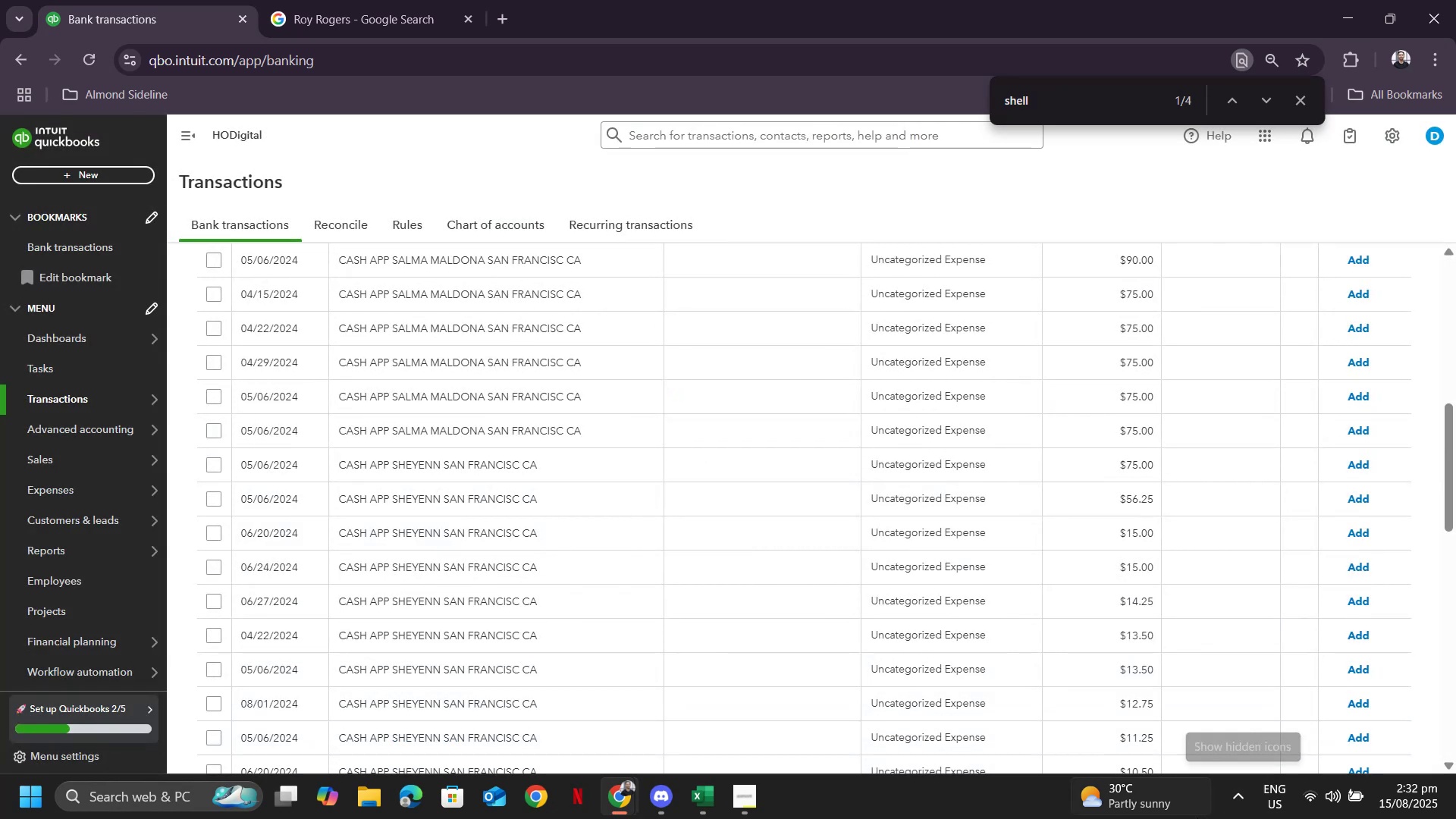 
mouse_move([1197, 776])
 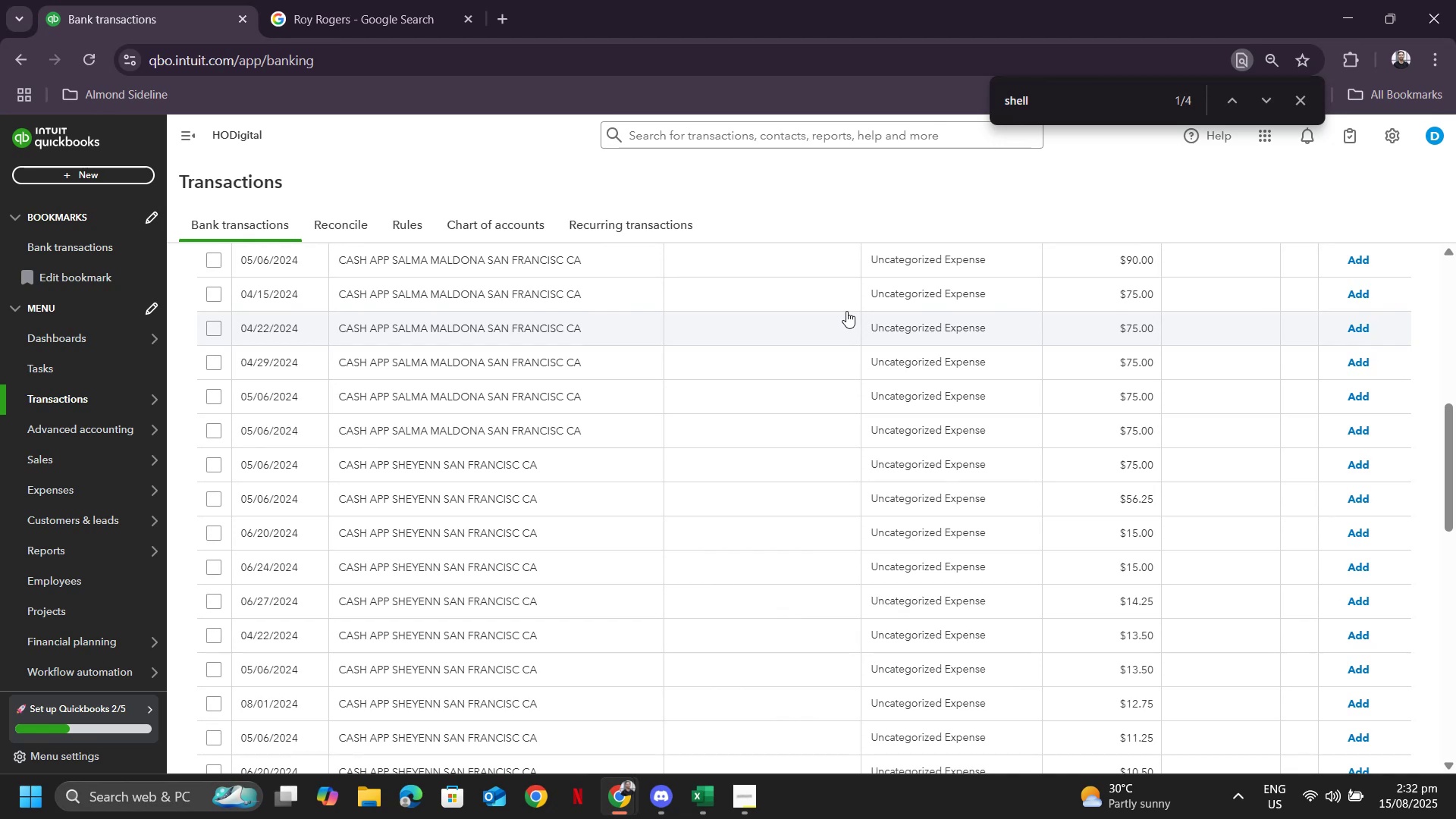 
scroll: coordinate [613, 402], scroll_direction: up, amount: 3.0
 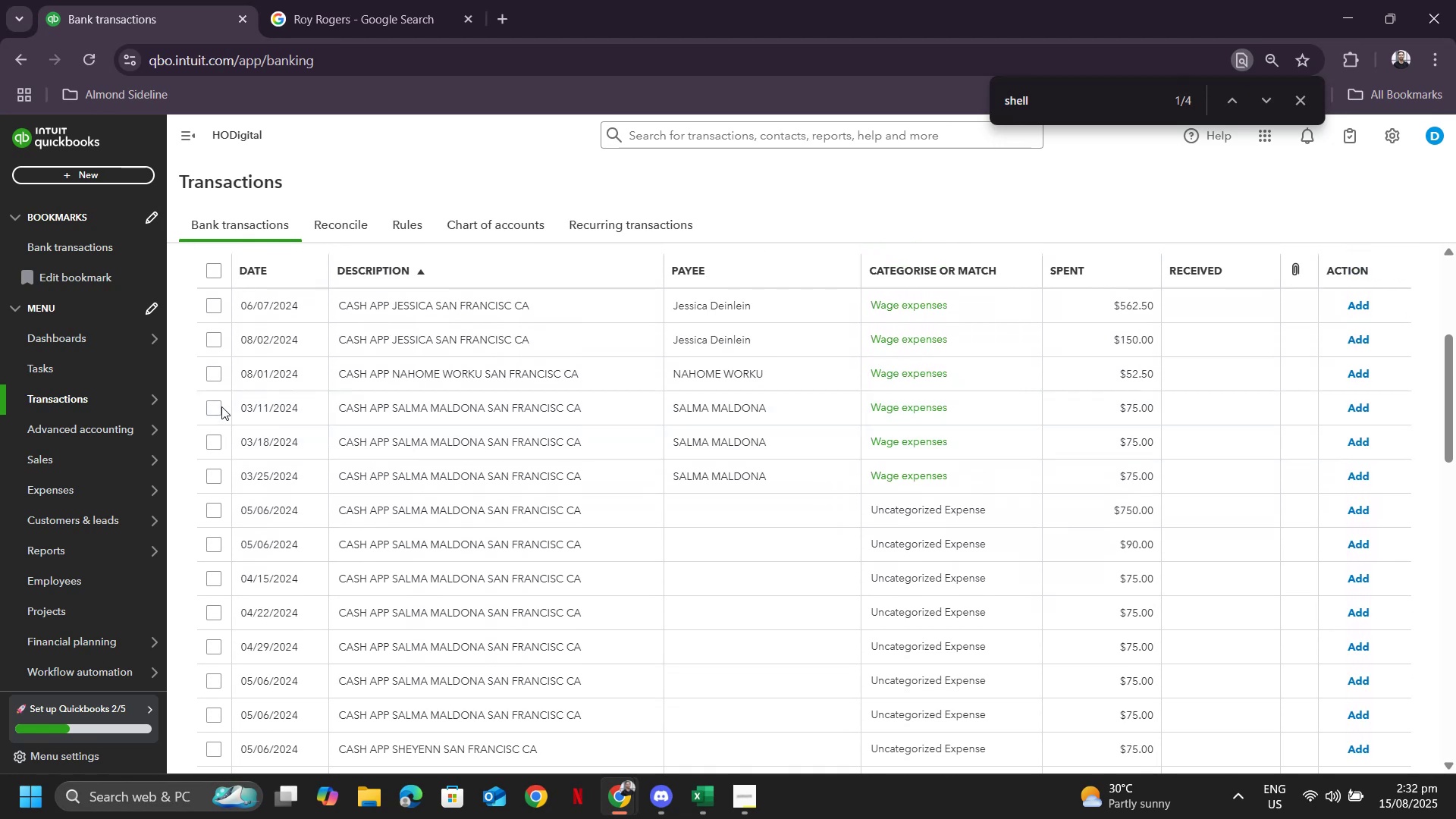 
left_click([221, 406])
 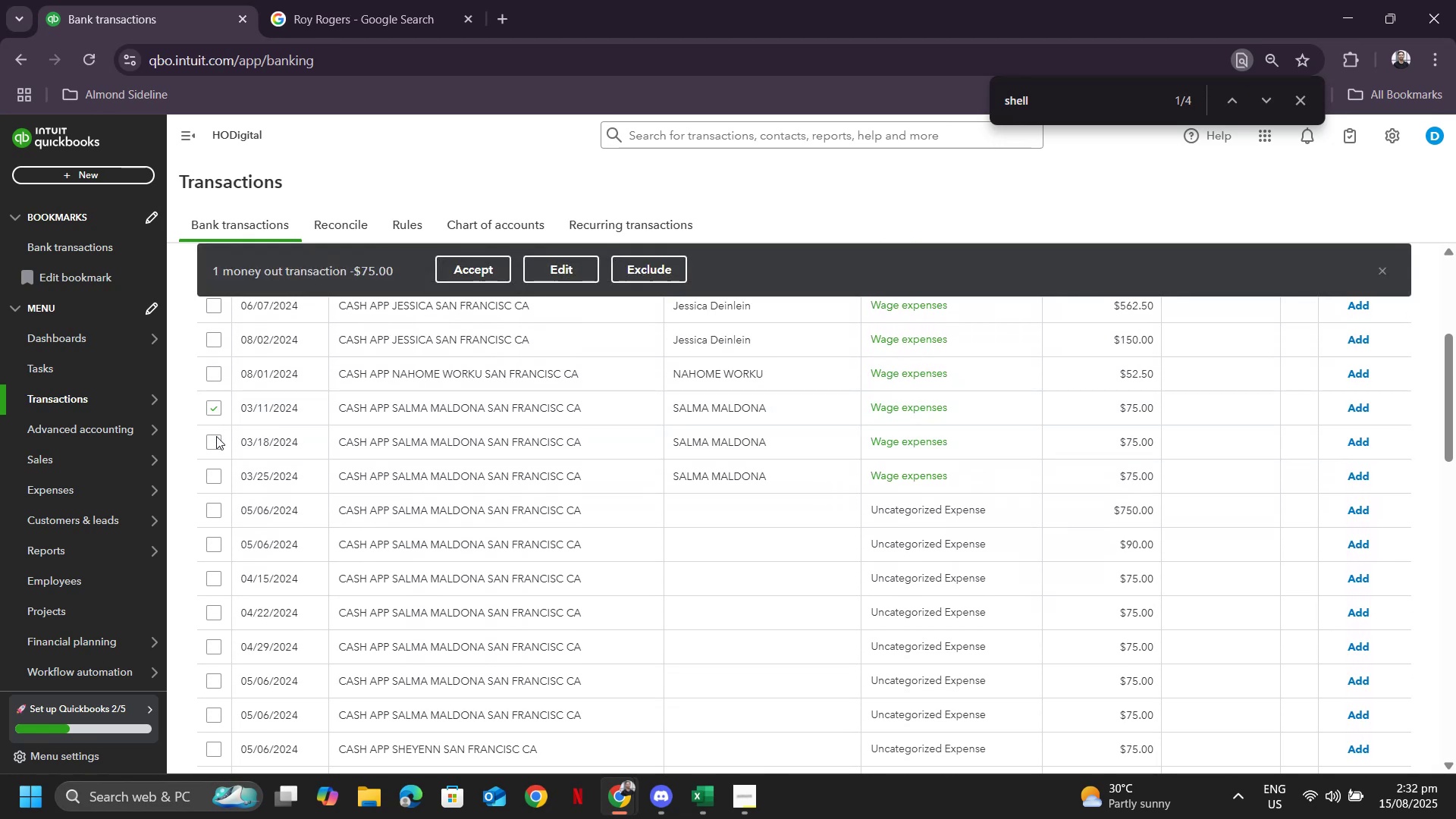 
left_click([216, 444])
 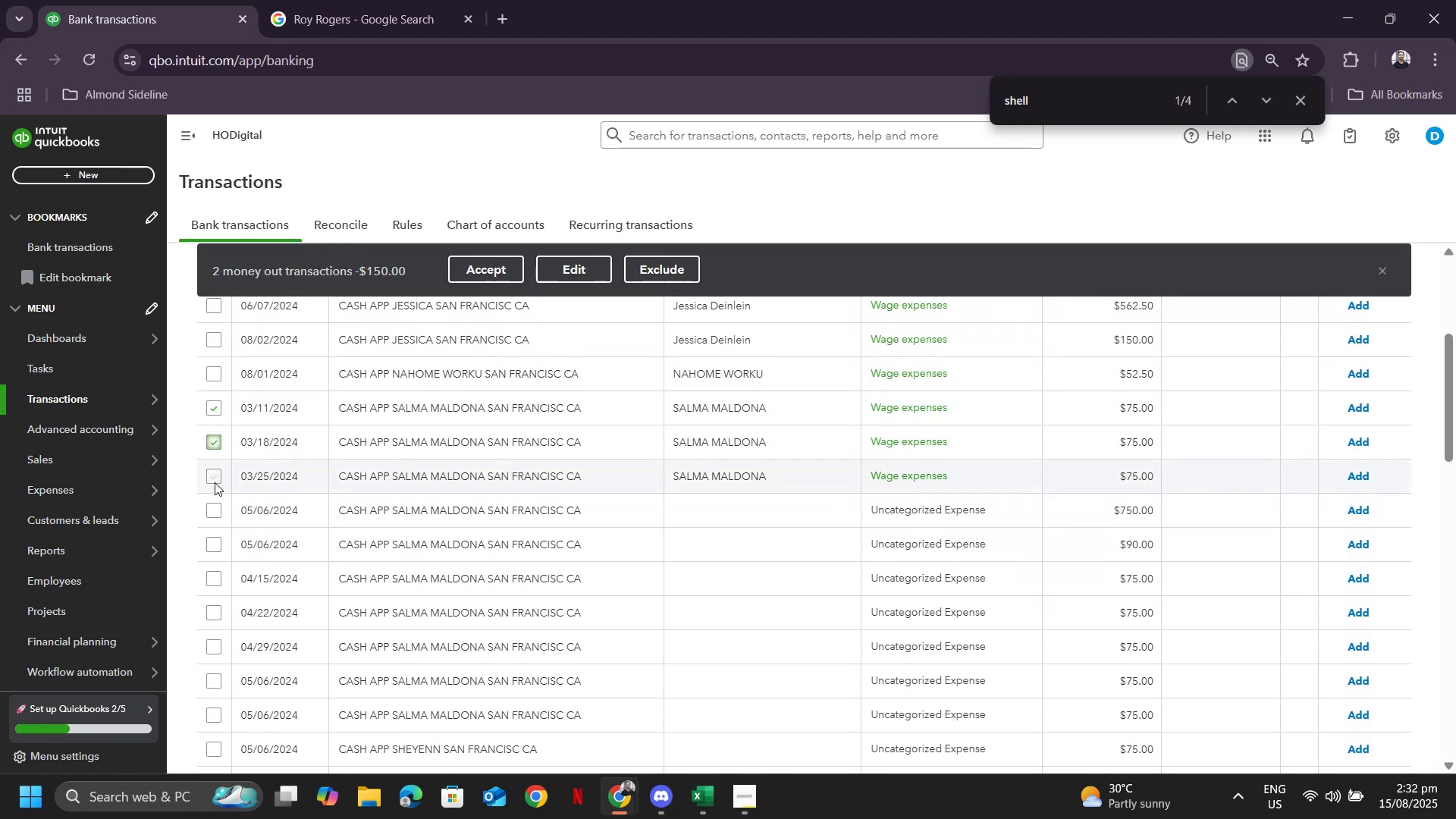 
left_click([215, 482])
 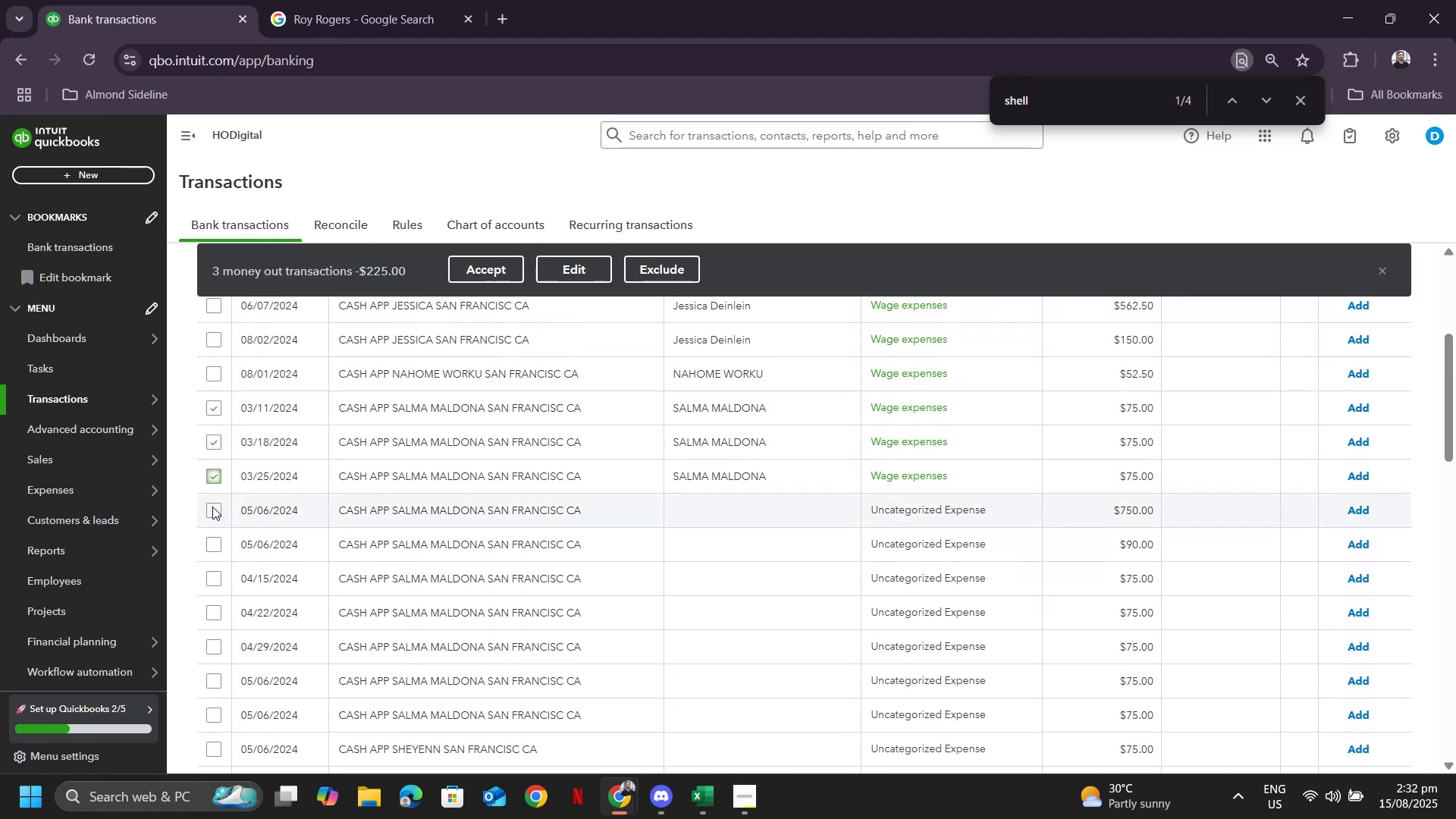 
left_click([212, 507])
 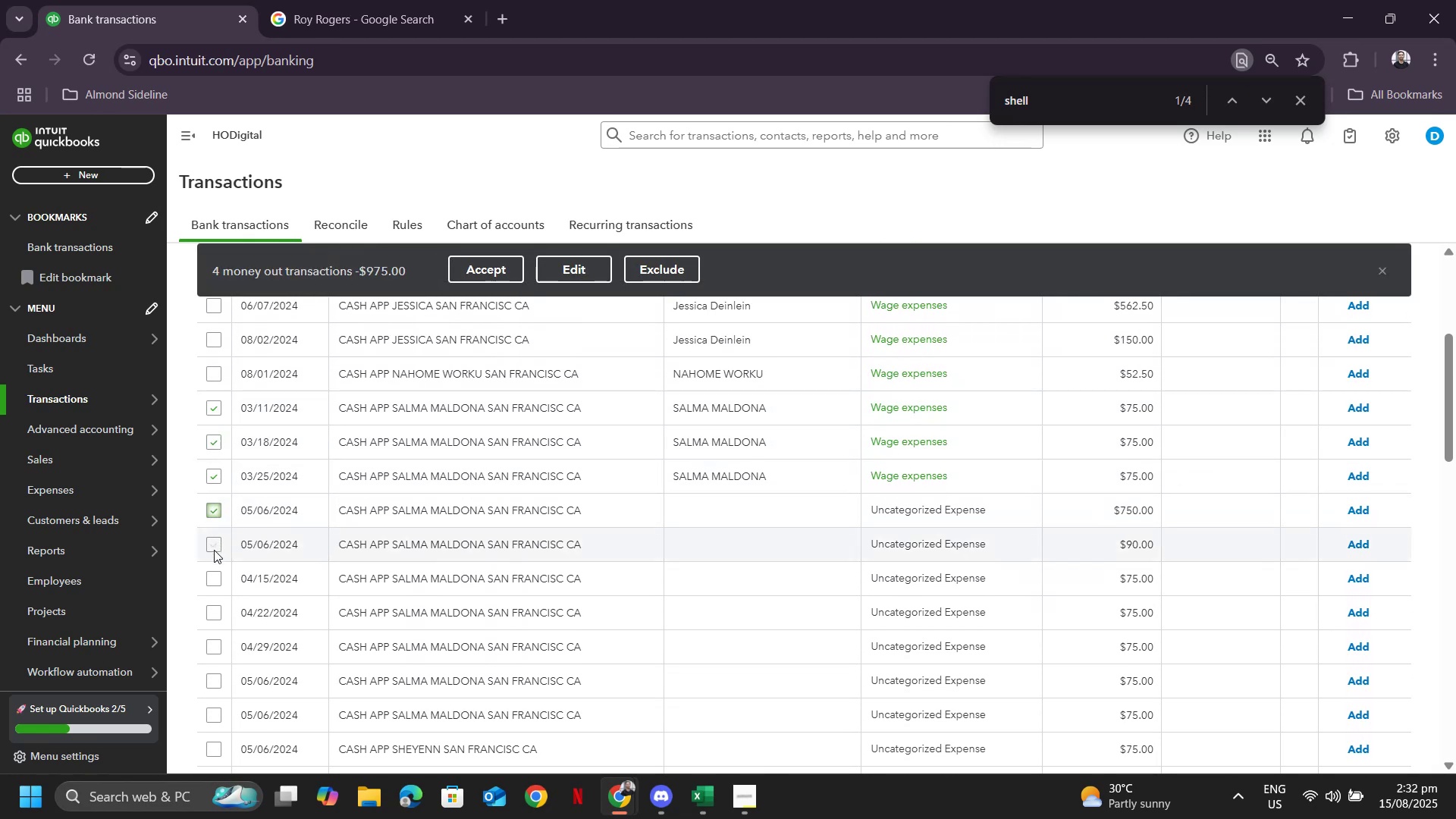 
left_click([214, 550])
 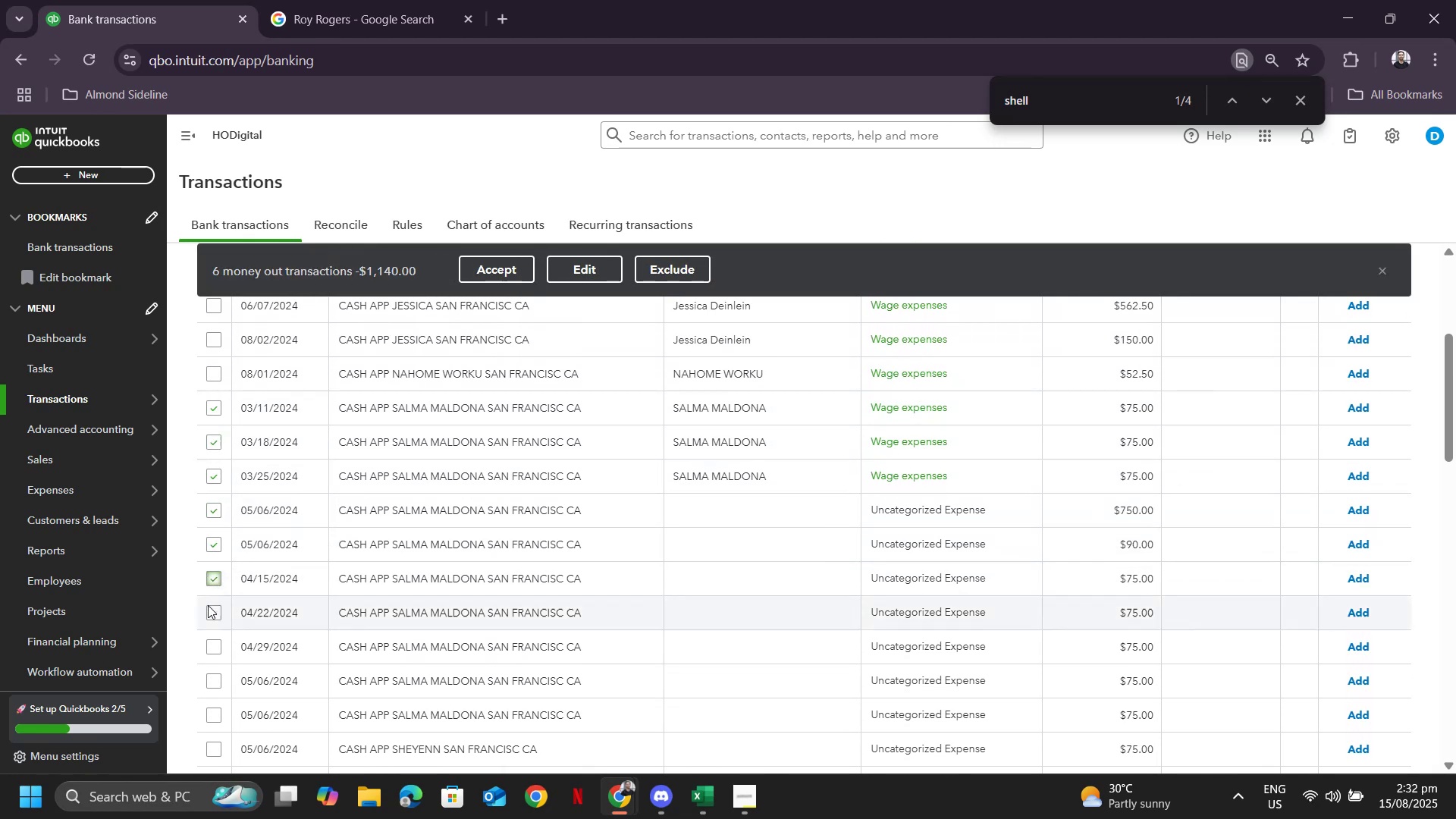 
left_click([217, 613])
 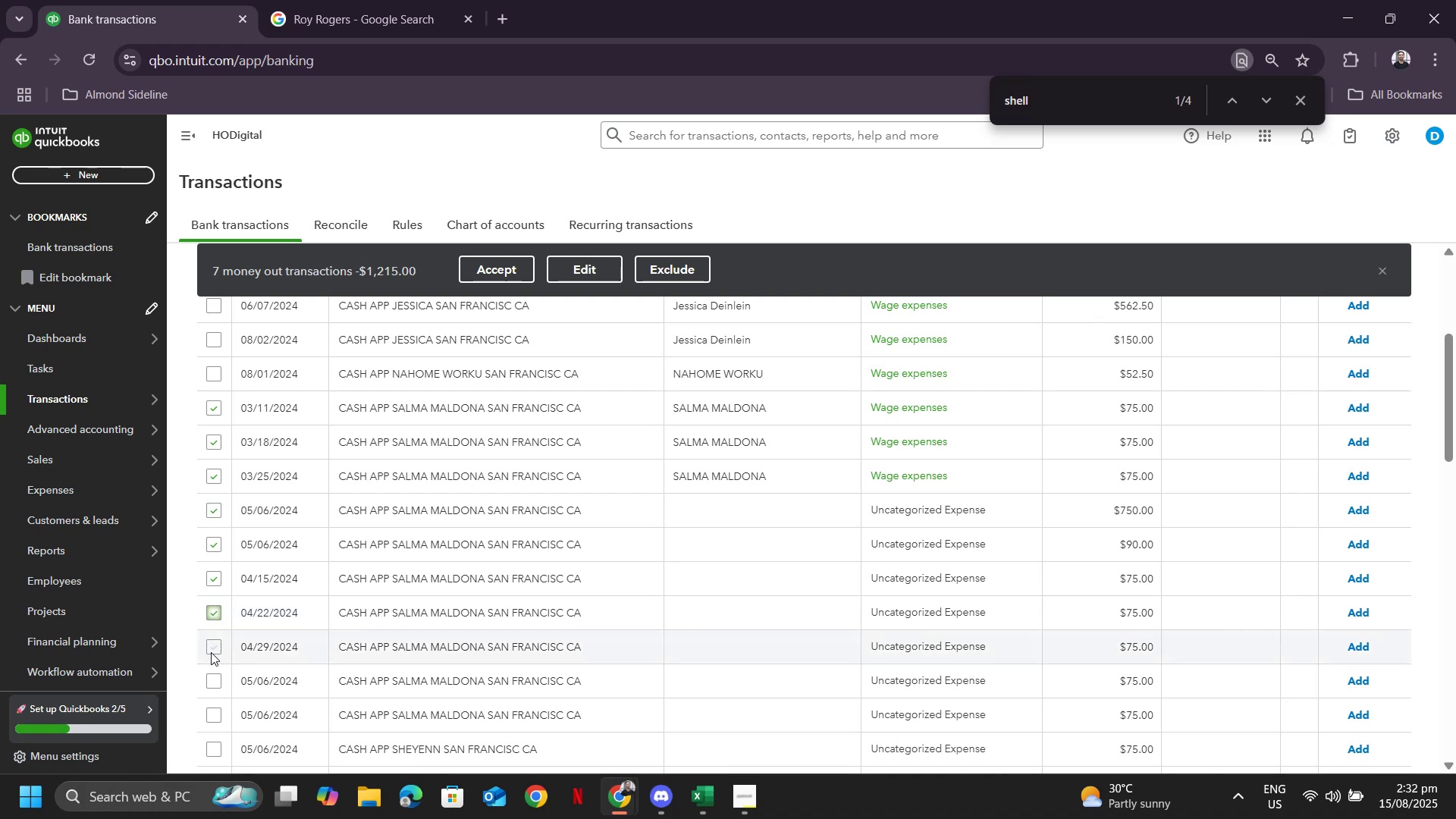 
left_click([212, 656])
 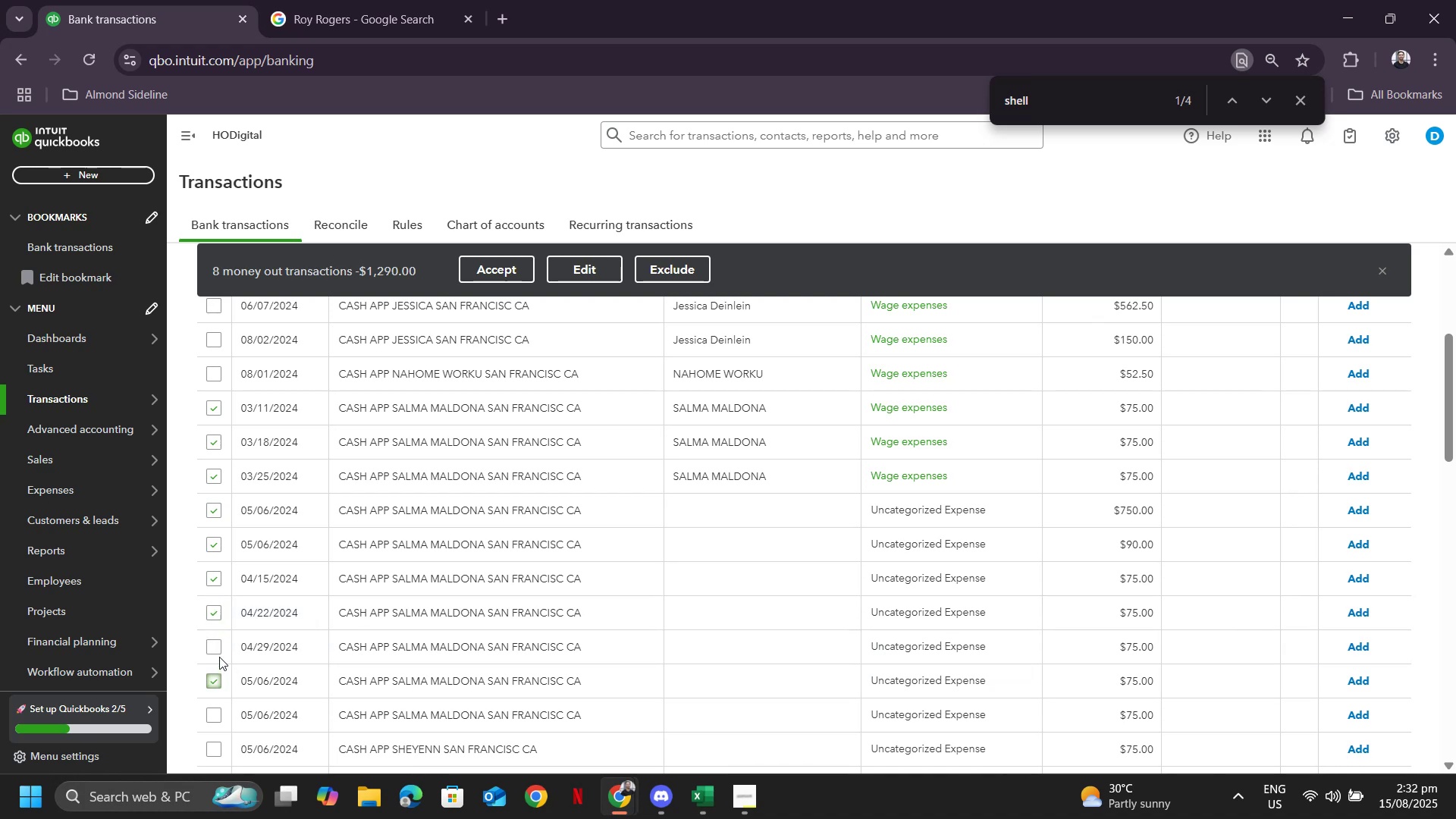 
left_click([217, 651])
 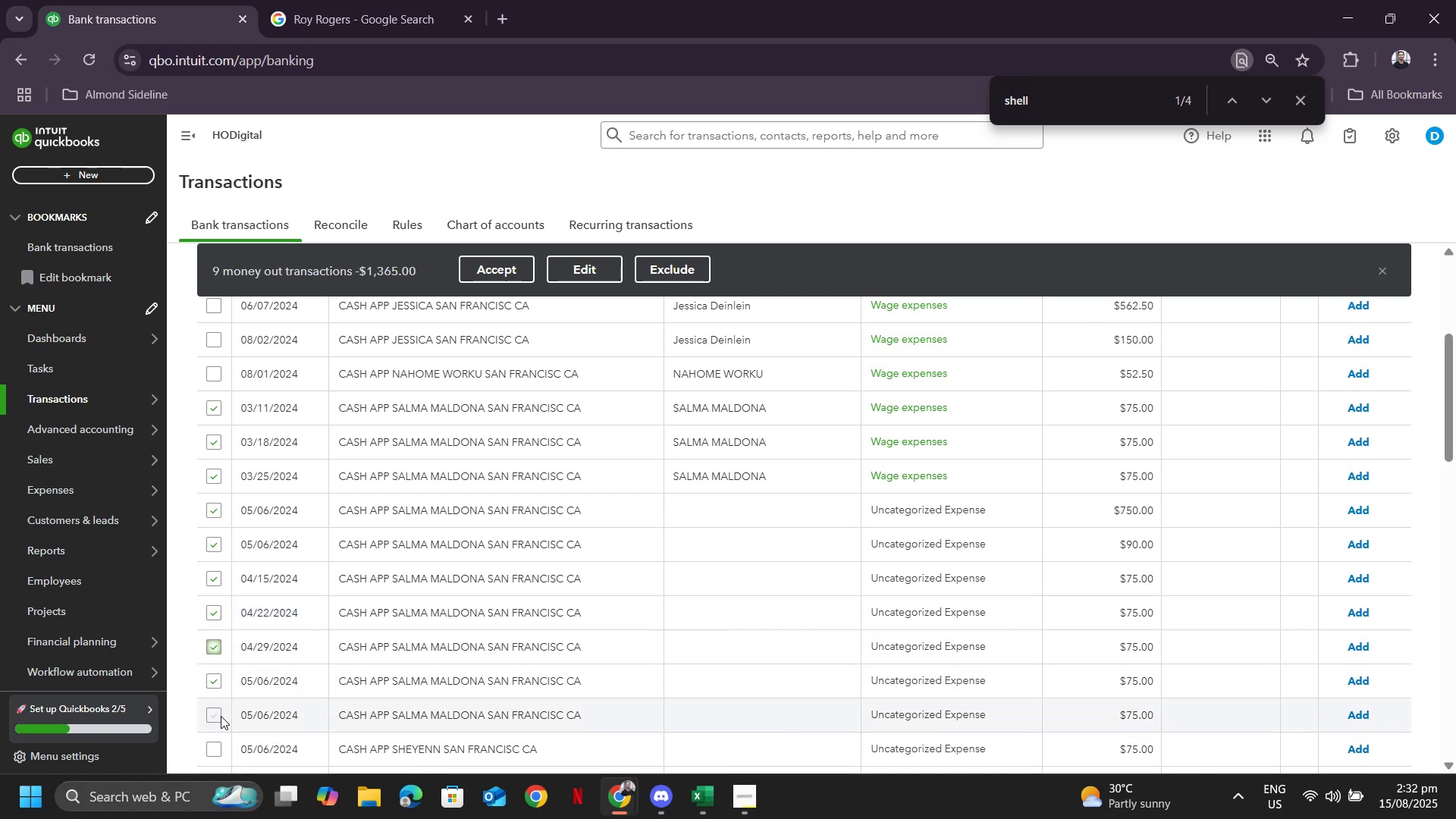 
left_click([221, 716])
 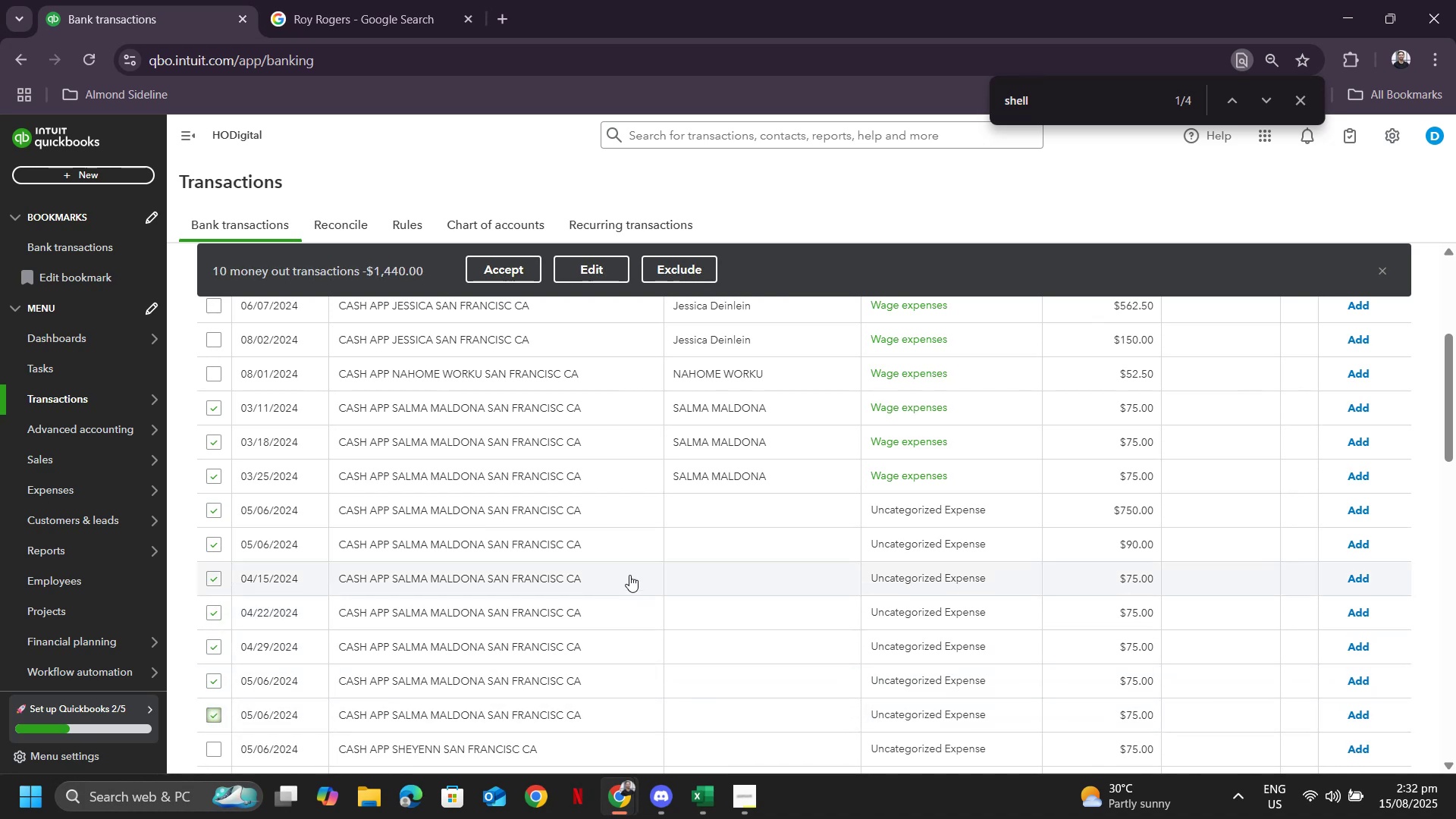 
scroll: coordinate [632, 572], scroll_direction: down, amount: 1.0
 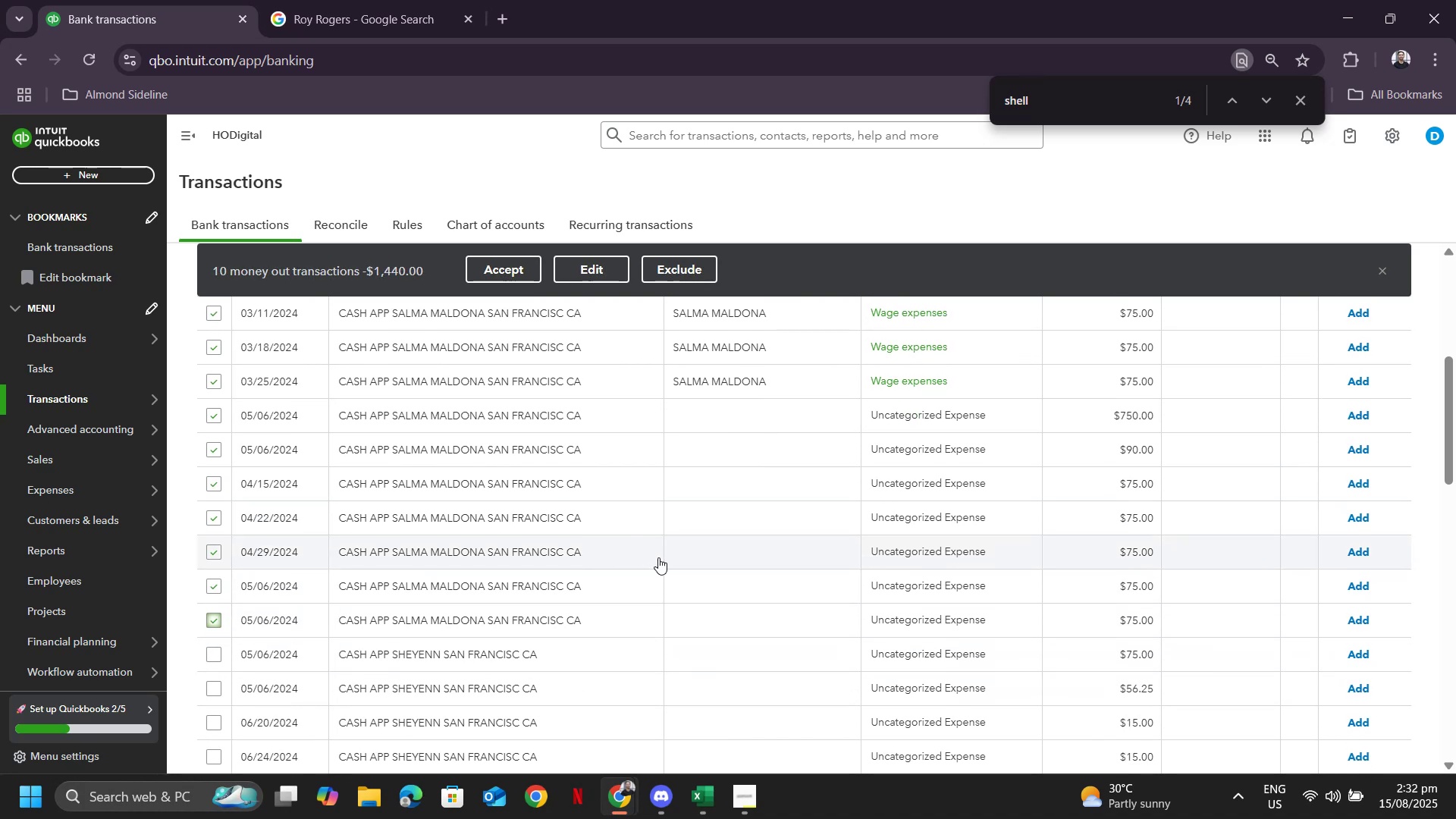 
scroll: coordinate [627, 513], scroll_direction: up, amount: 2.0
 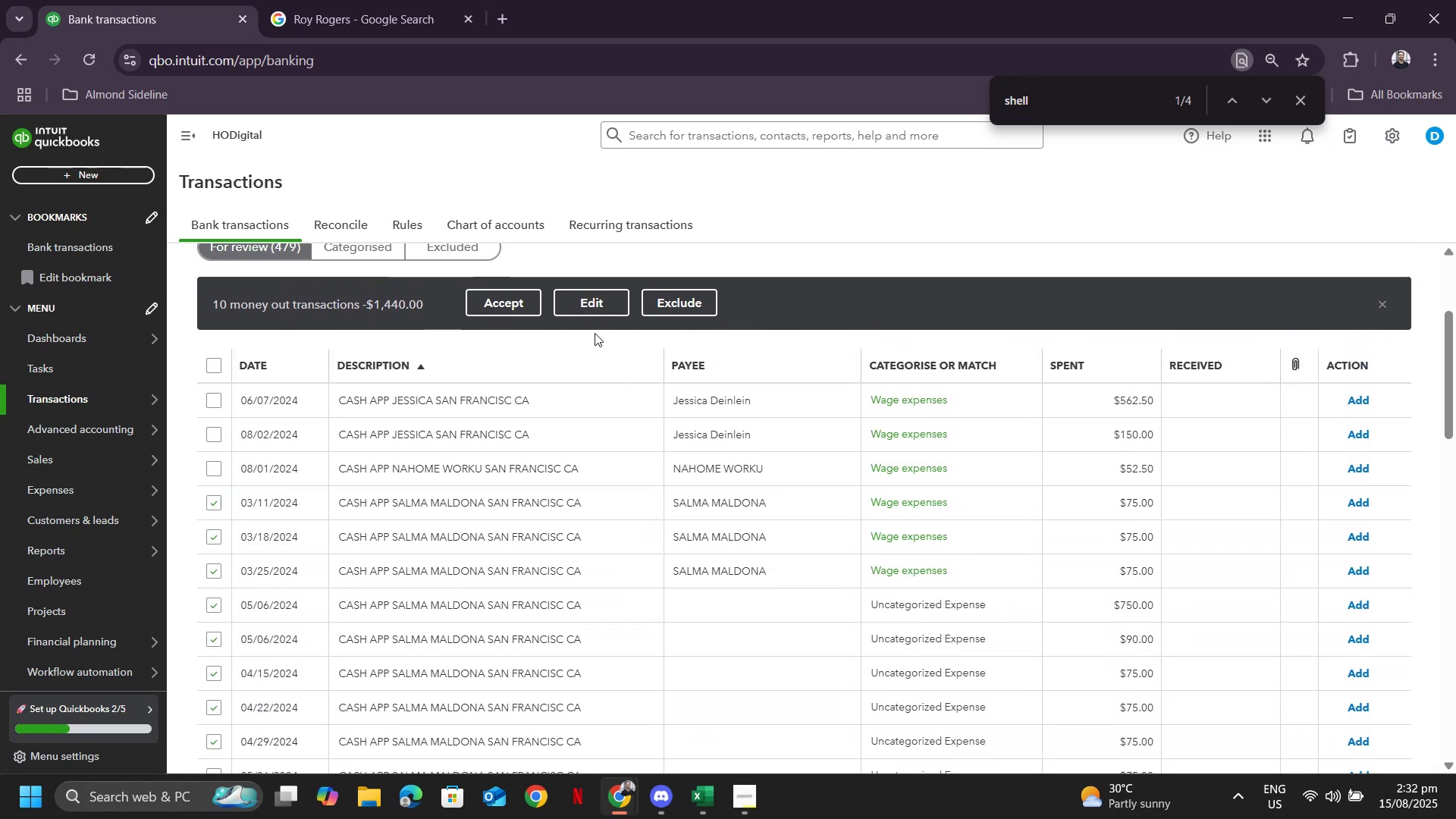 
left_click([595, 313])
 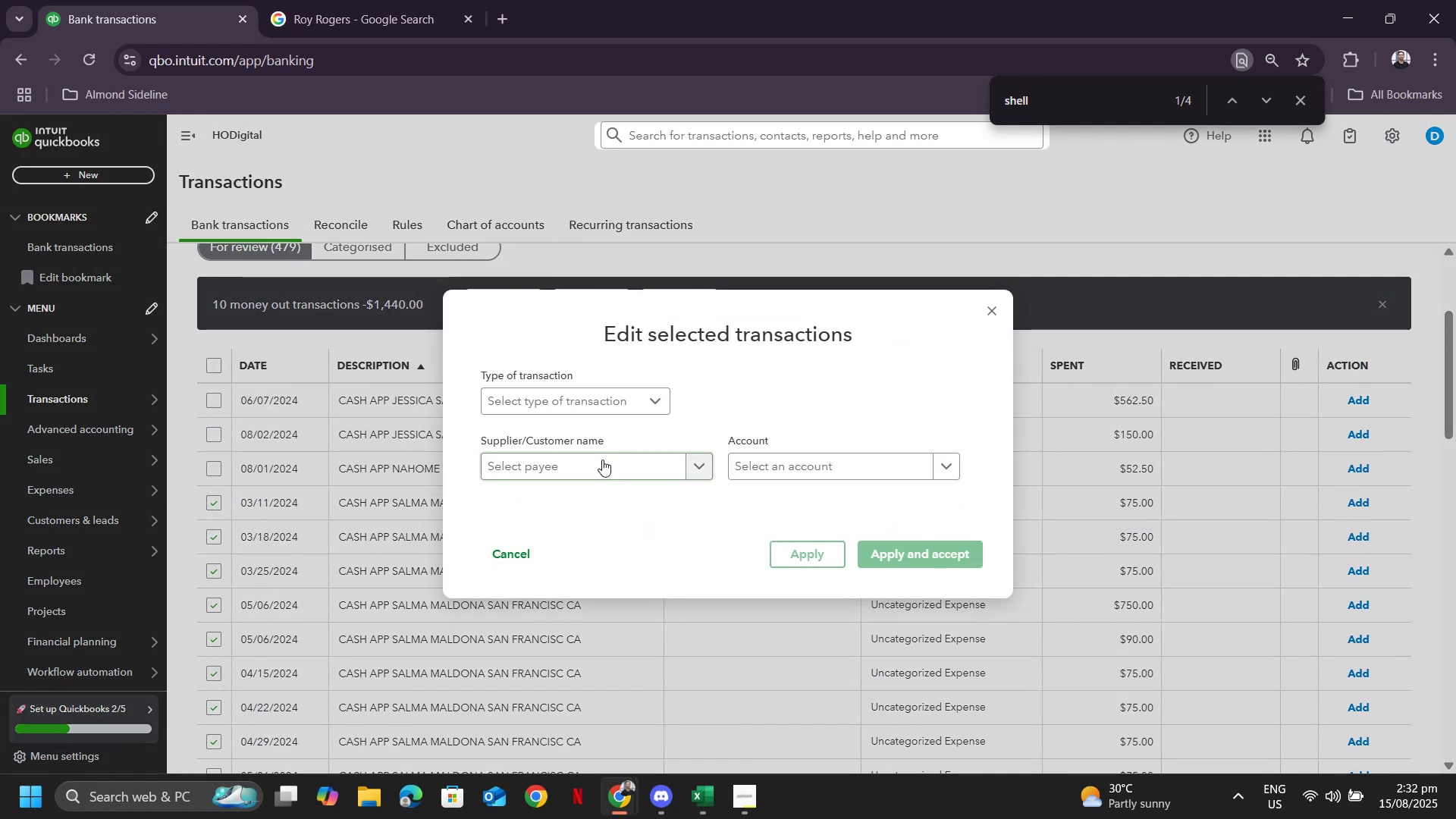 
left_click([604, 460])
 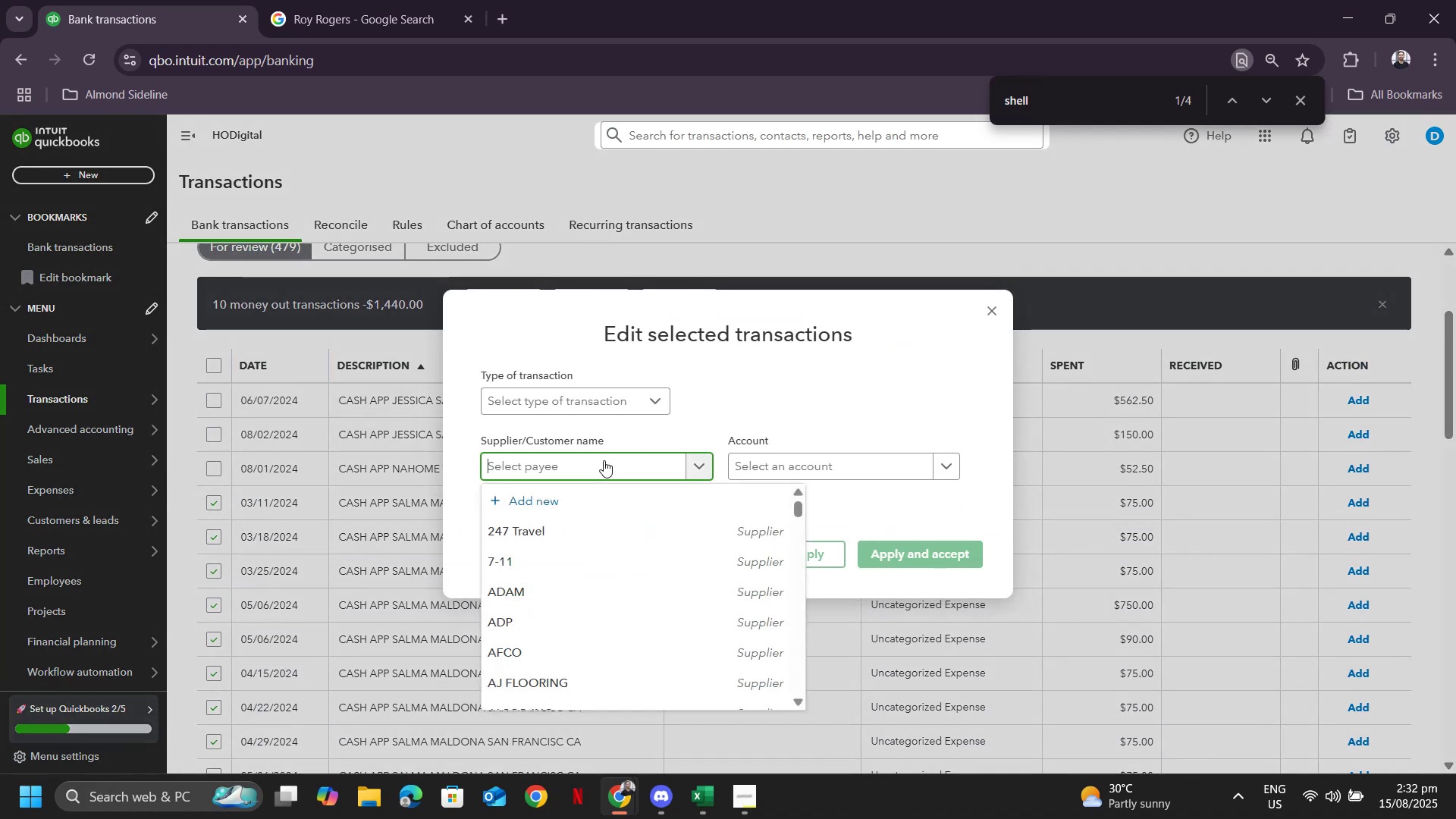 
type(salma)
 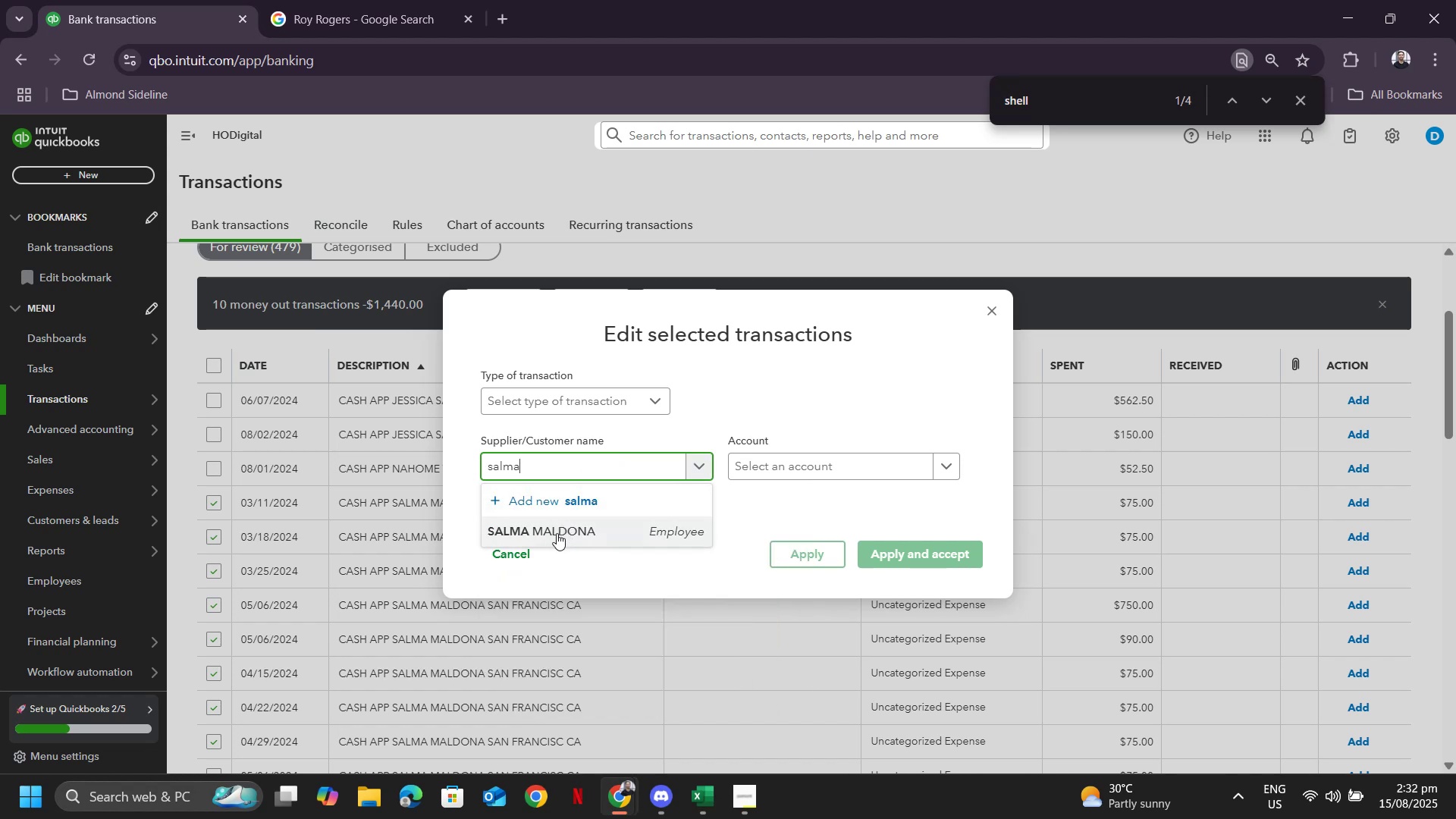 
left_click([557, 533])
 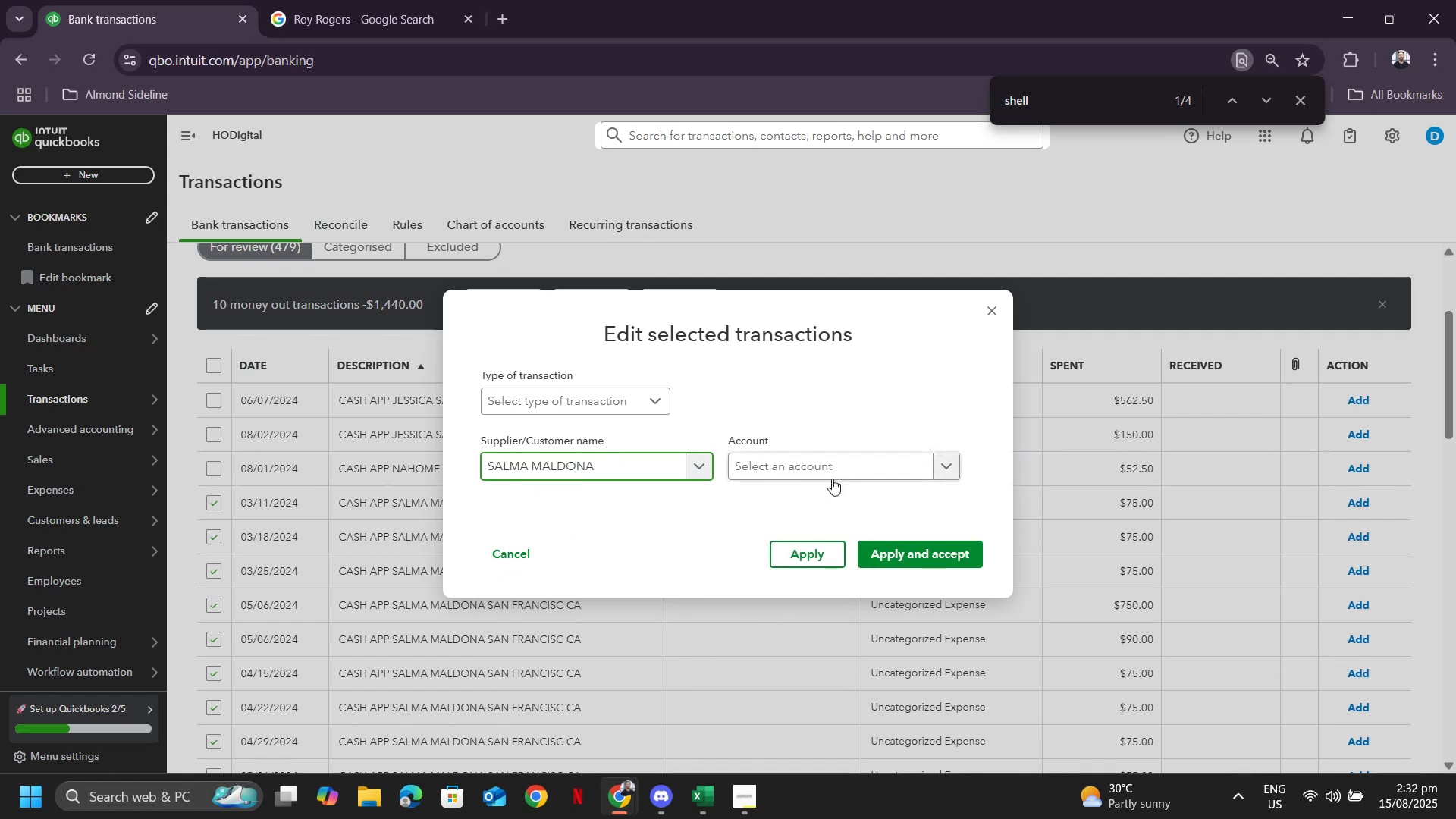 
left_click([835, 472])
 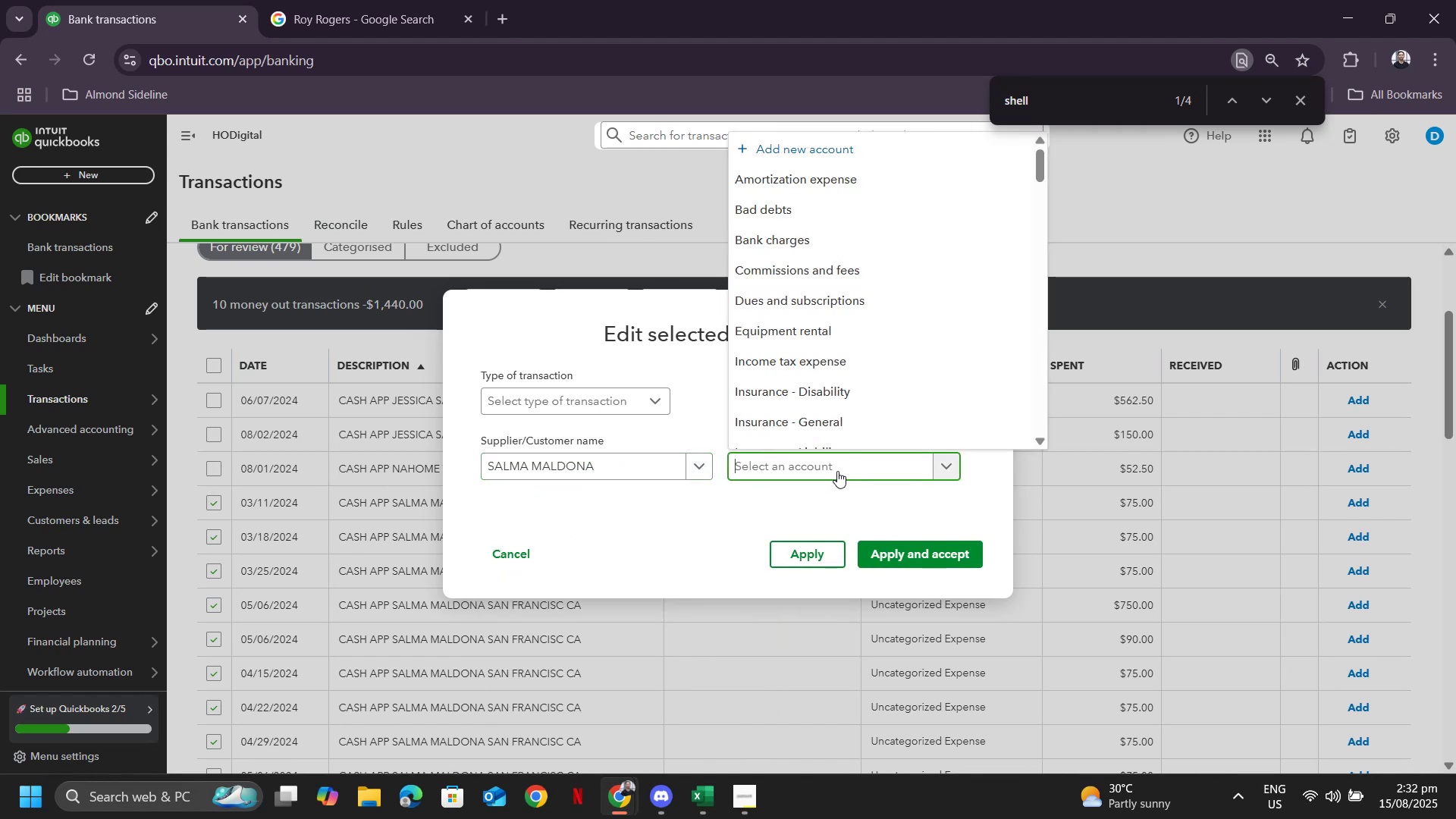 
type(wage)
 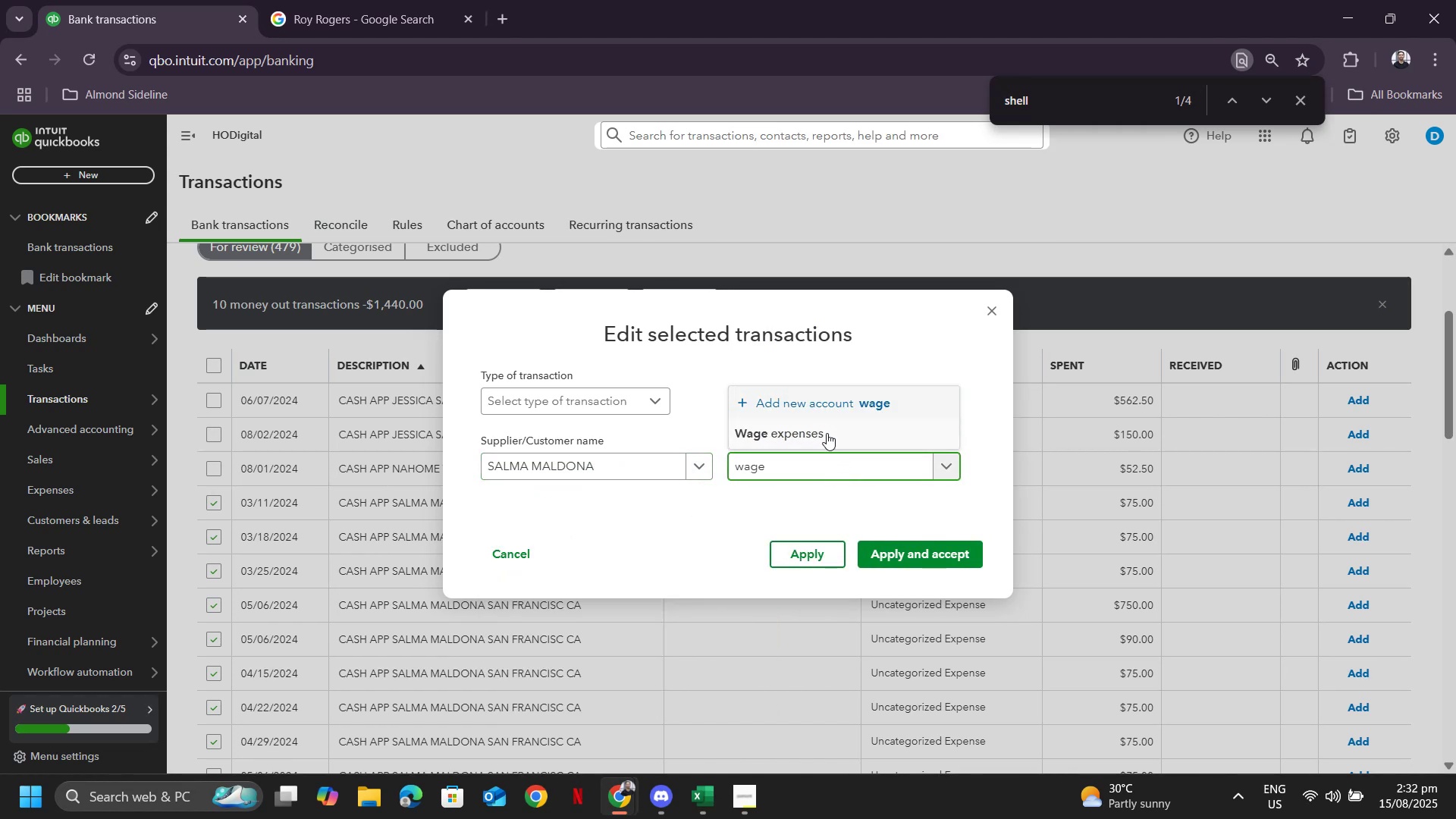 
left_click([827, 435])
 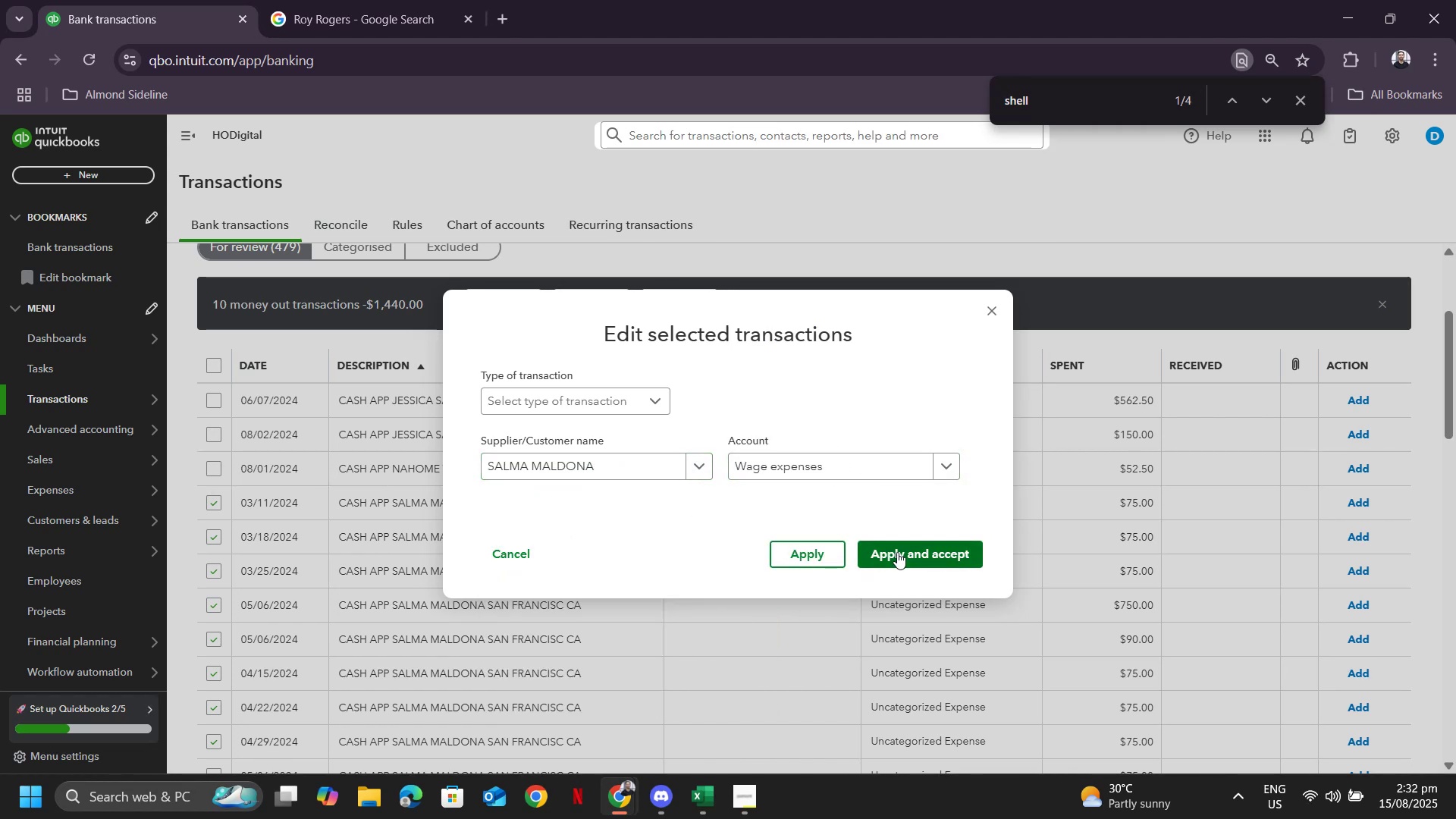 
left_click([897, 552])
 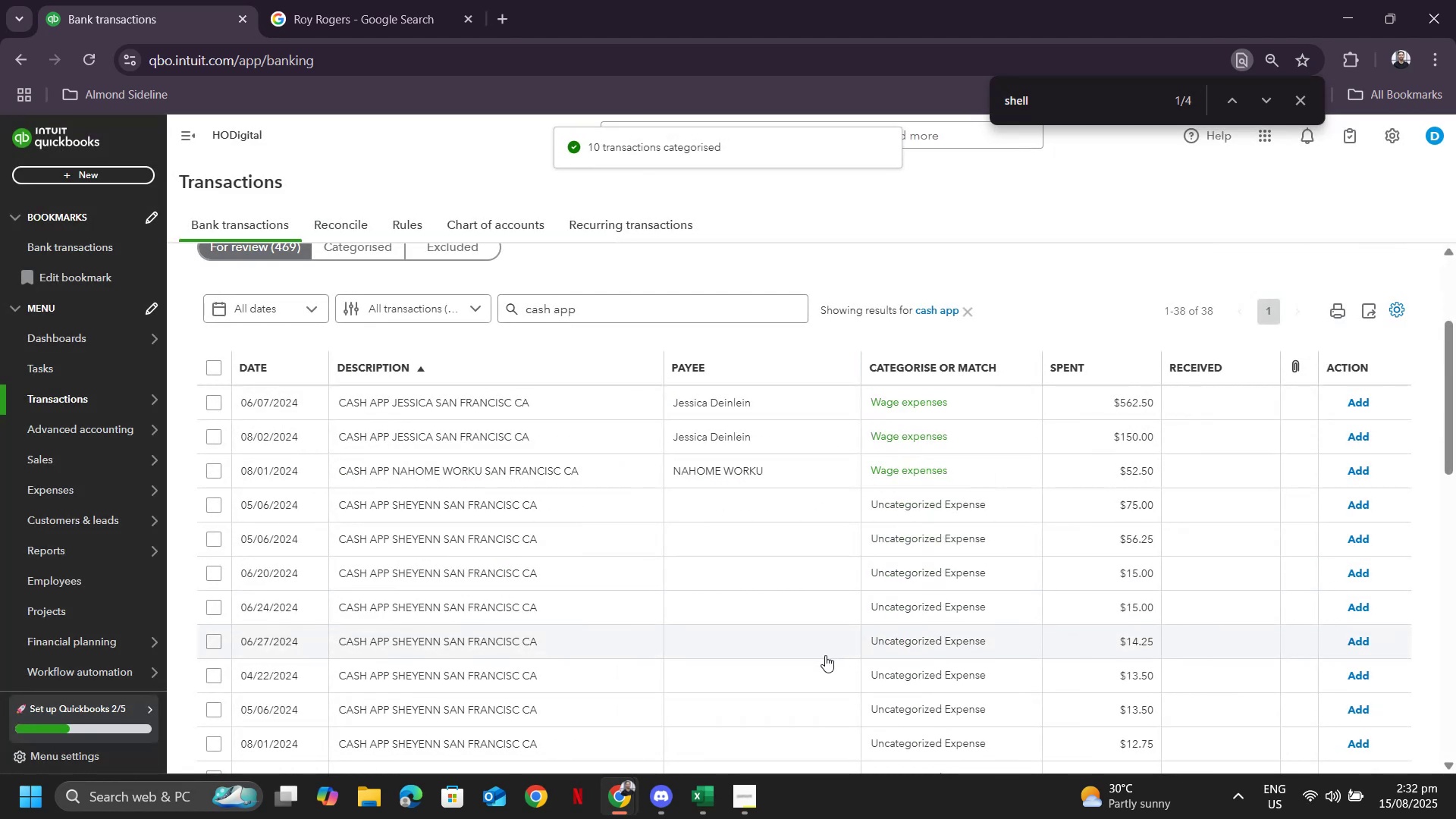 
wait(8.51)
 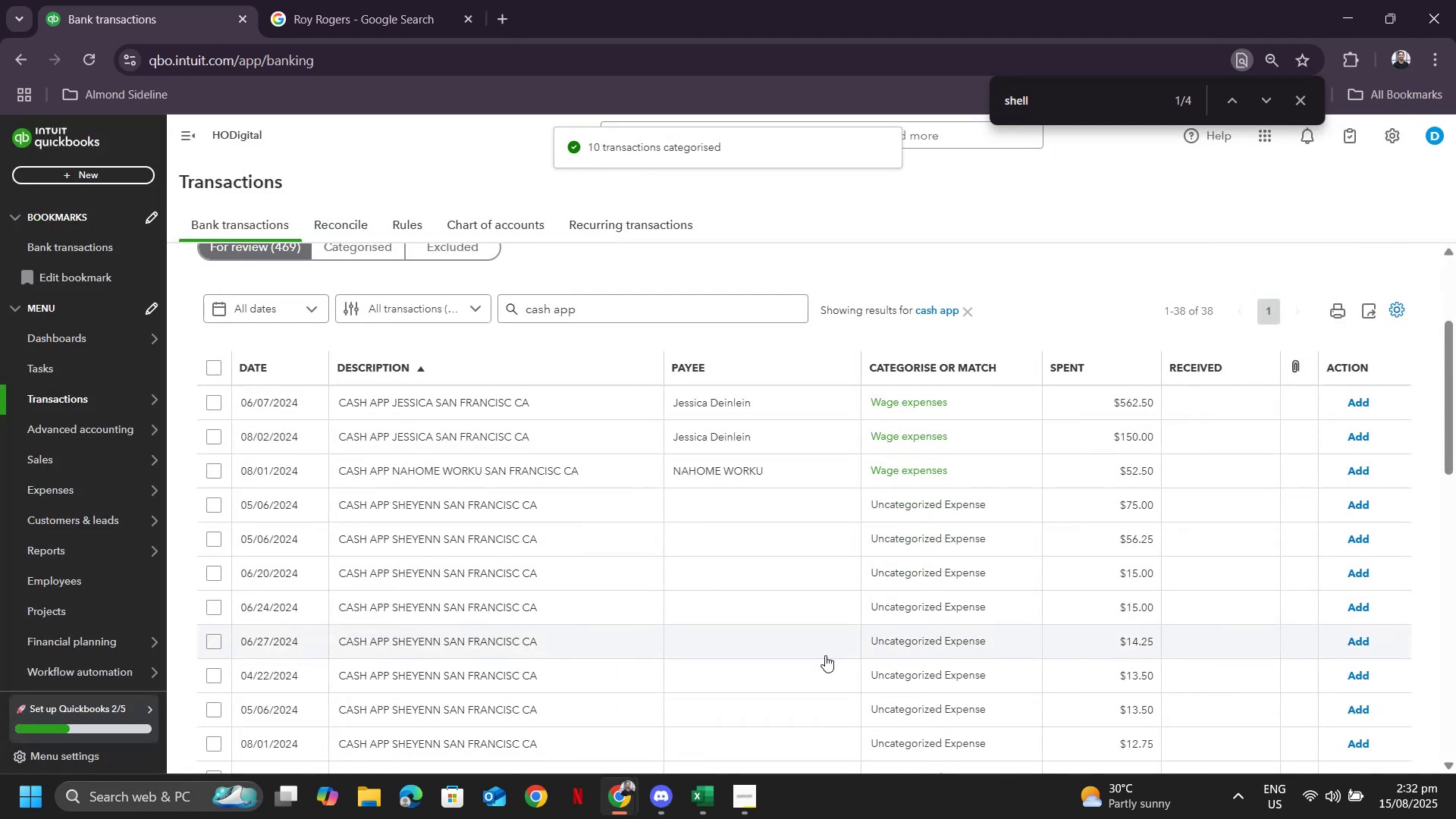 
left_click([213, 507])
 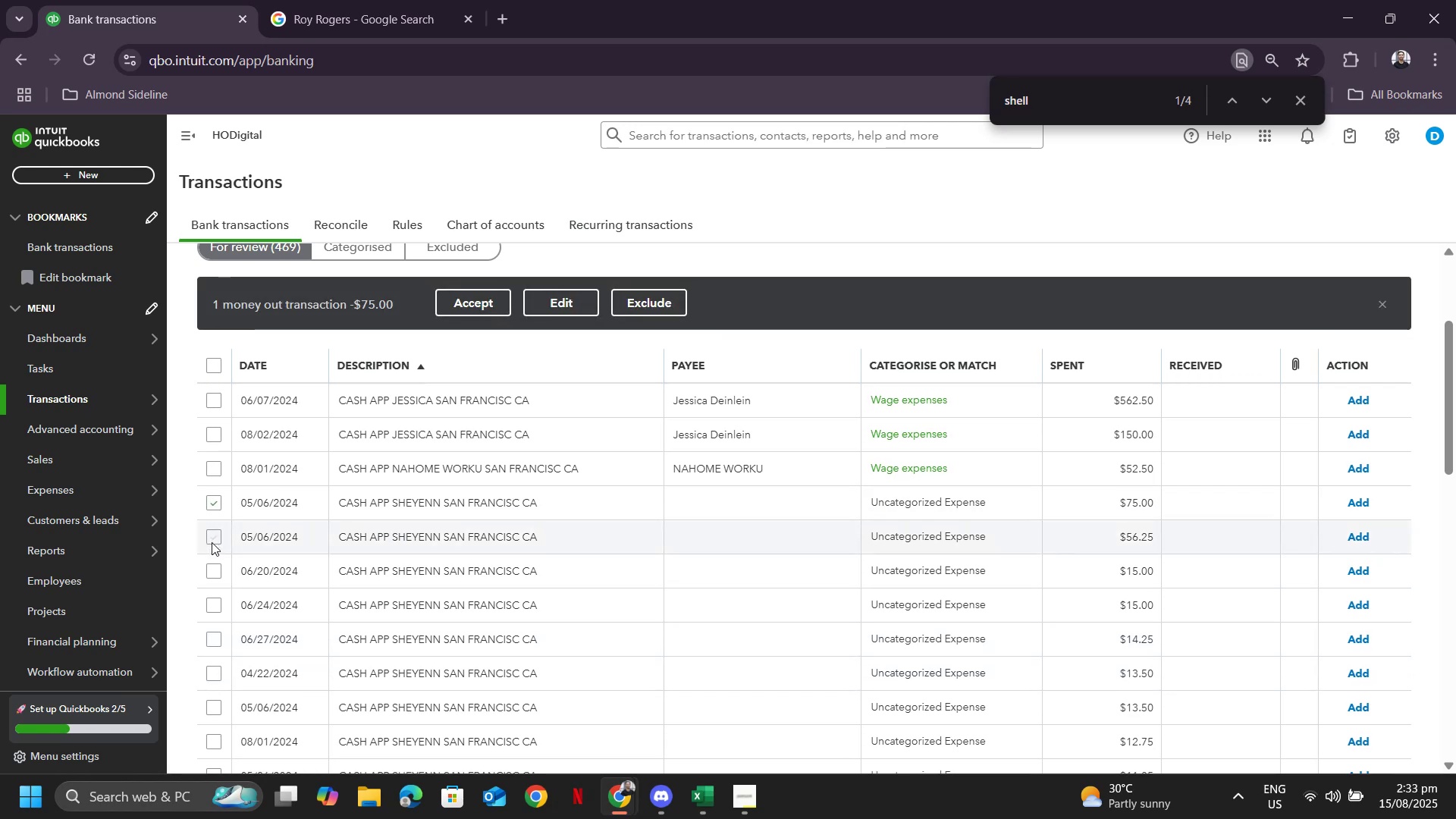 
left_click([212, 542])
 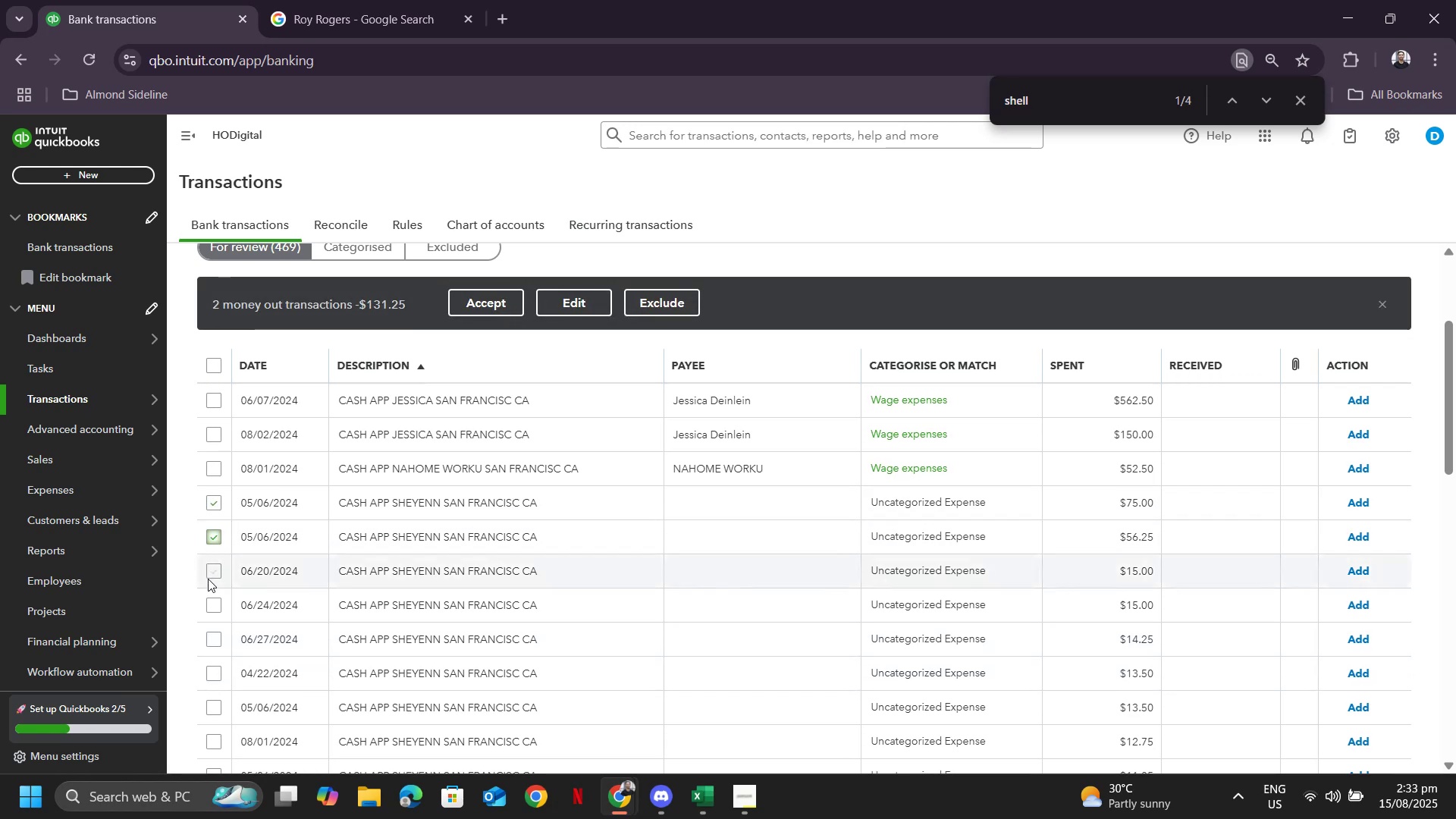 
left_click([208, 579])
 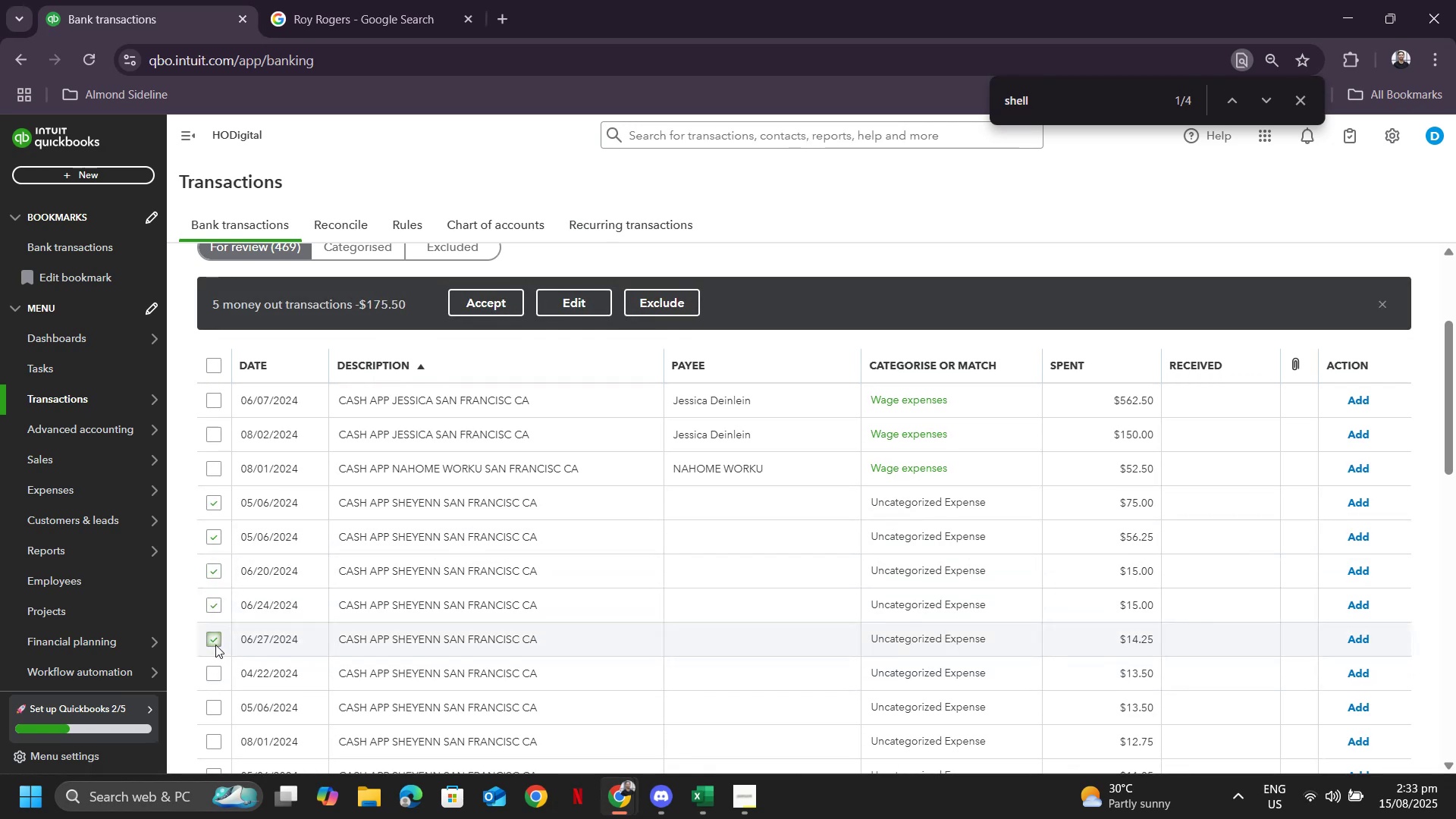 
scroll: coordinate [290, 550], scroll_direction: down, amount: 1.0
 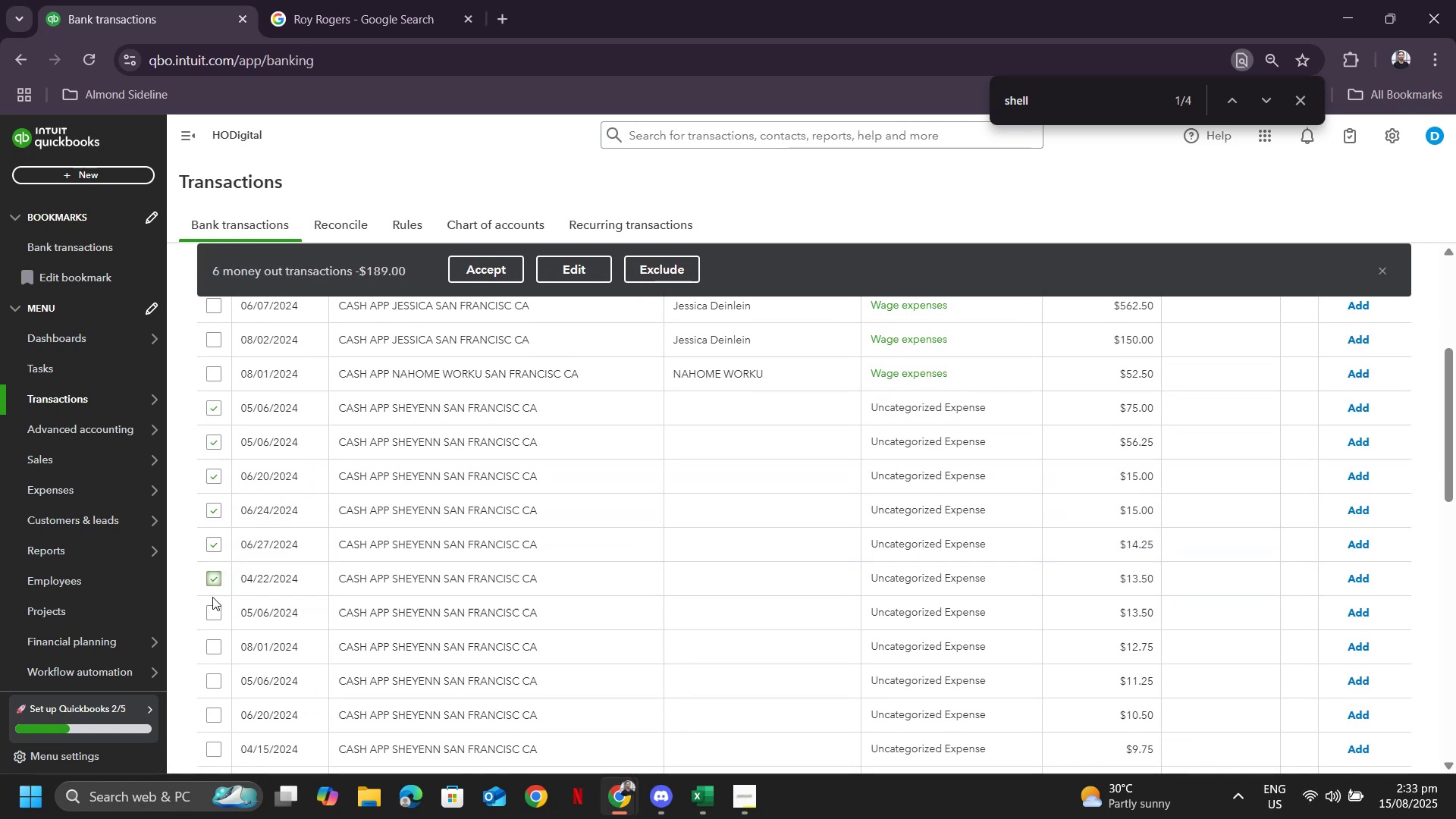 
double_click([212, 617])
 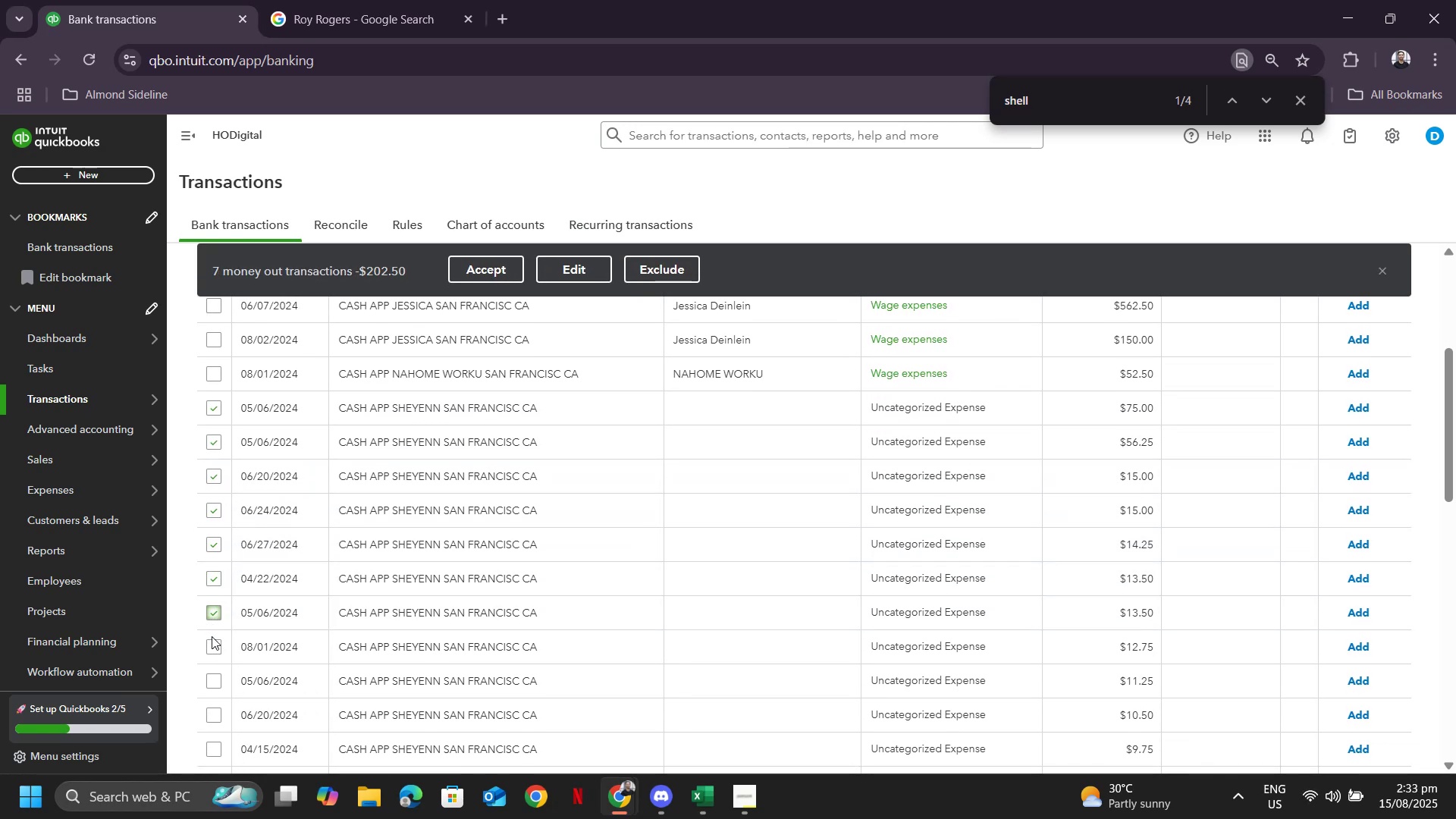 
left_click([212, 636])
 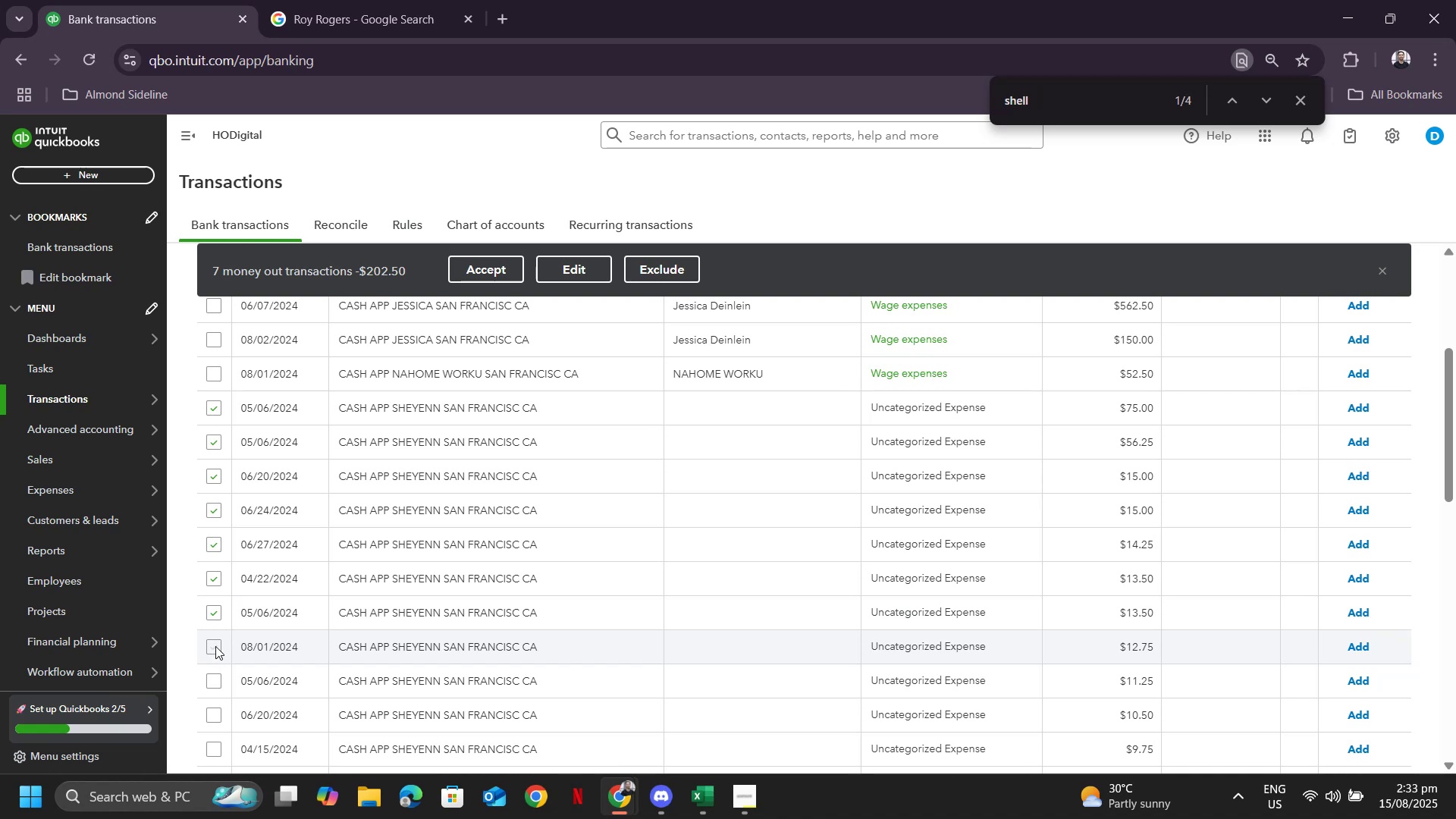 
left_click([215, 643])
 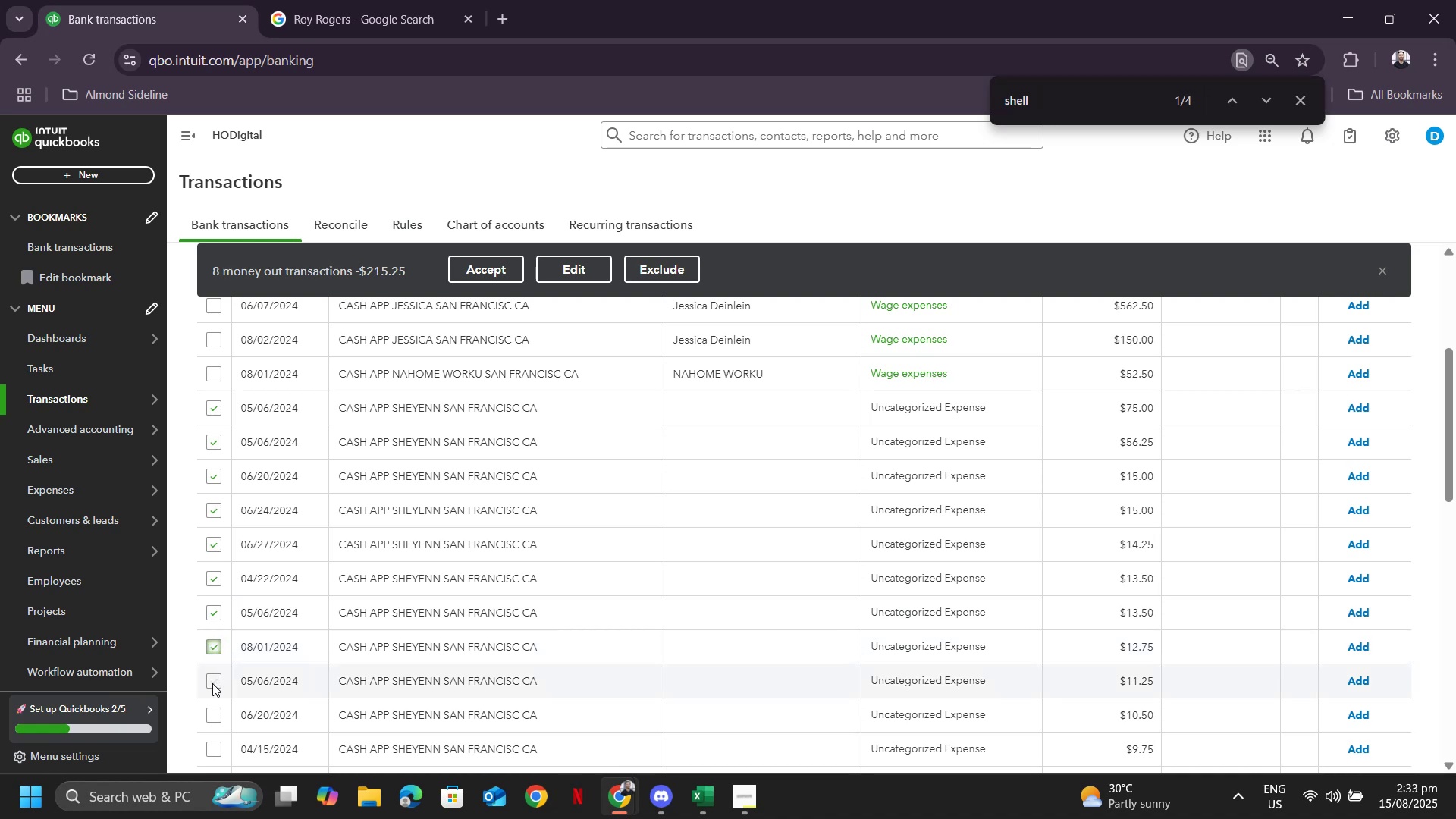 
left_click([212, 689])
 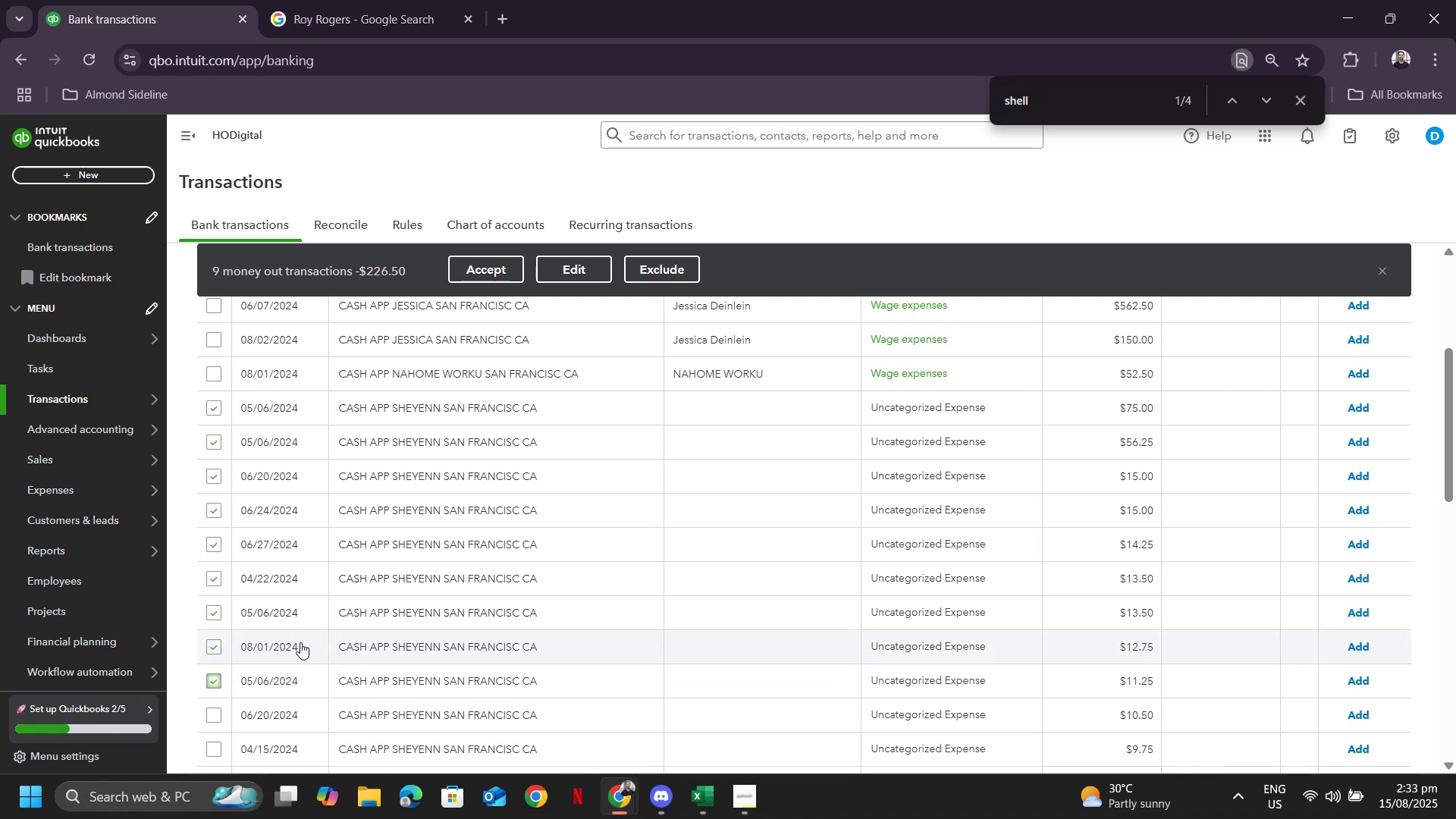 
scroll: coordinate [322, 633], scroll_direction: down, amount: 1.0
 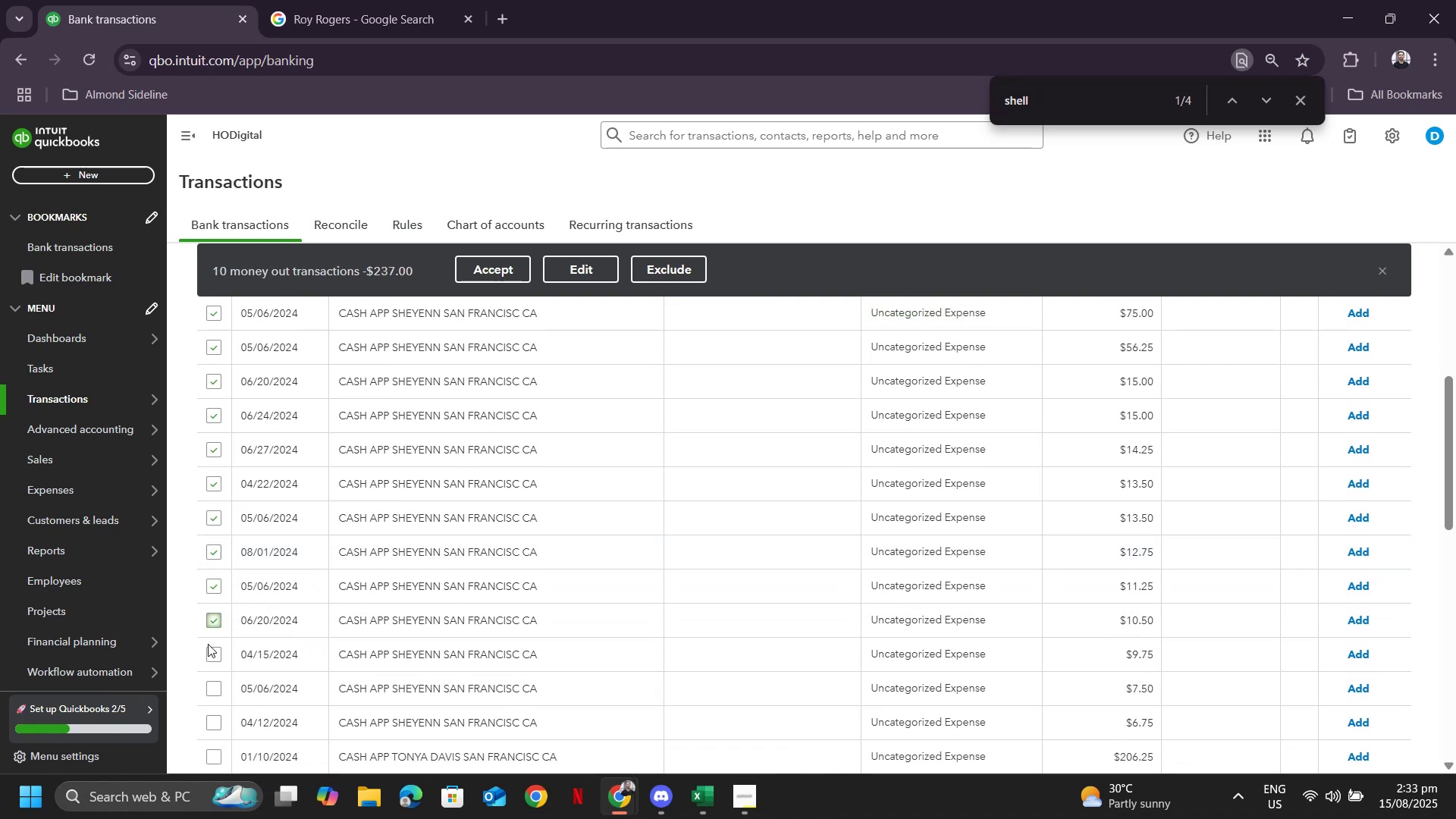 
left_click([213, 660])
 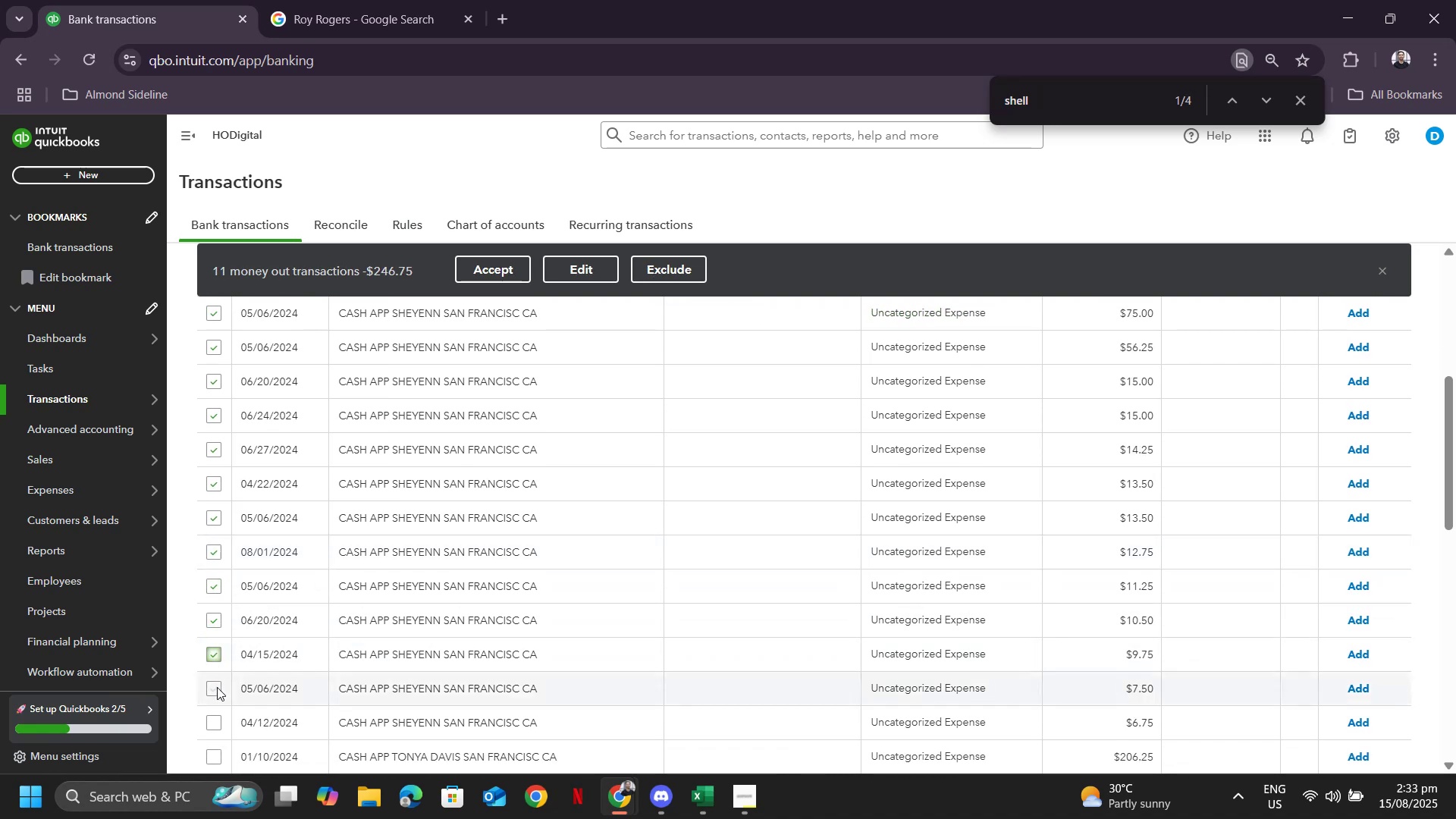 
left_click([217, 687])
 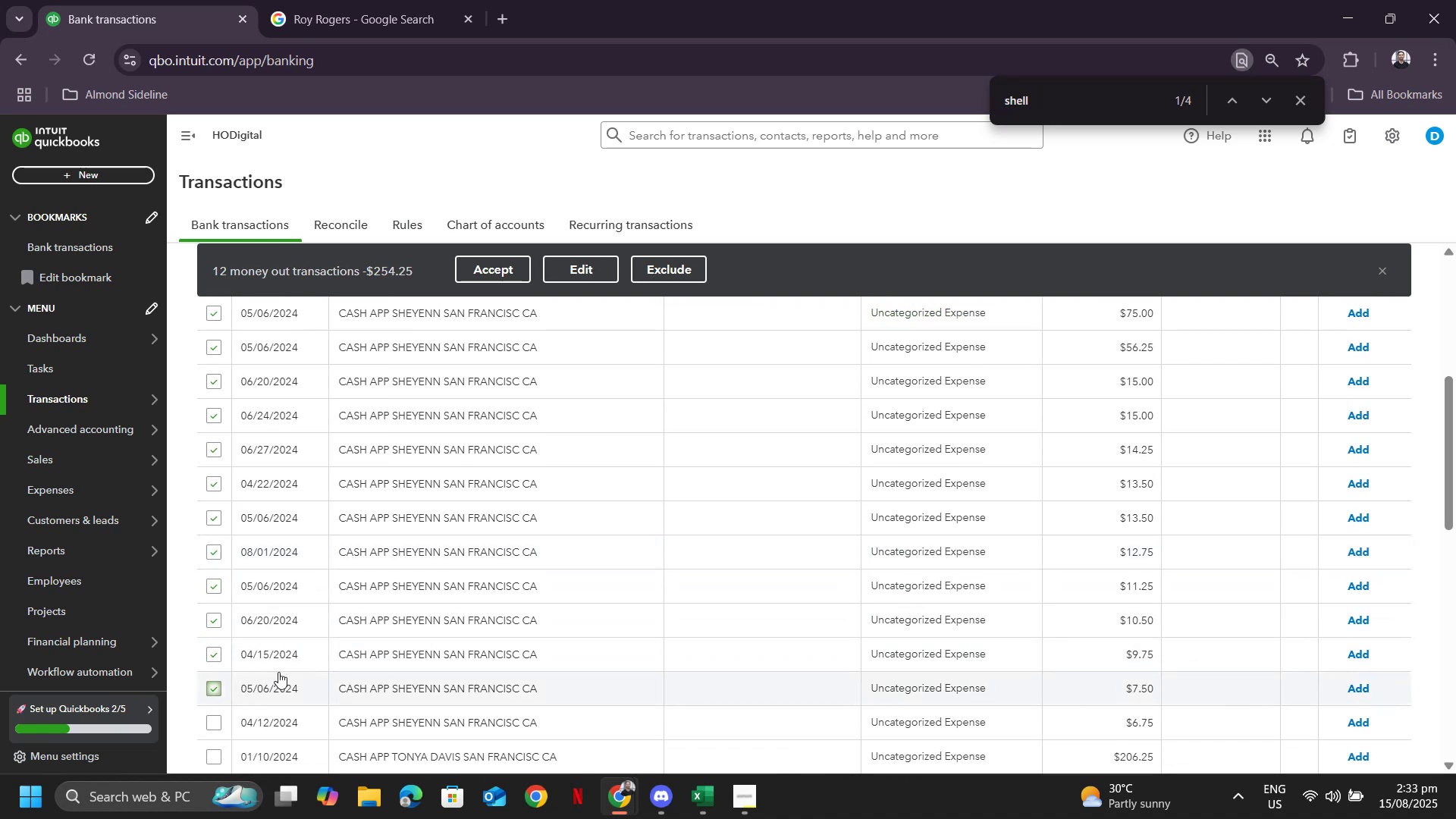 
scroll: coordinate [286, 657], scroll_direction: down, amount: 1.0
 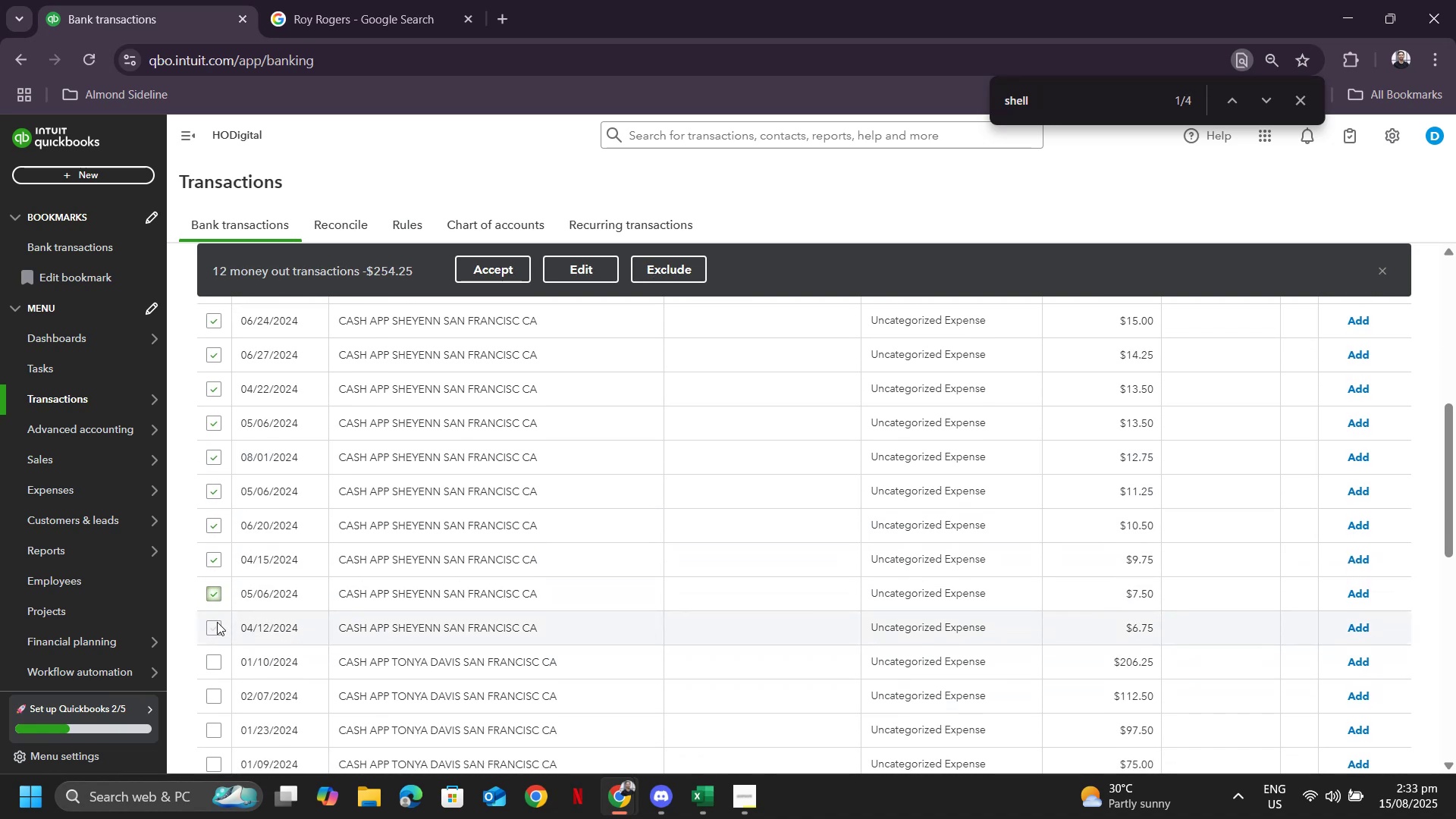 
left_click([214, 626])
 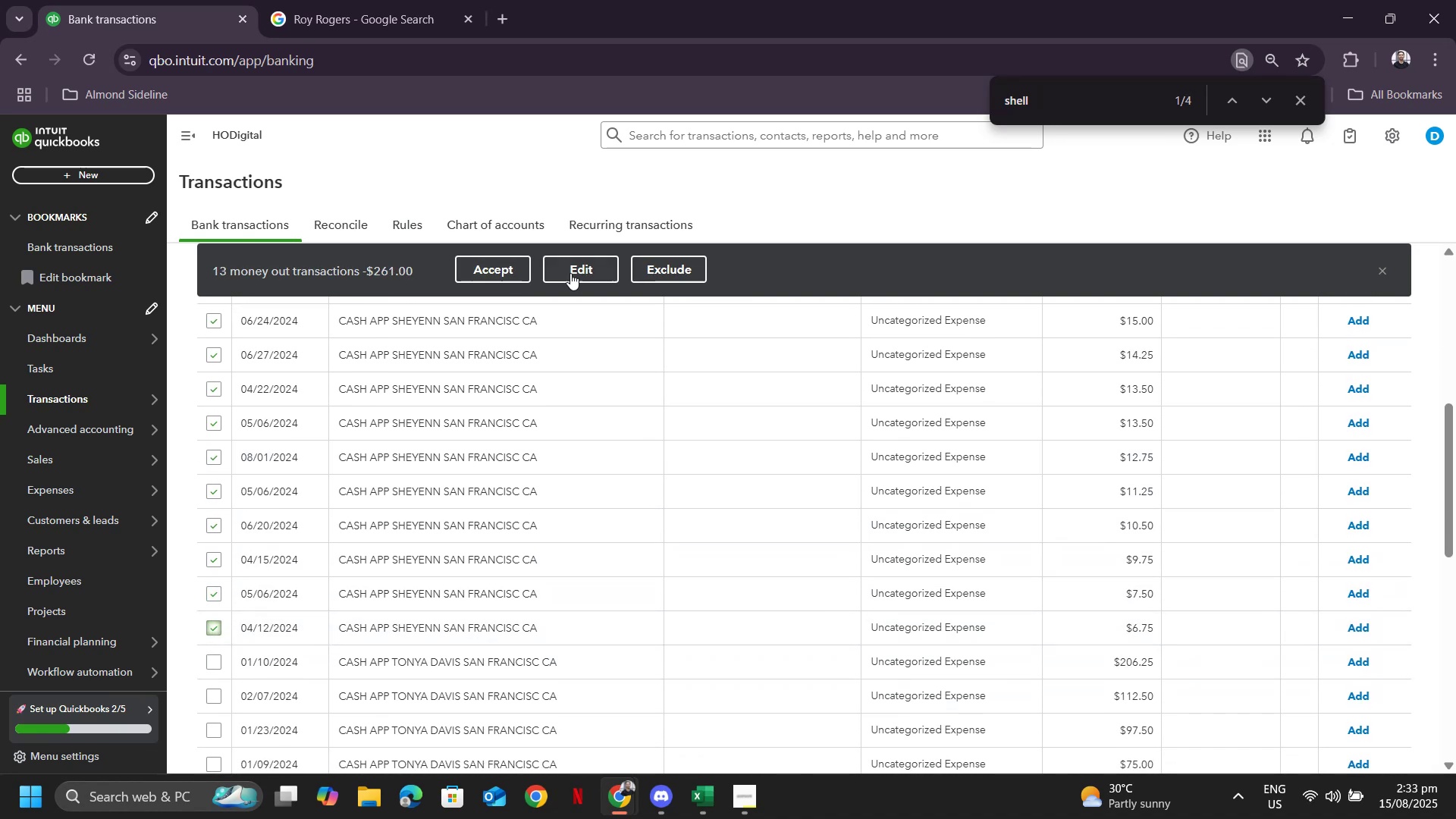 
left_click([580, 265])
 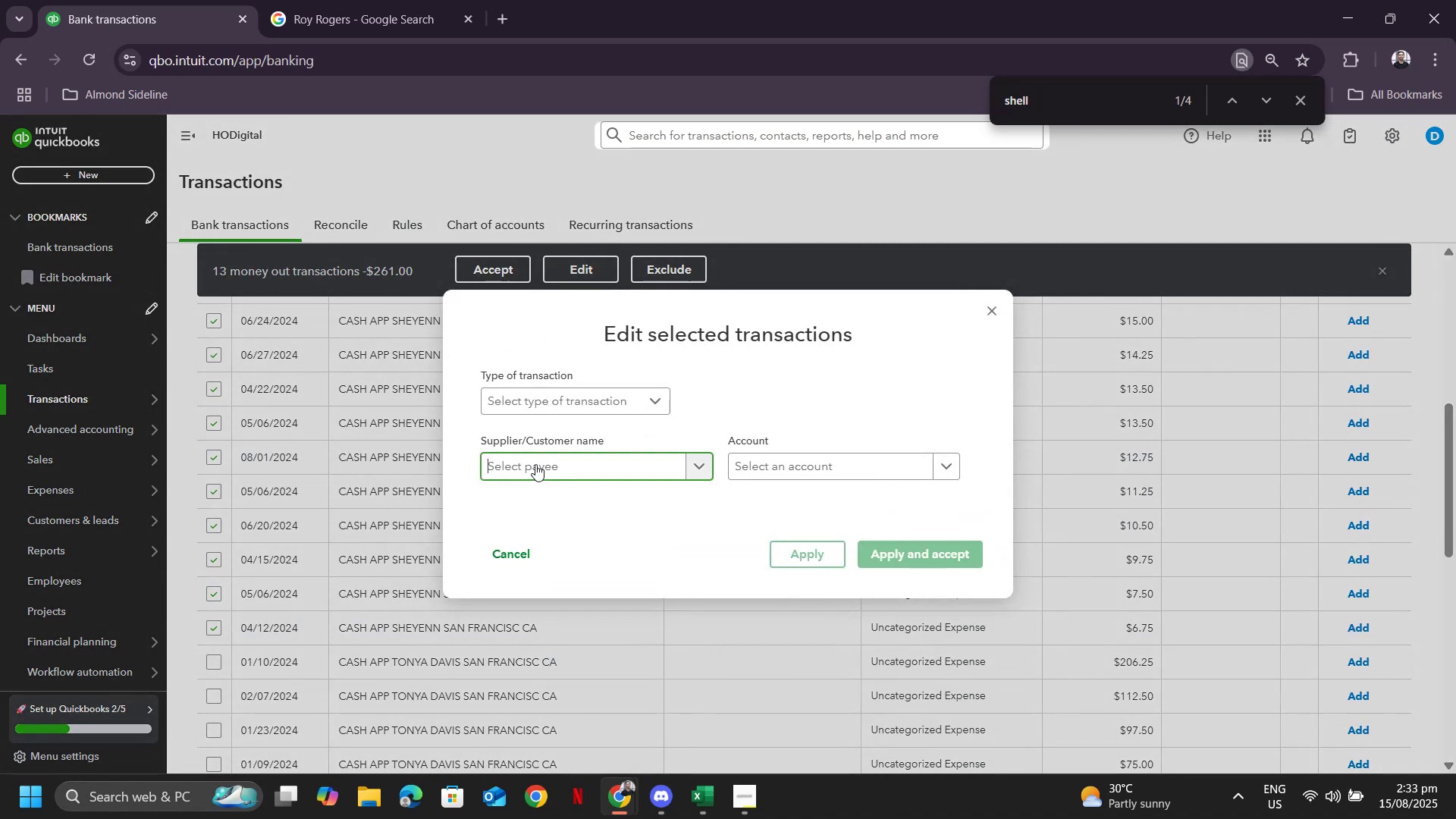 
type(shety)
key(Backspace)
key(Backspace)
type(yen)
 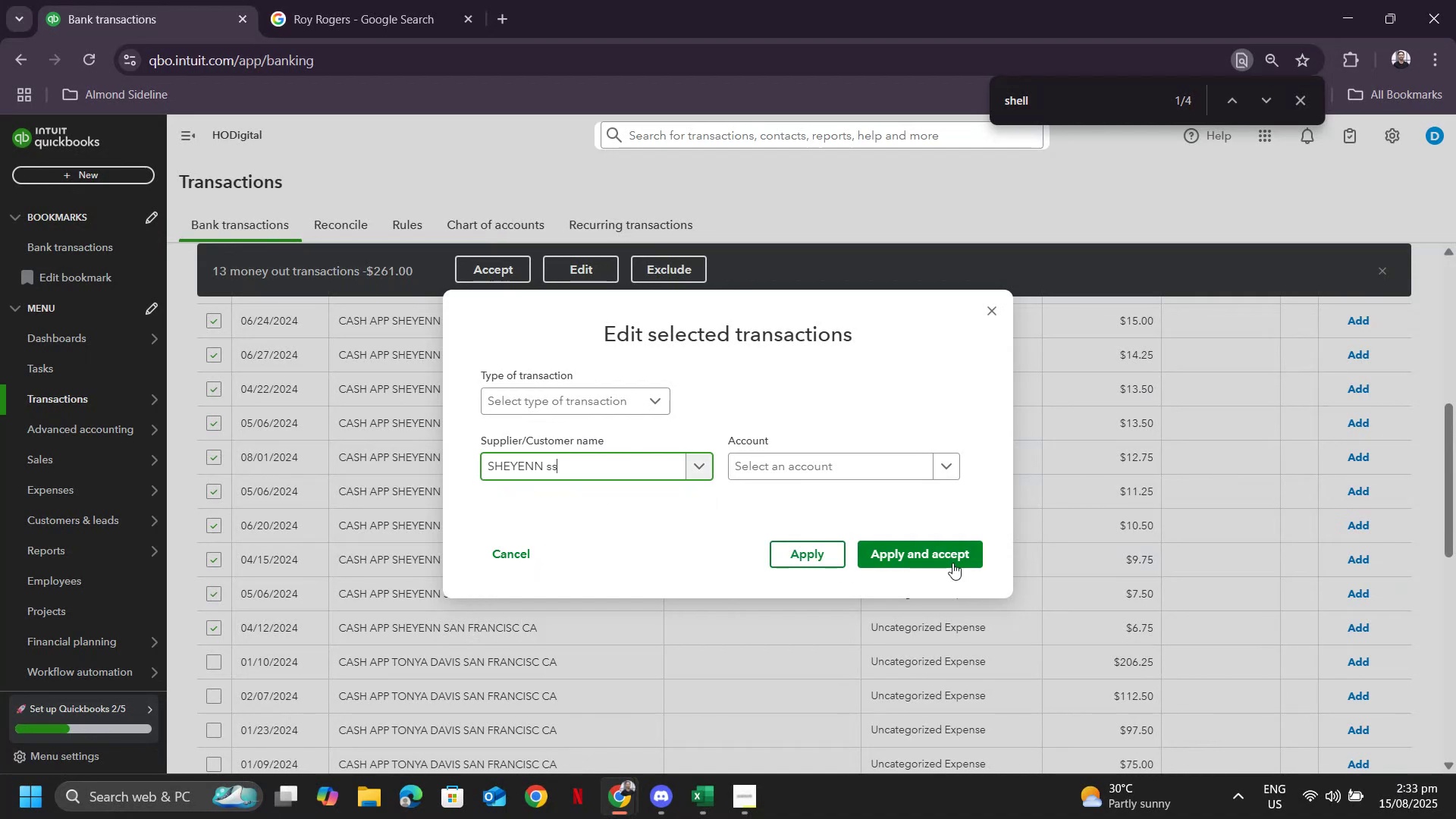 
left_click([832, 471])
 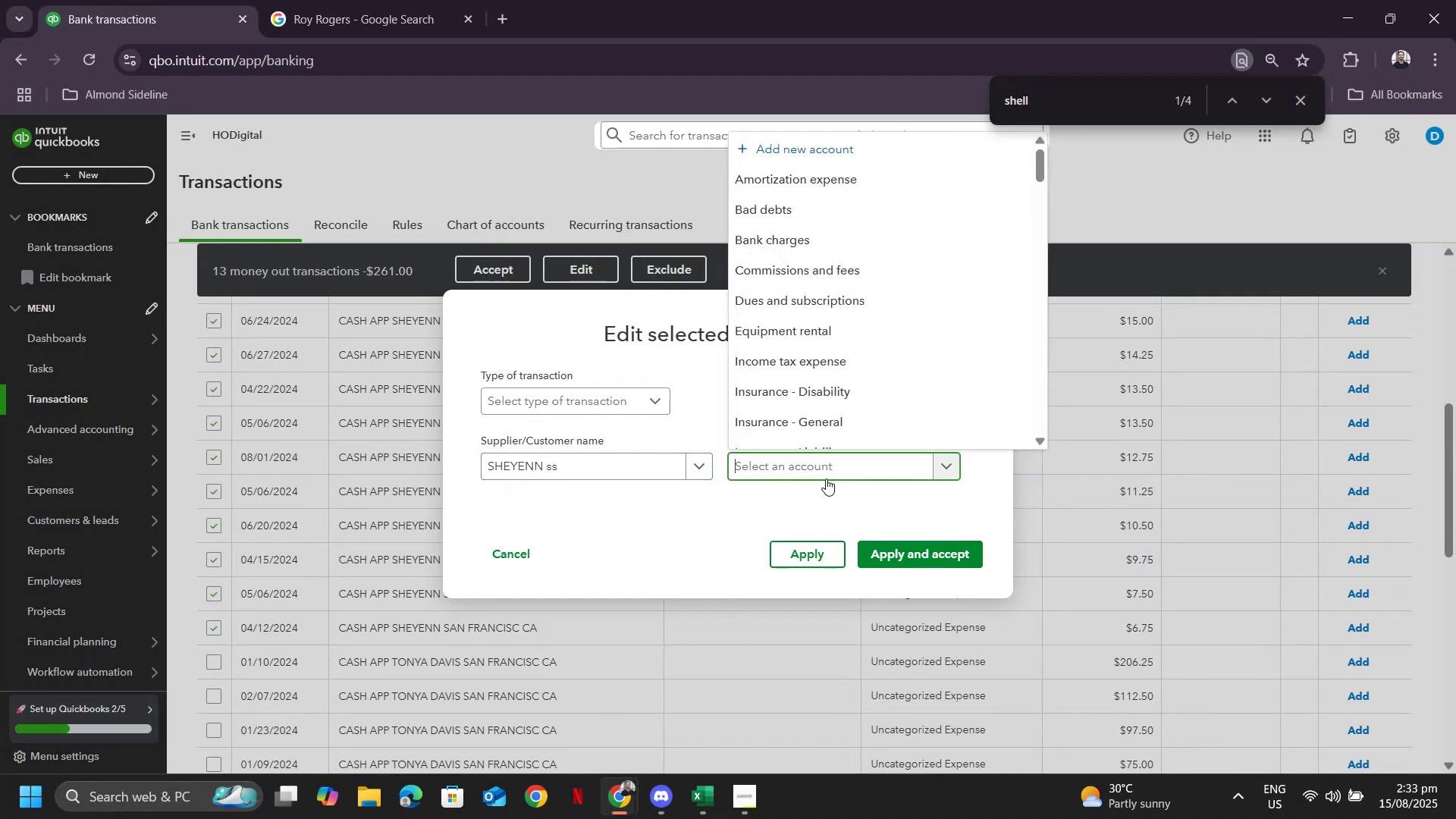 
type(wage)
 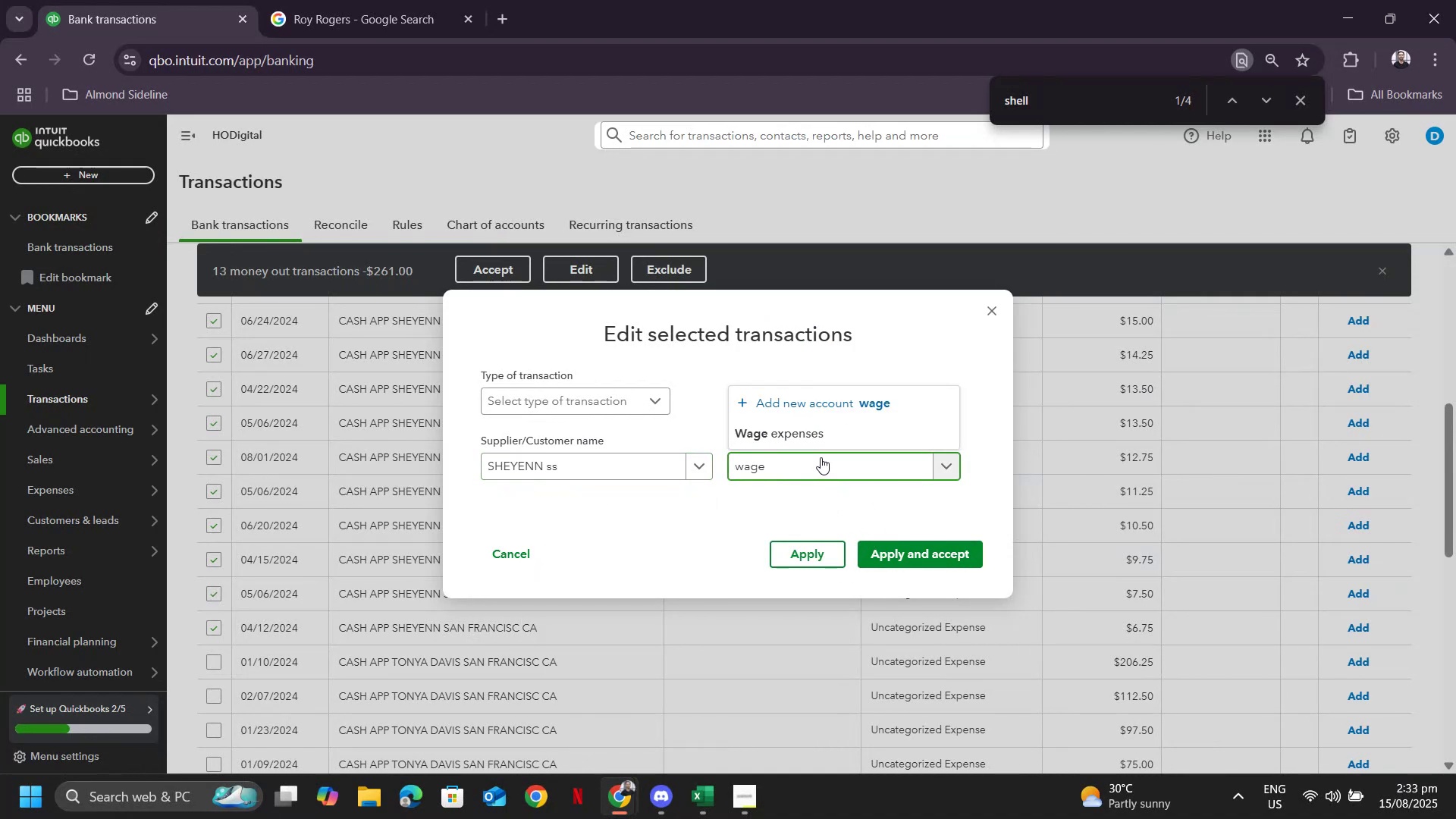 
left_click([809, 435])
 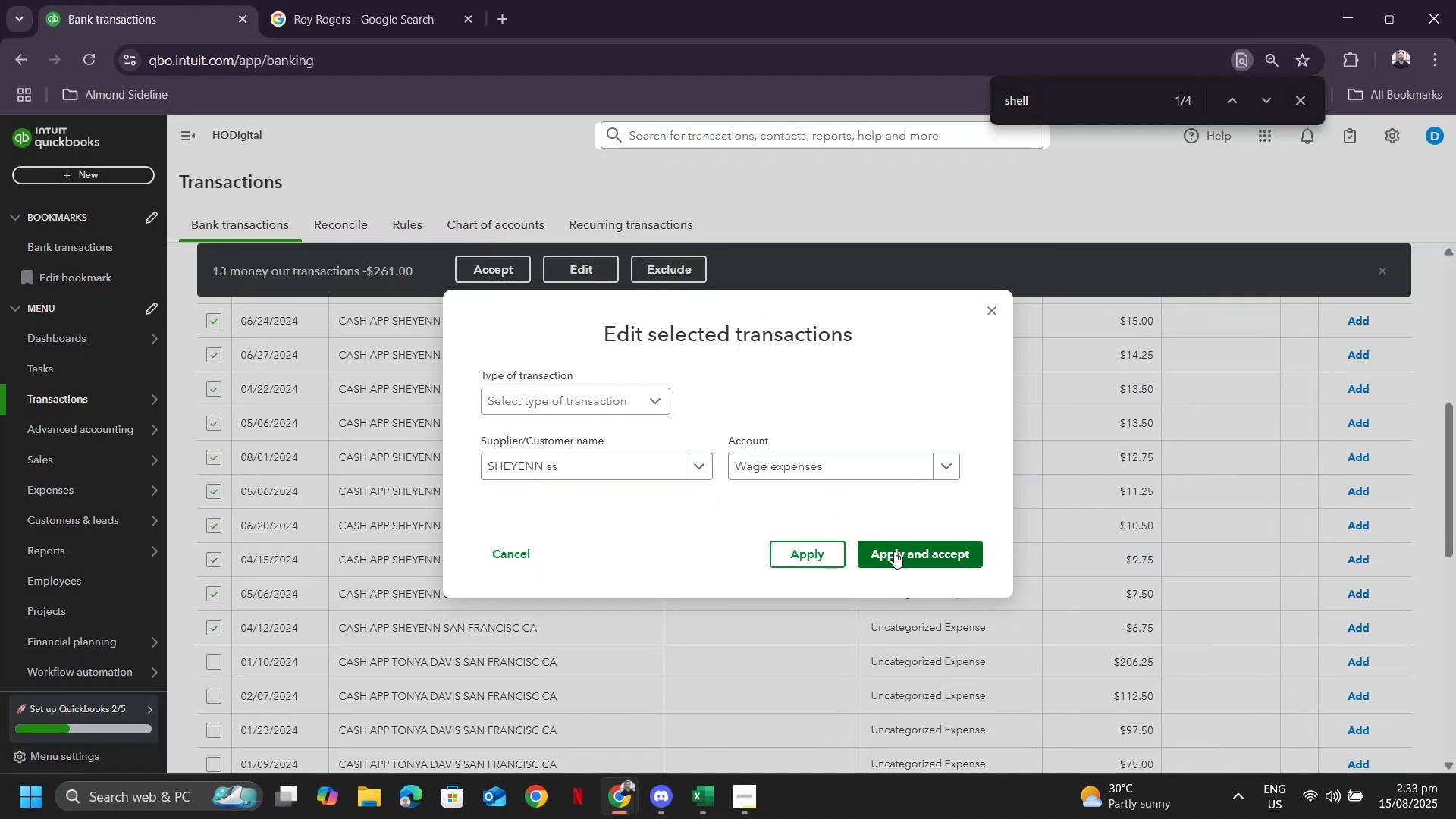 
left_click([896, 553])
 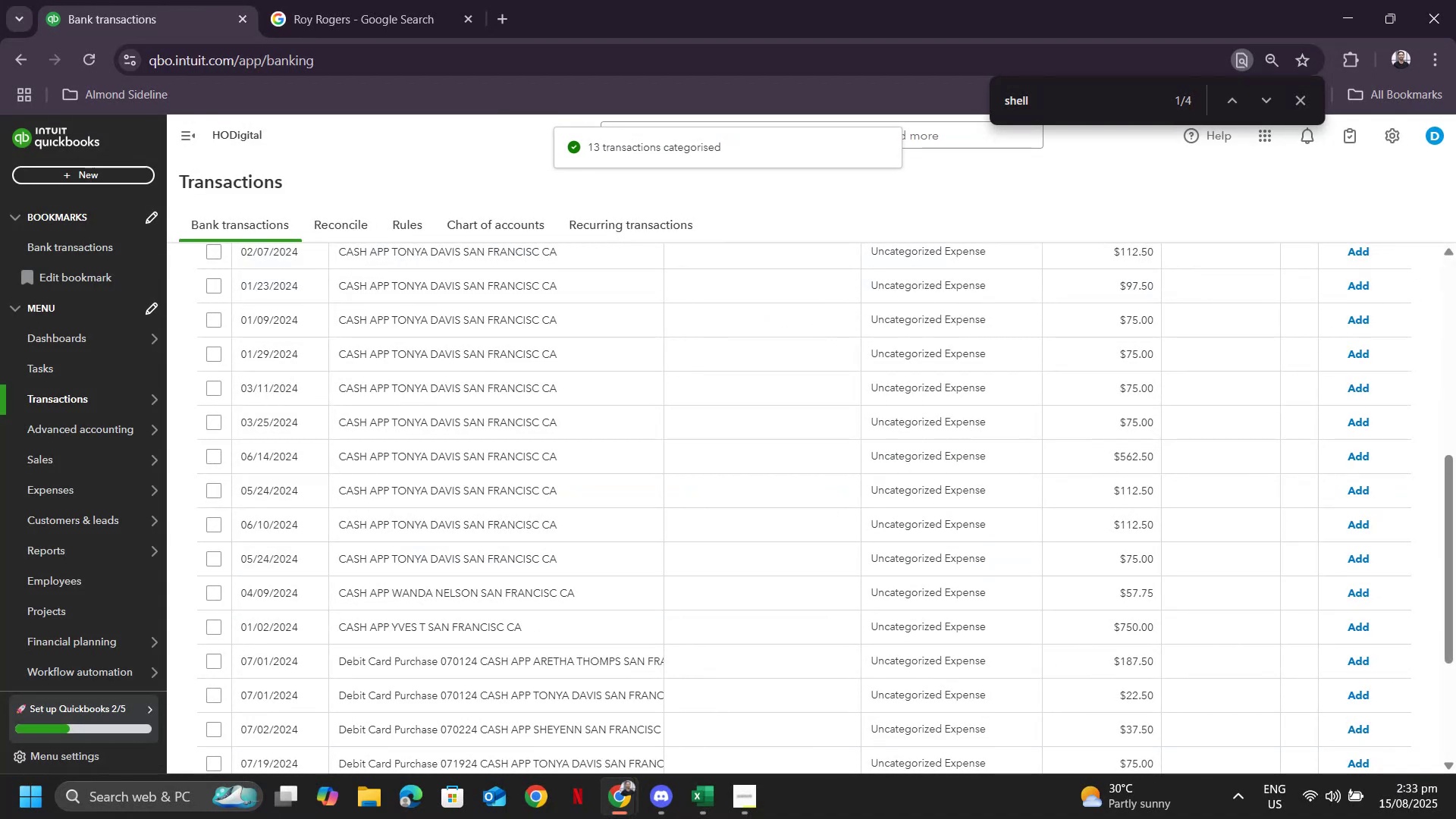 
wait(5.6)
 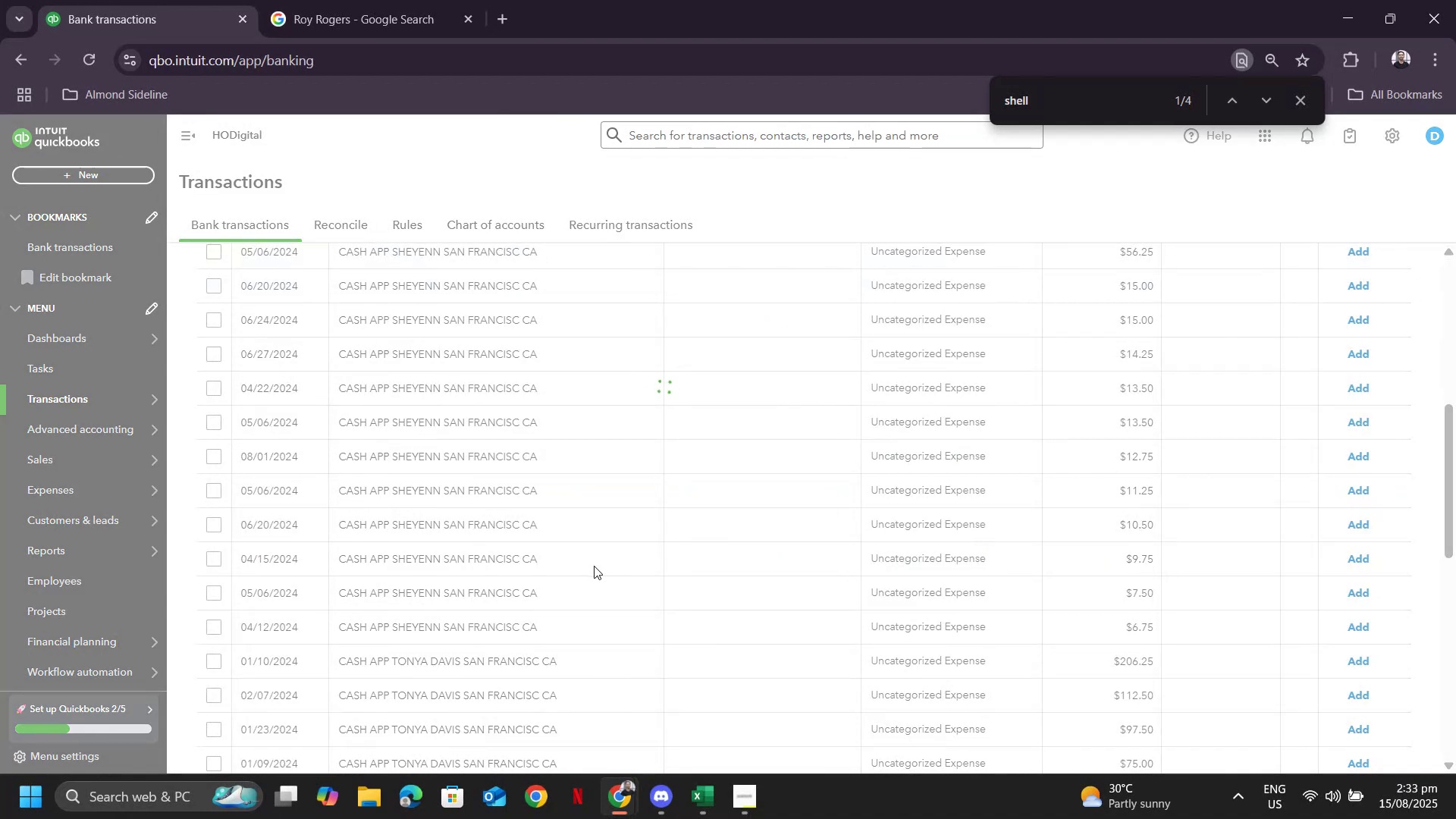 
left_click([1358, 805])
 